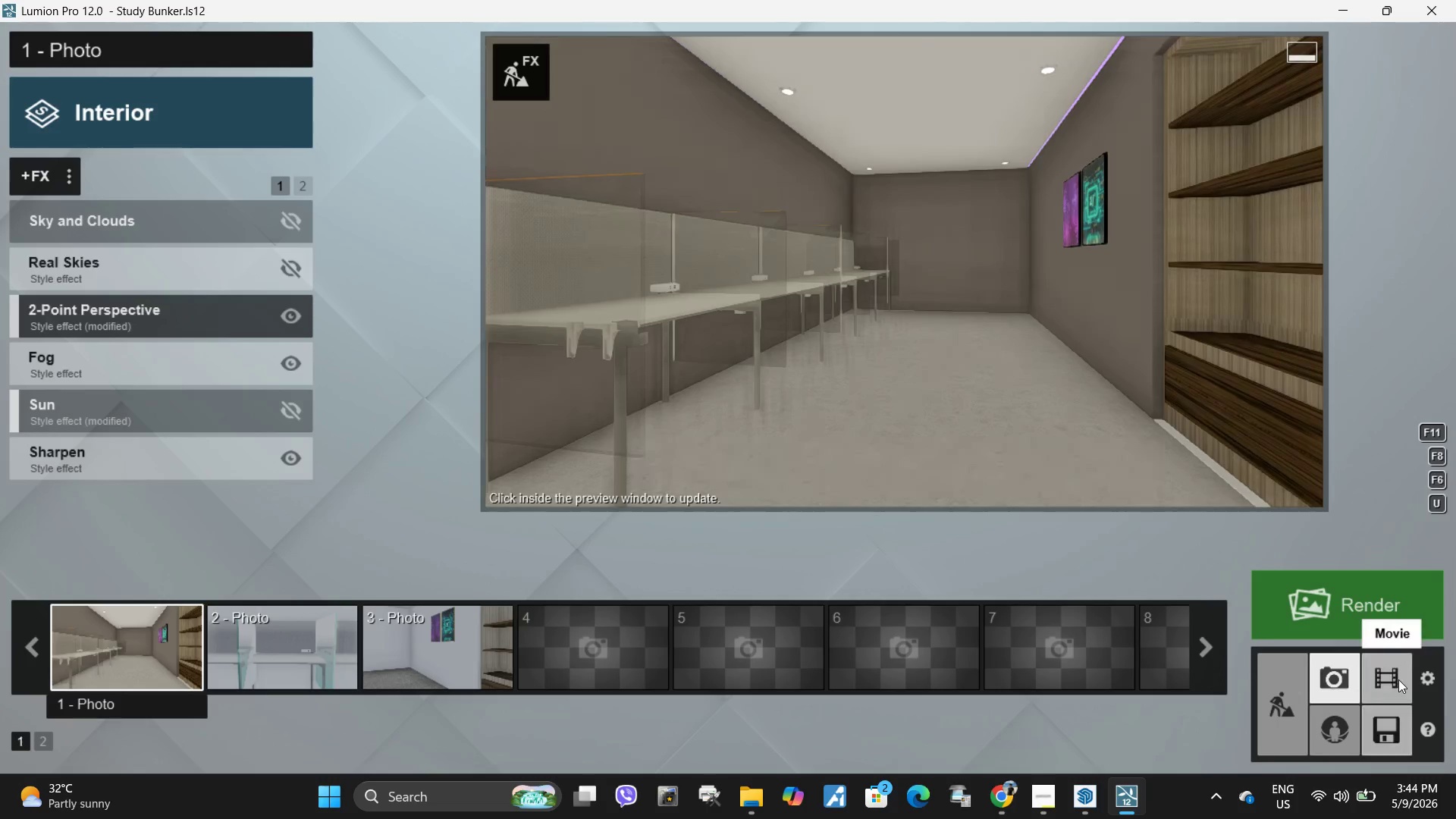 
left_click([1385, 726])
 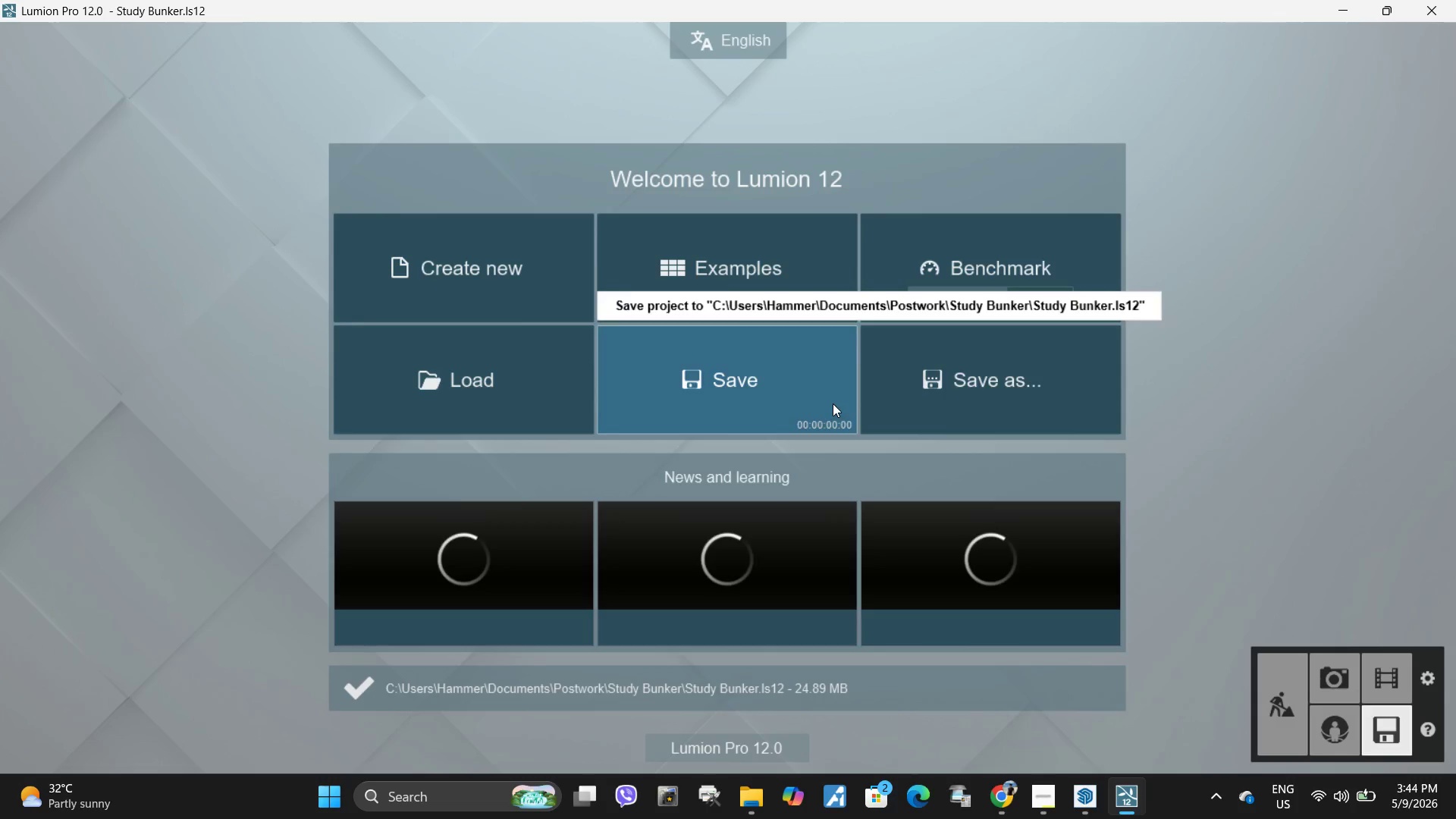 
left_click([1323, 683])
 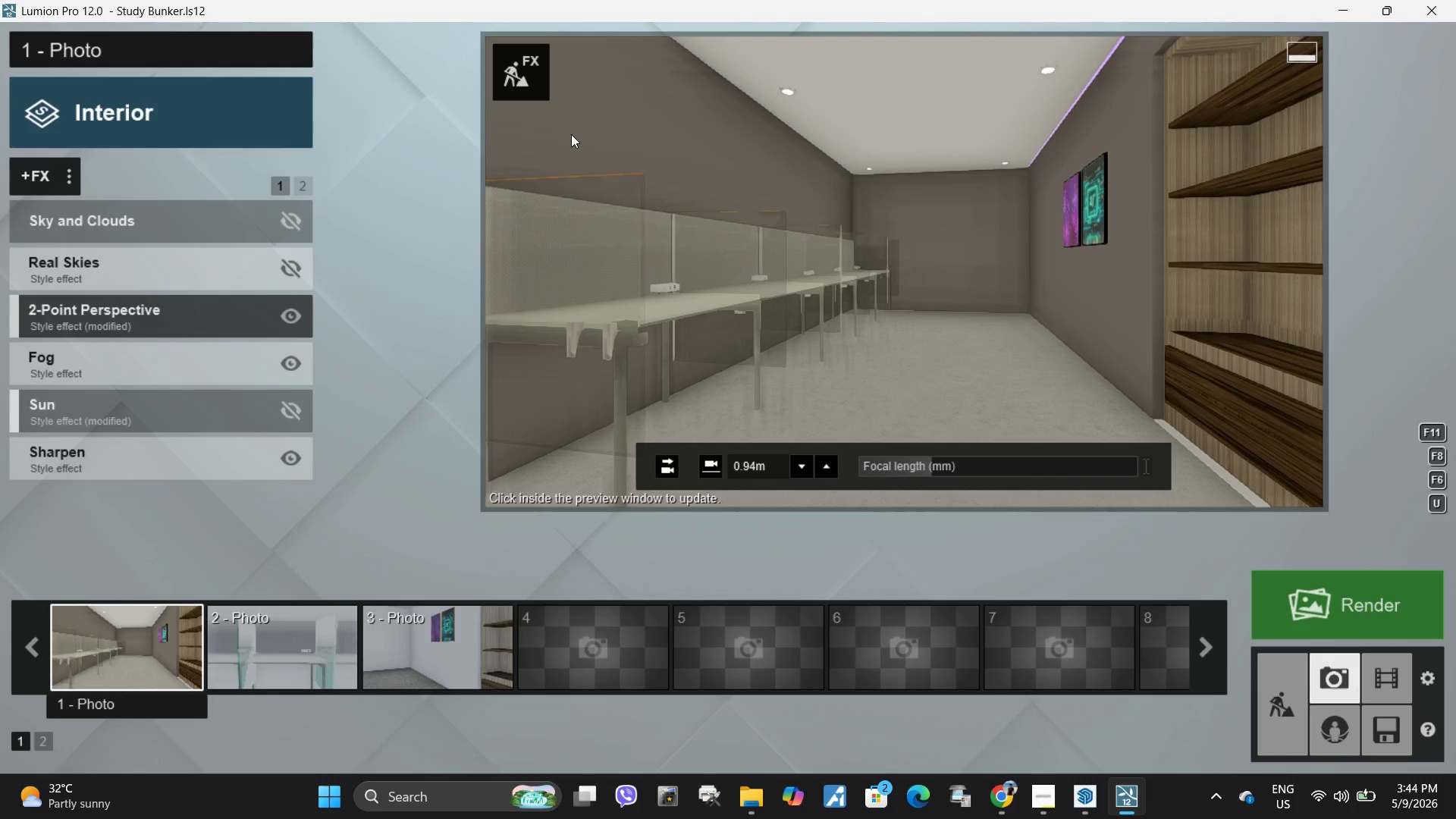 
left_click([520, 73])
 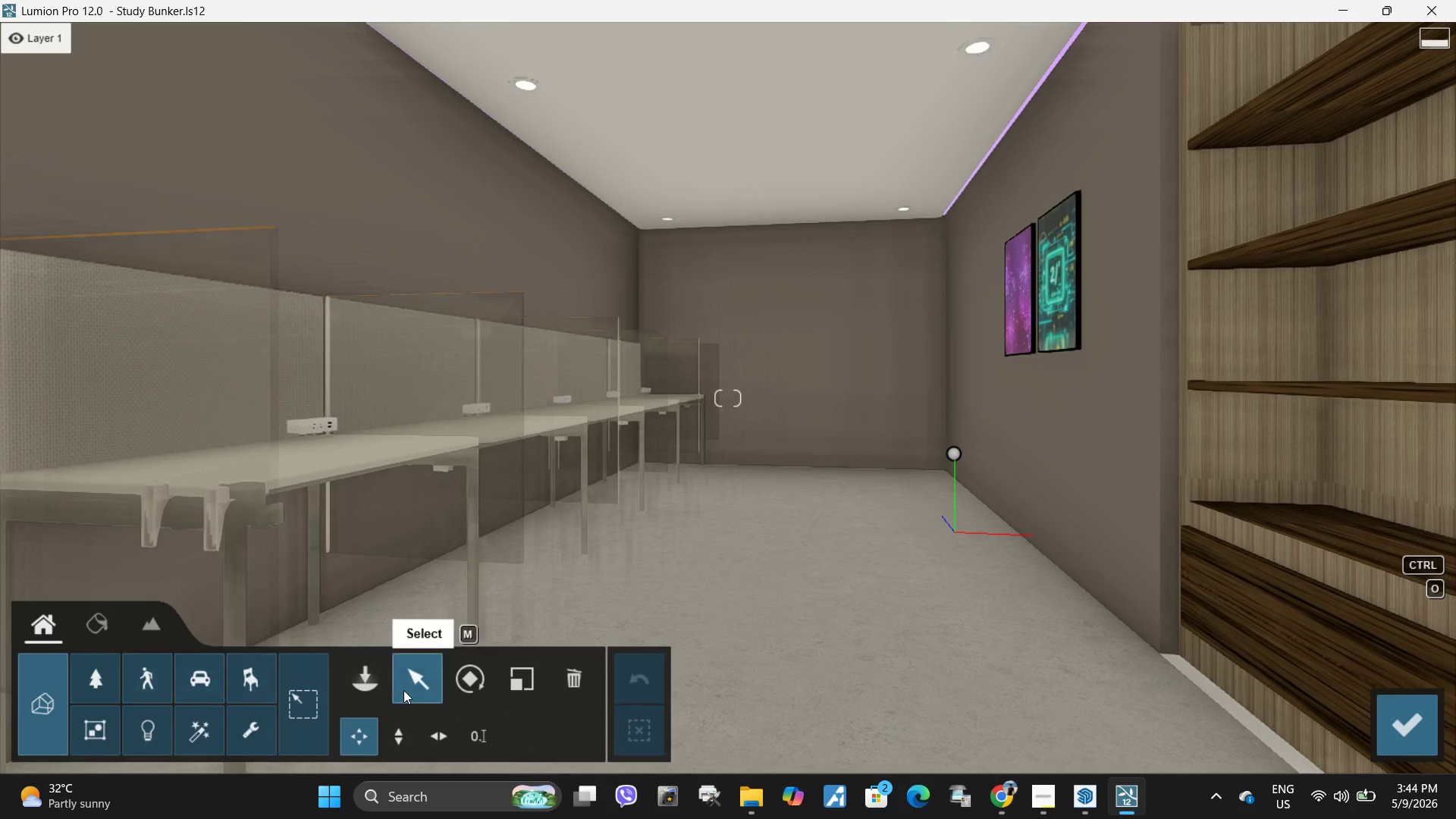 
left_click([357, 676])
 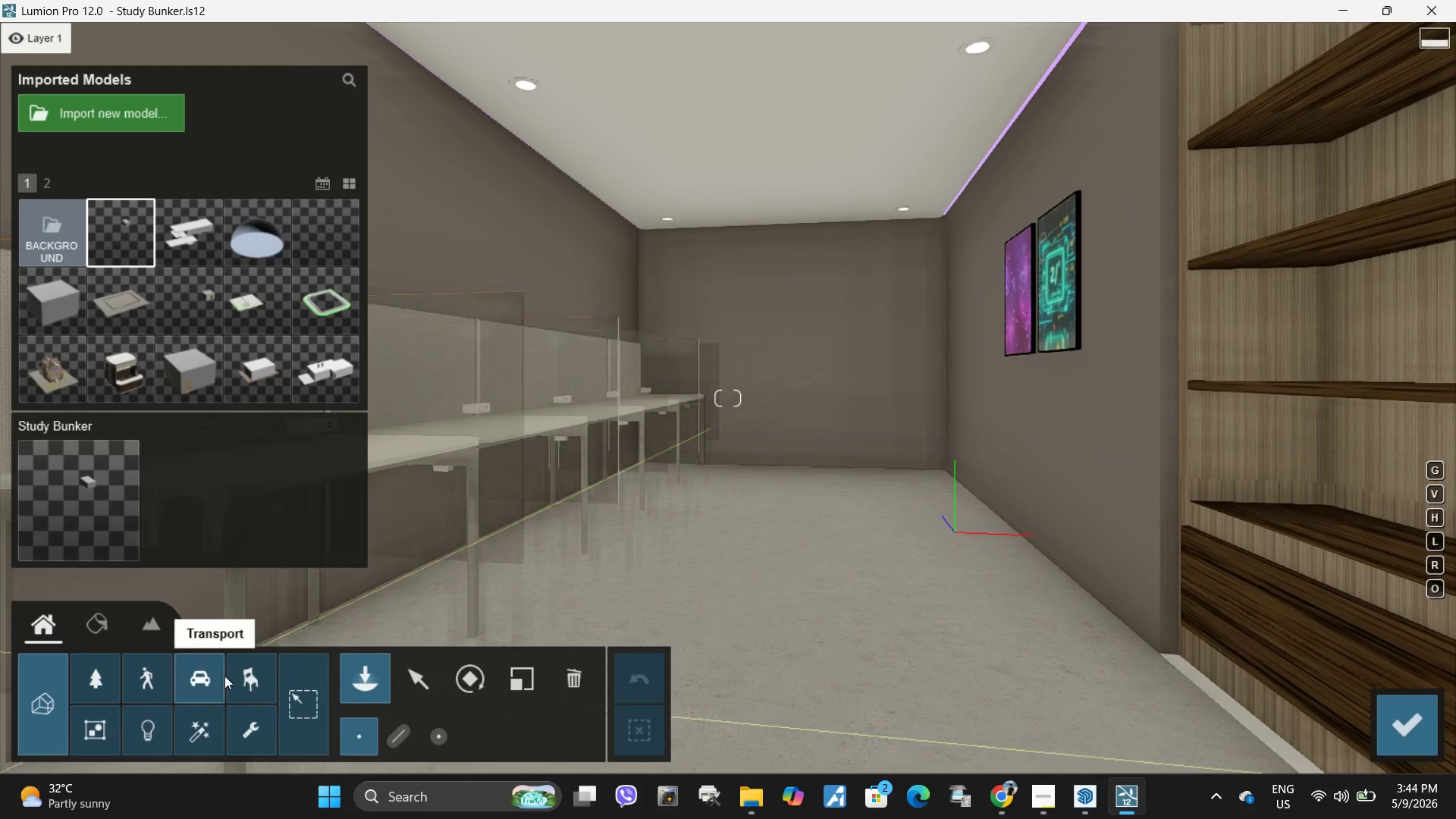 
left_click([246, 678])
 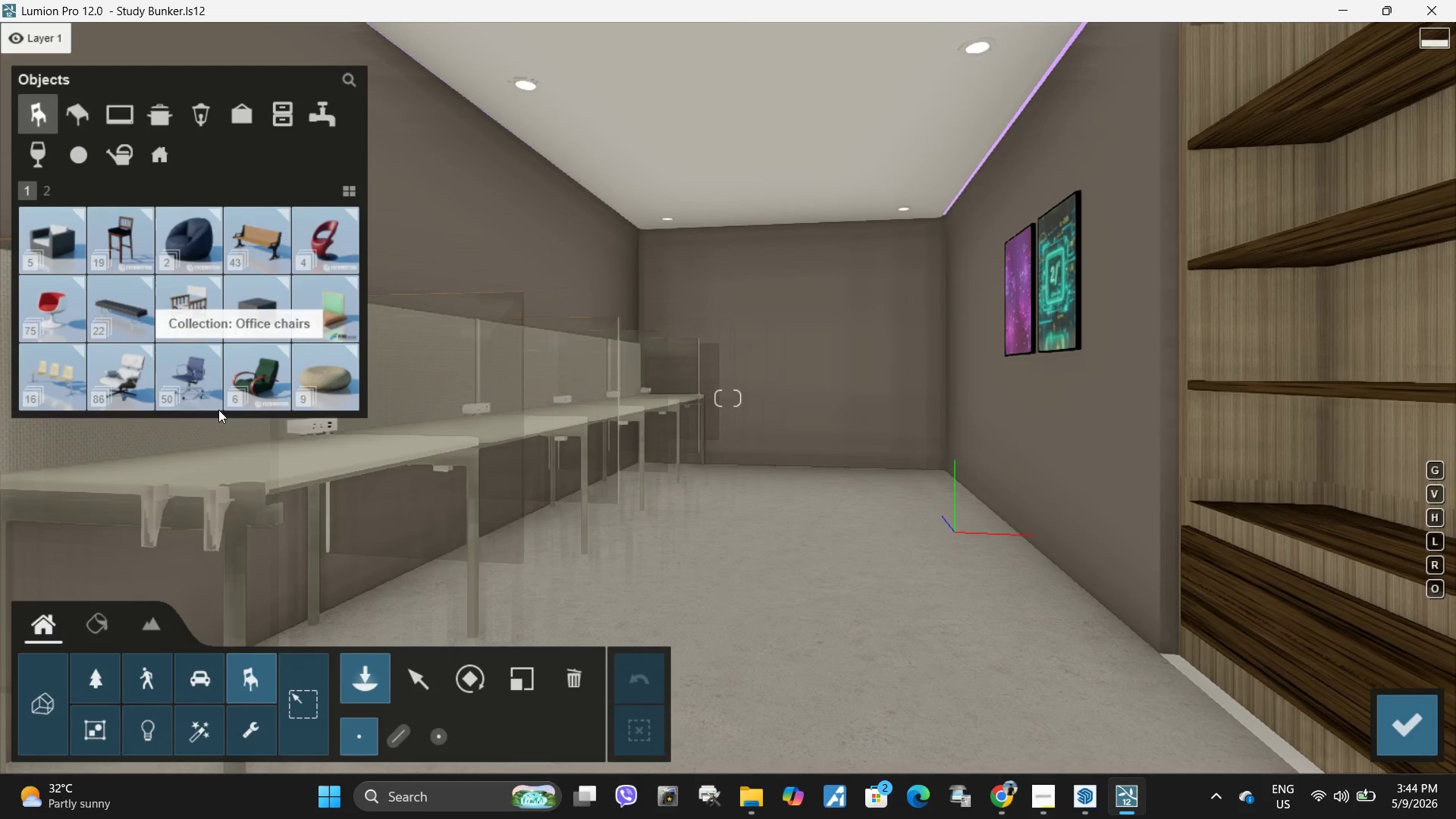 
wait(5.64)
 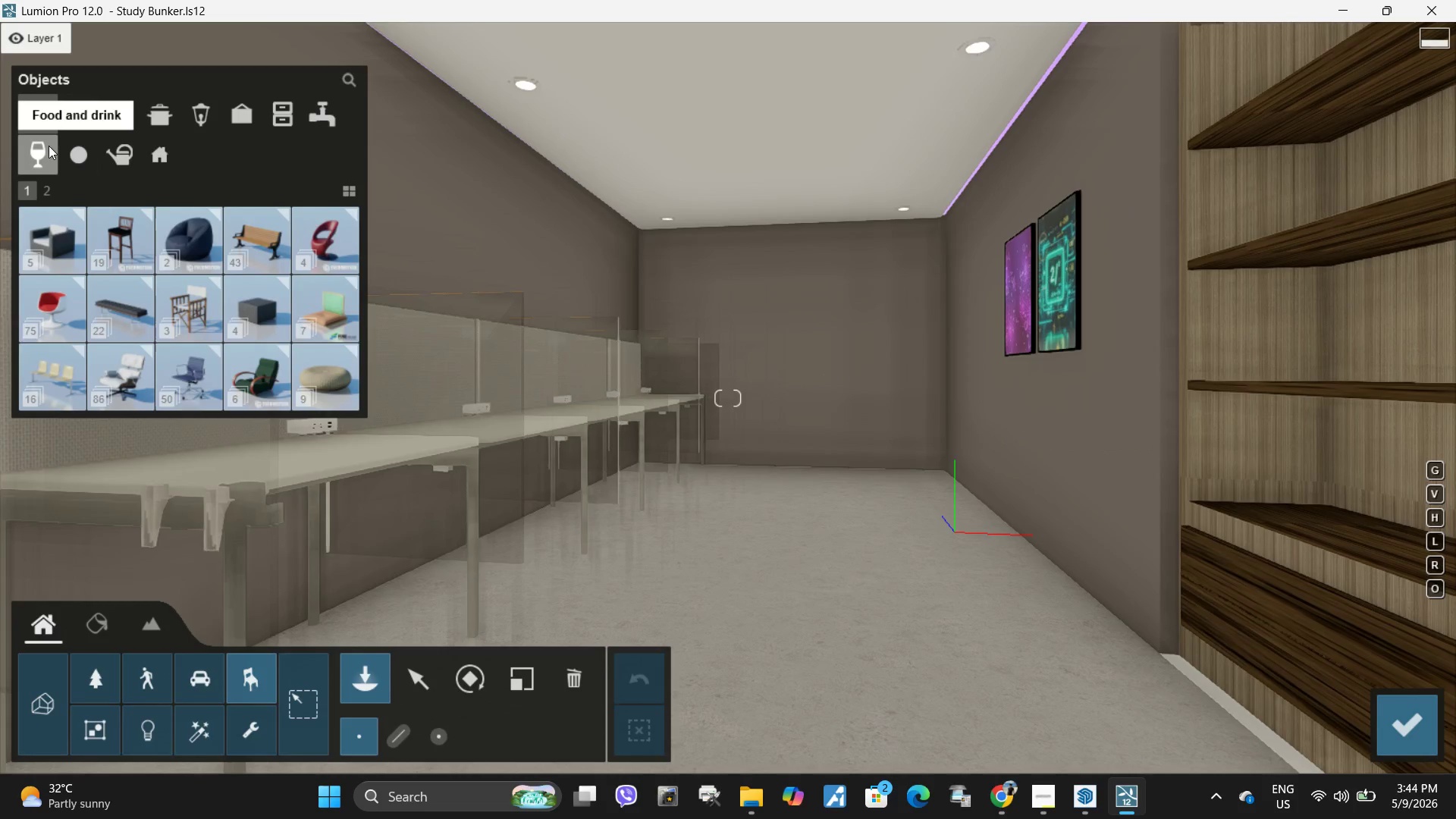 
left_click([184, 381])
 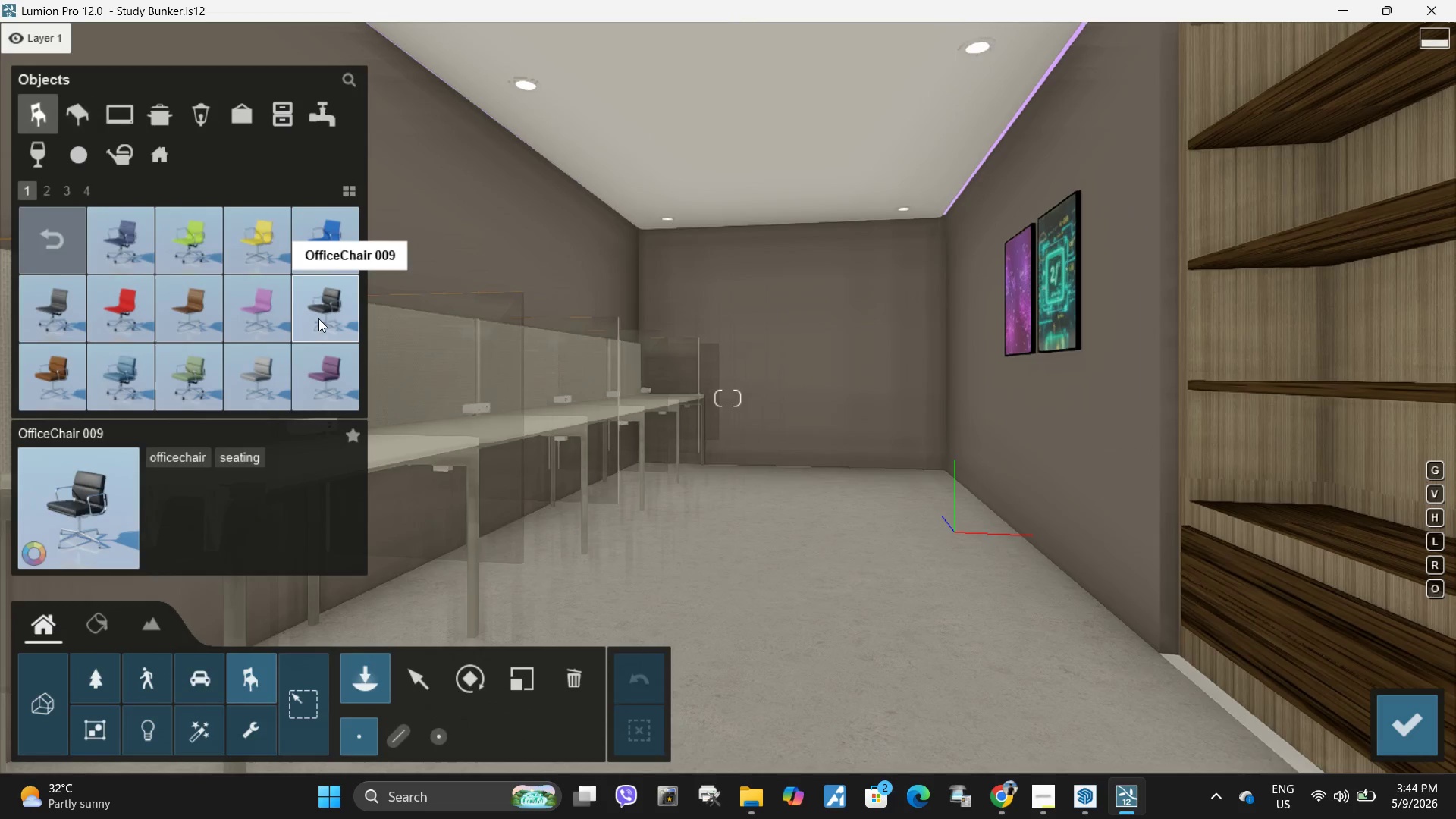 
left_click([318, 318])
 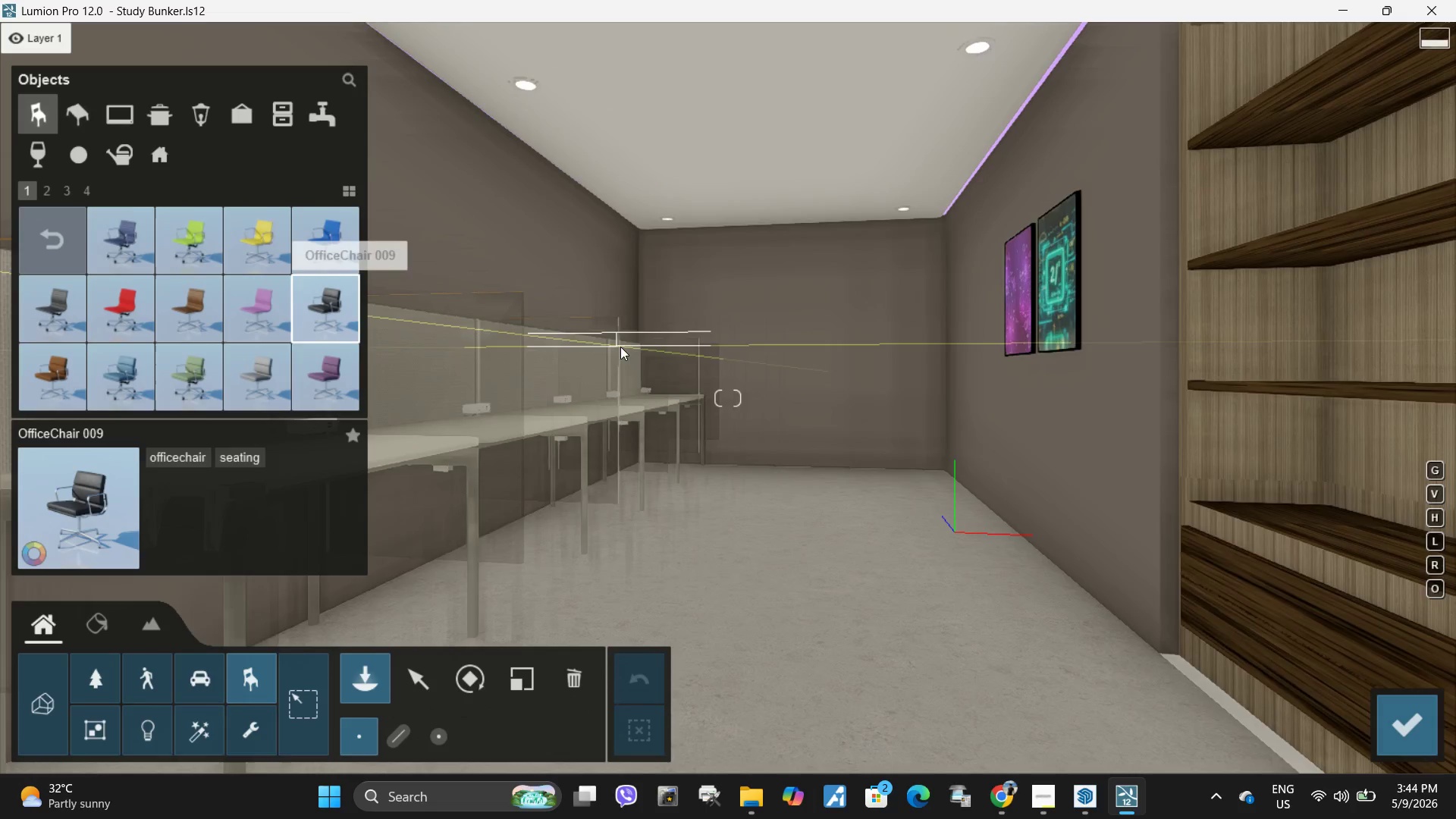 
hold_key(key=W, duration=0.5)
 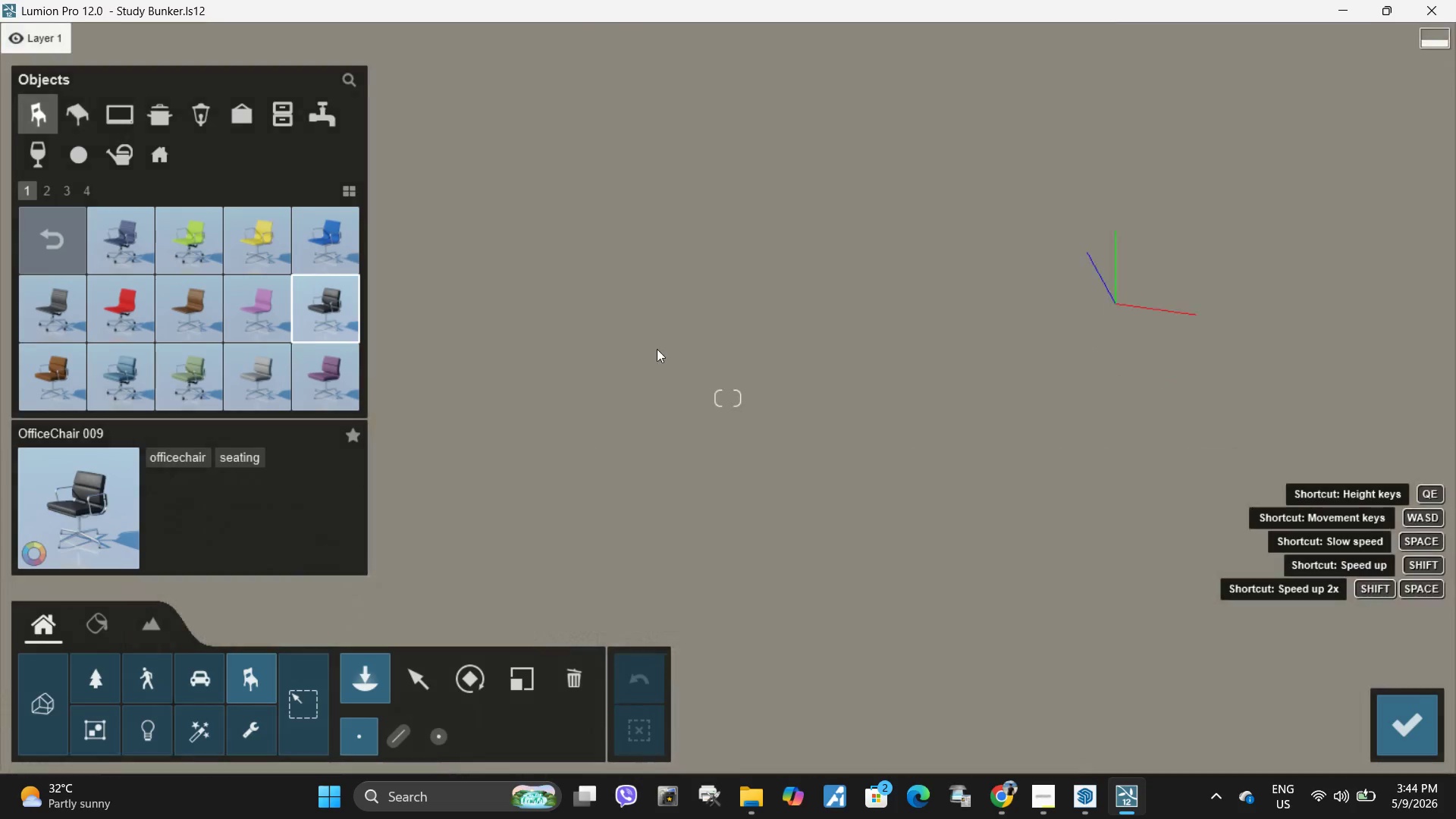 
hold_key(key=Q, duration=0.47)
 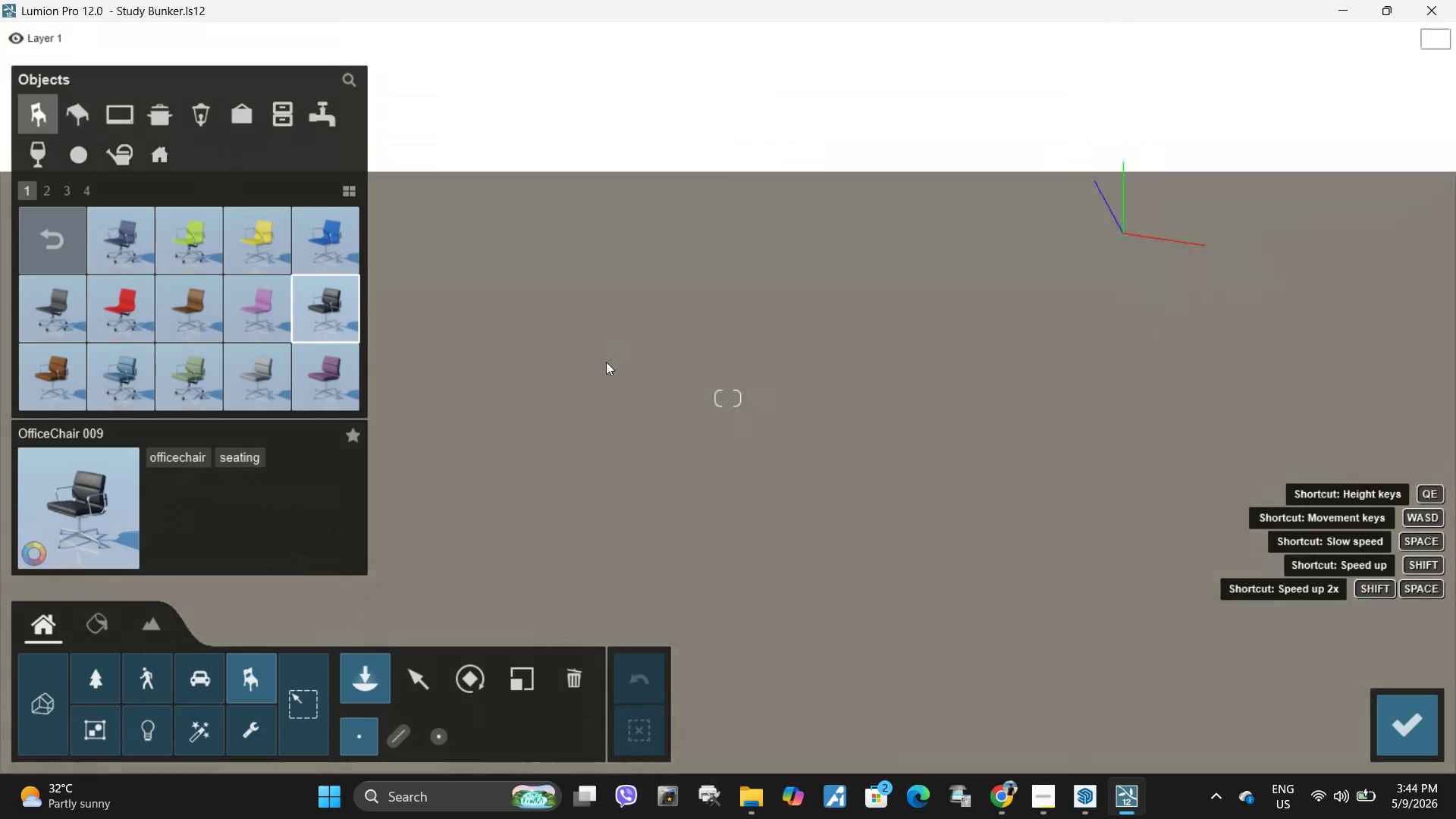 
key(E)
 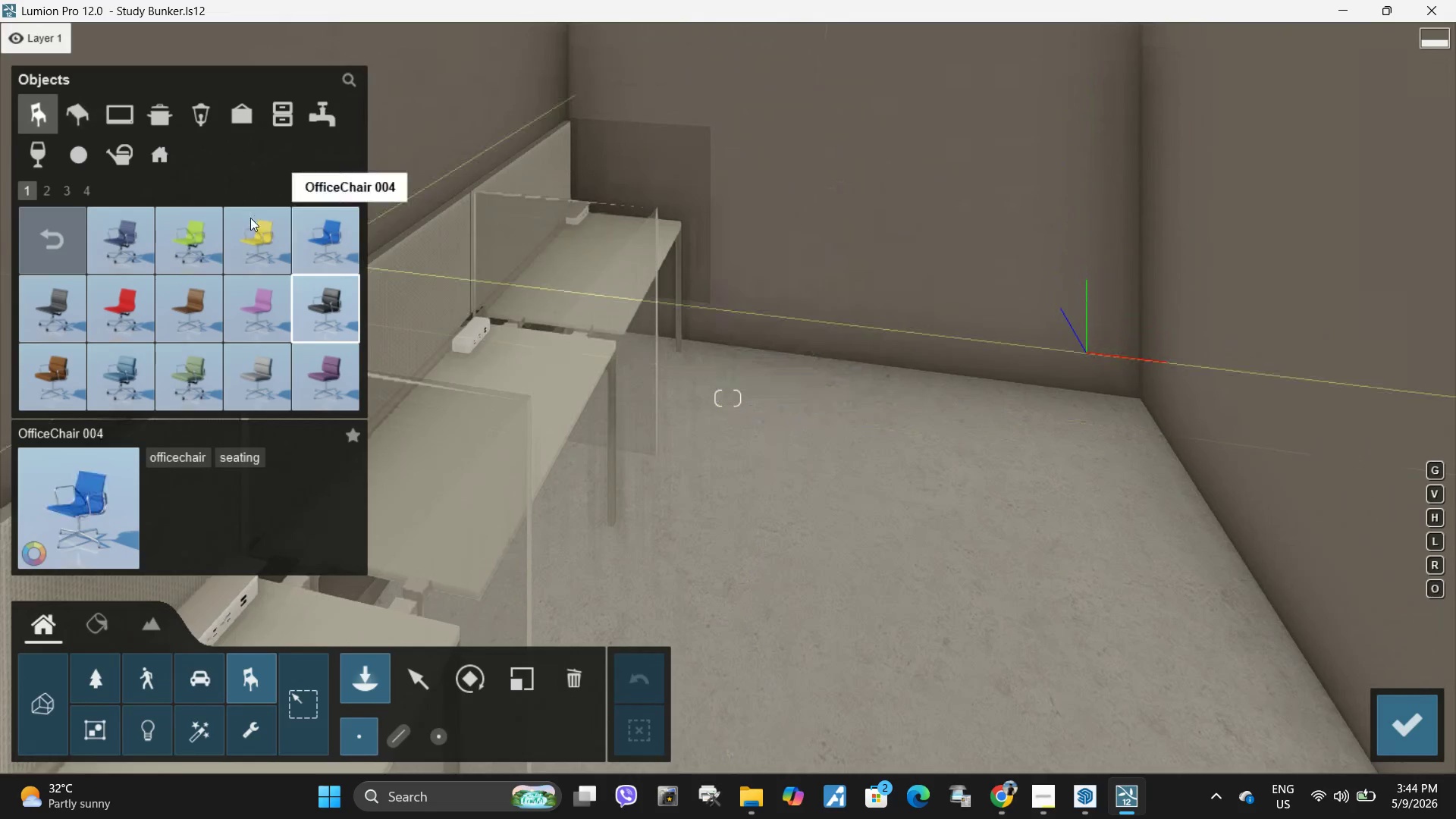 
left_click([47, 190])
 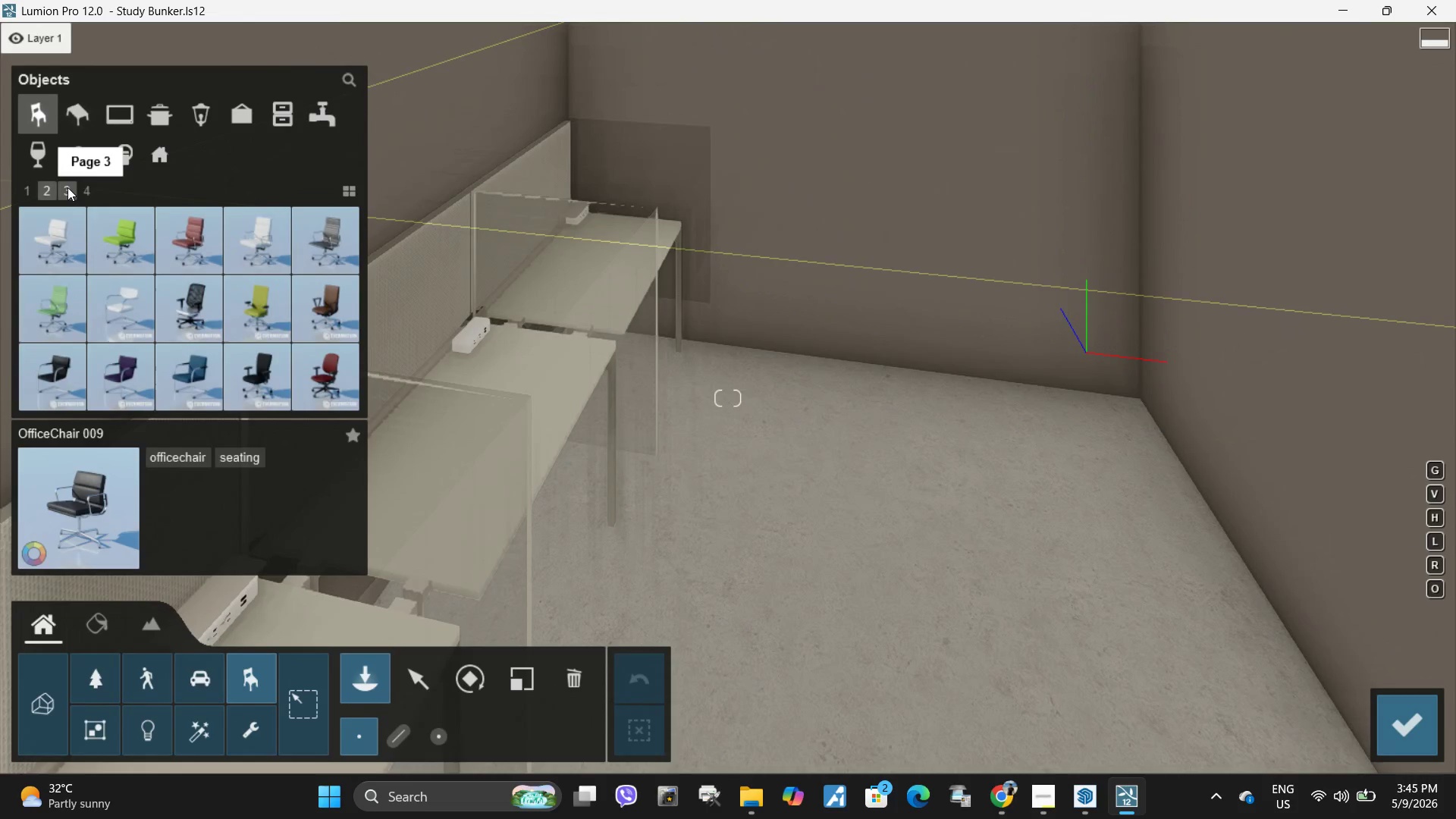 
left_click([67, 187])
 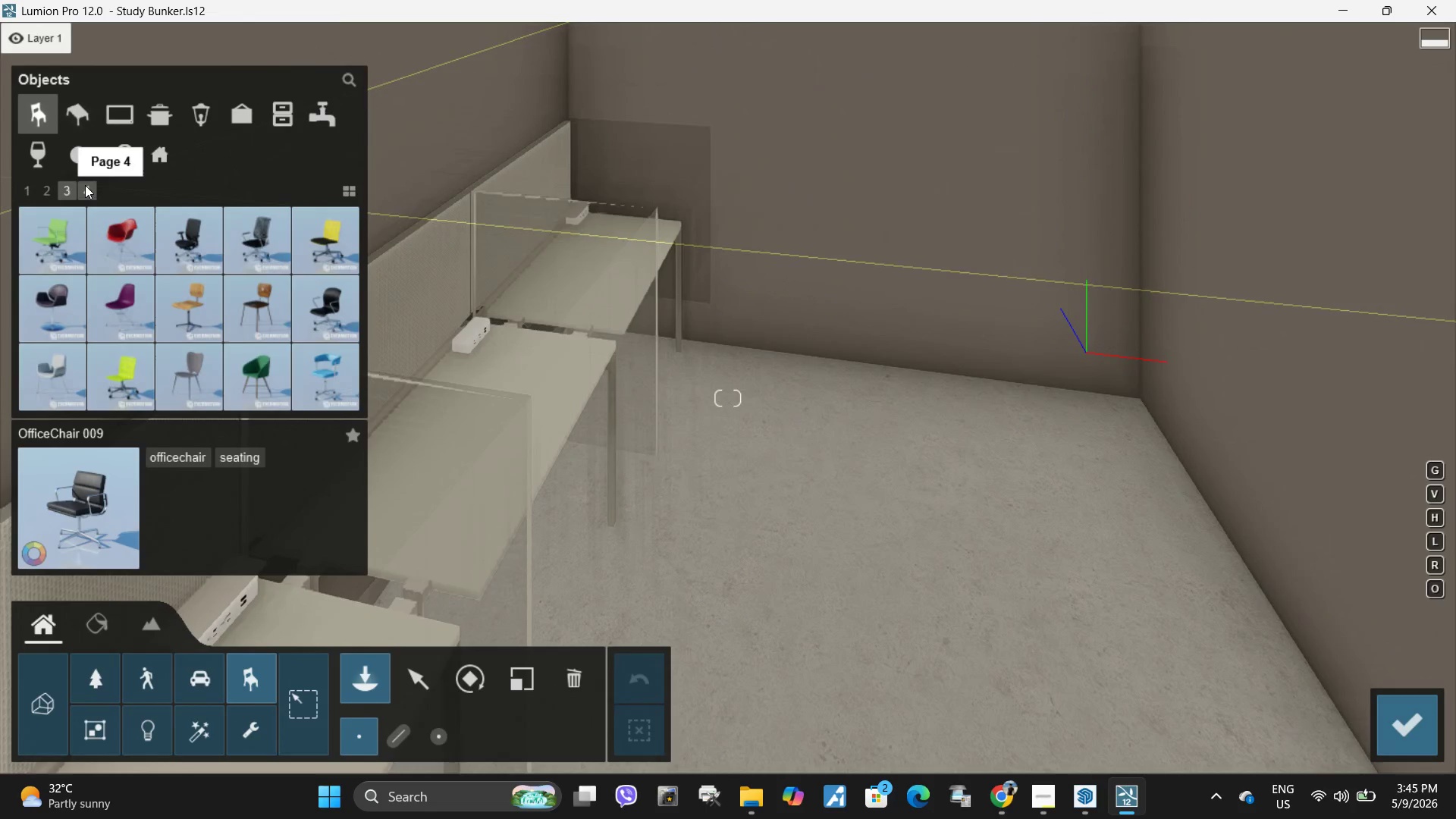 
left_click([85, 185])
 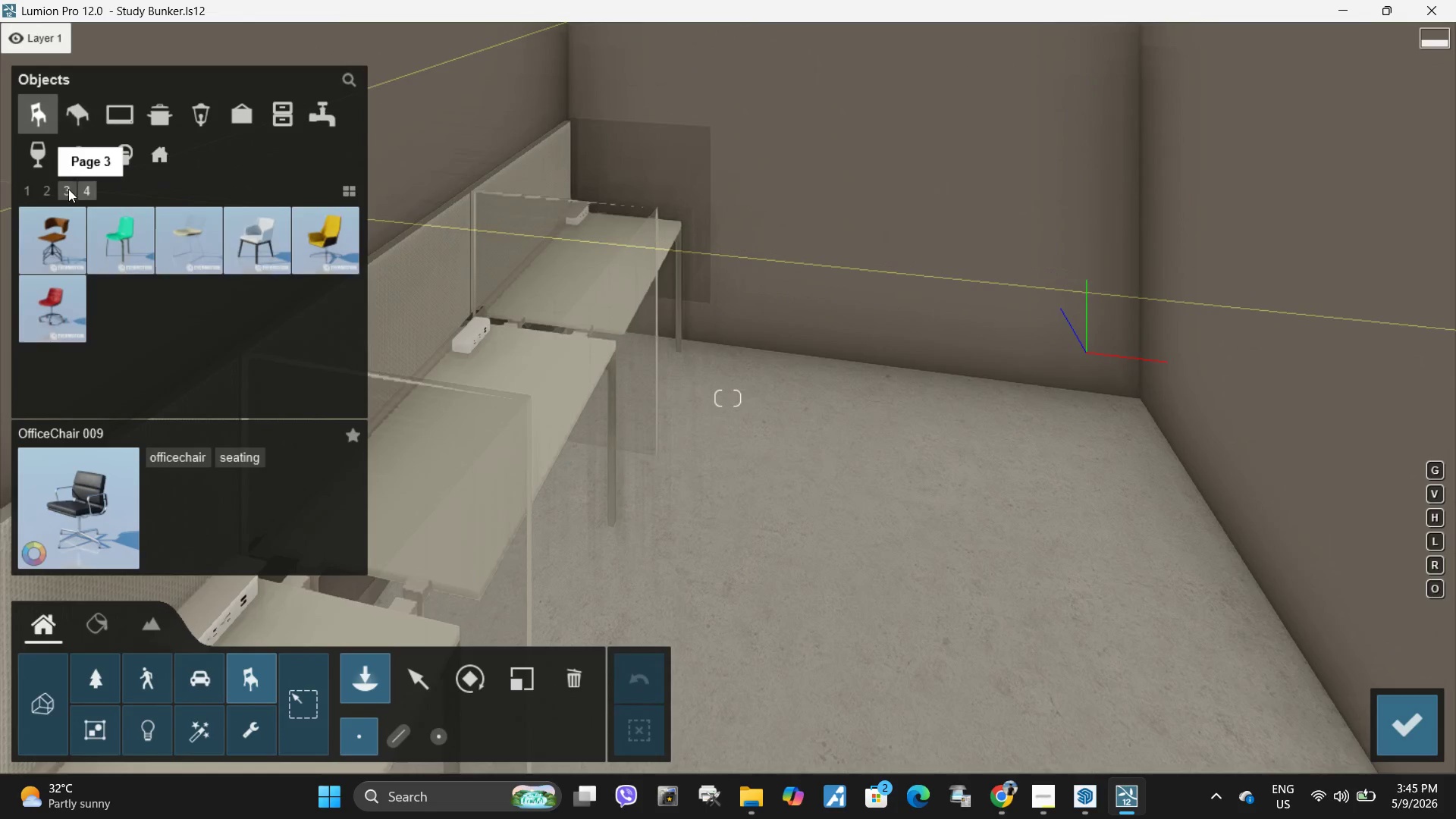 
left_click([68, 189])
 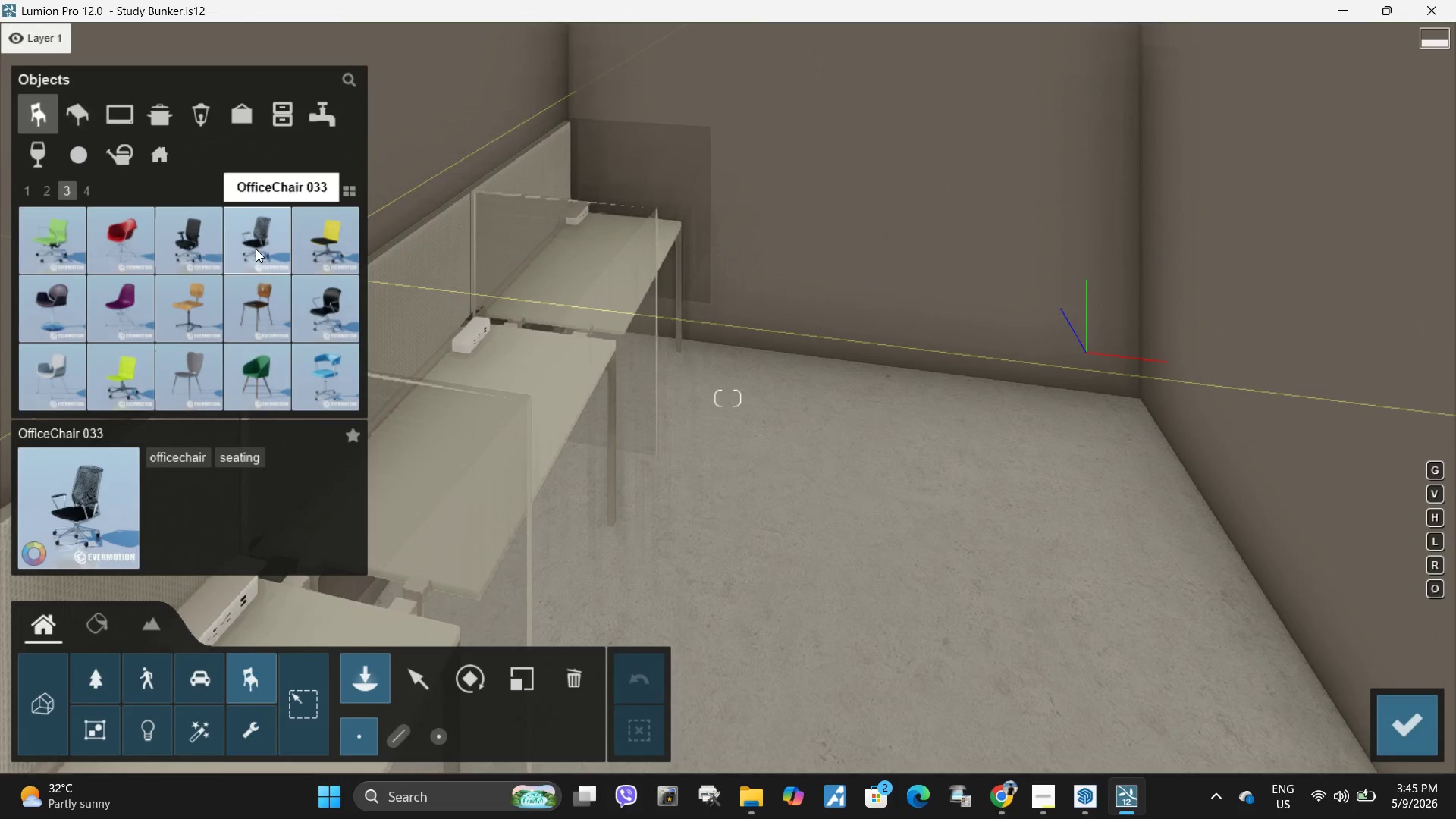 
left_click([256, 249])
 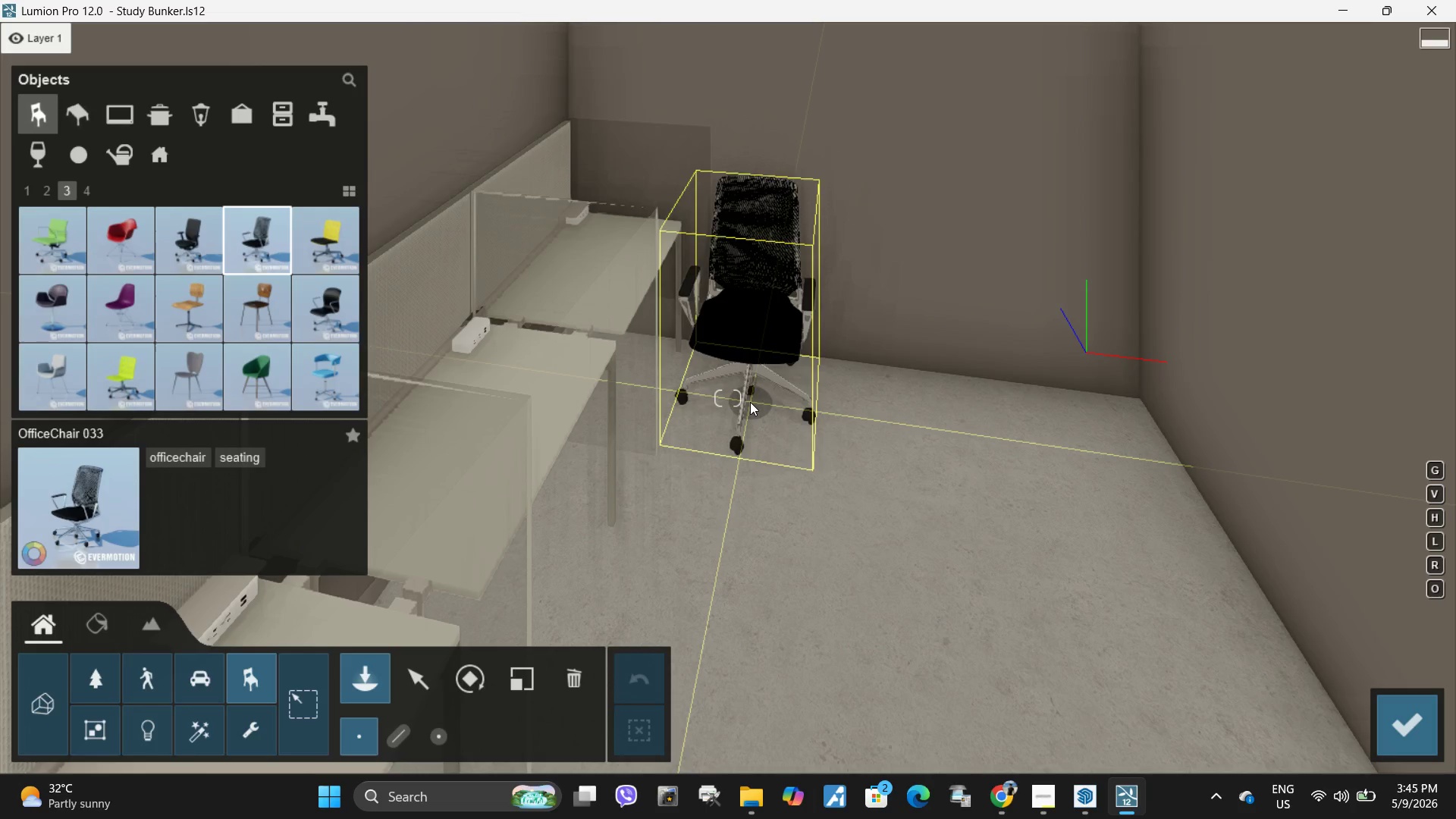 
left_click([750, 402])
 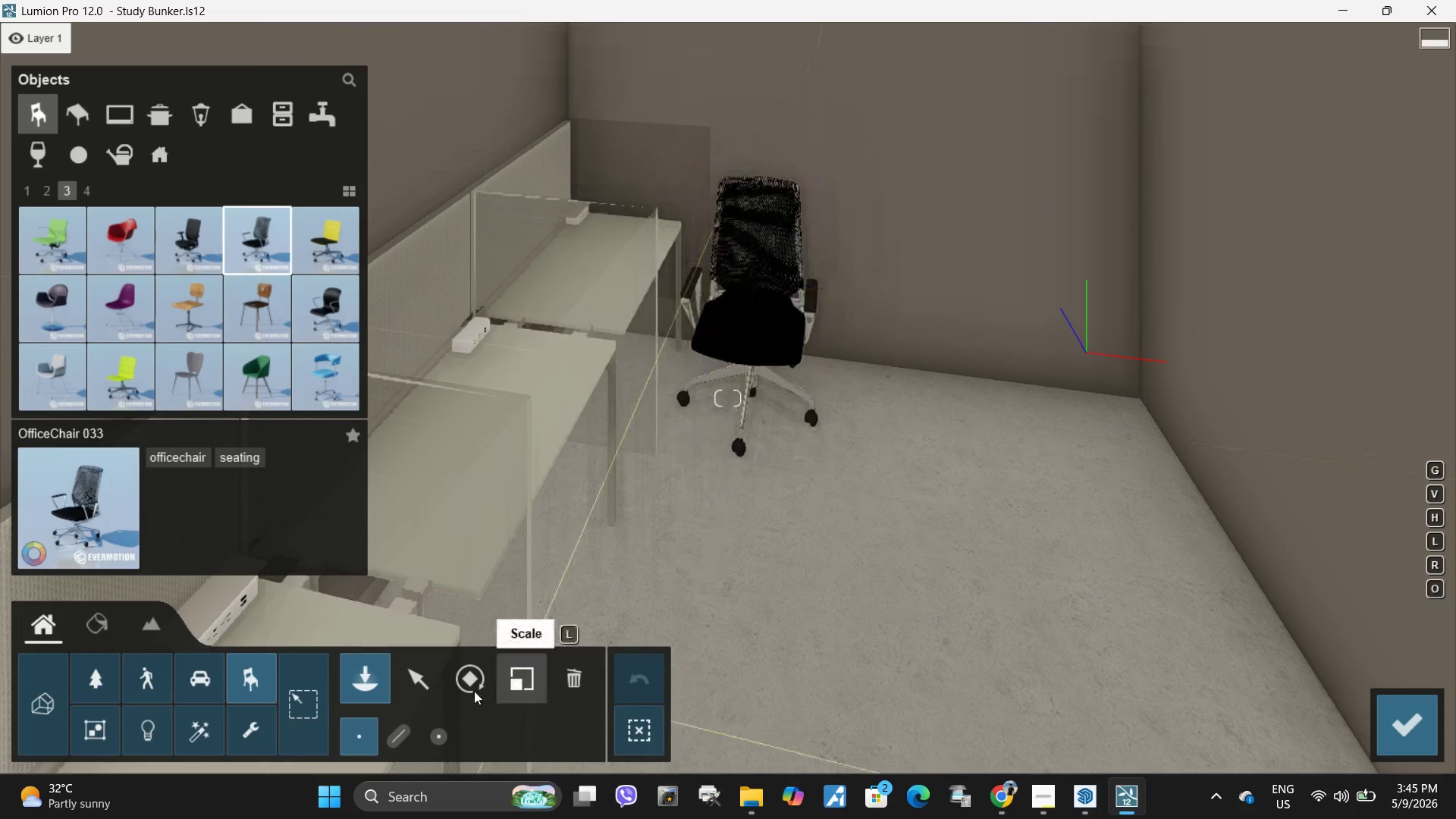 
left_click([469, 686])
 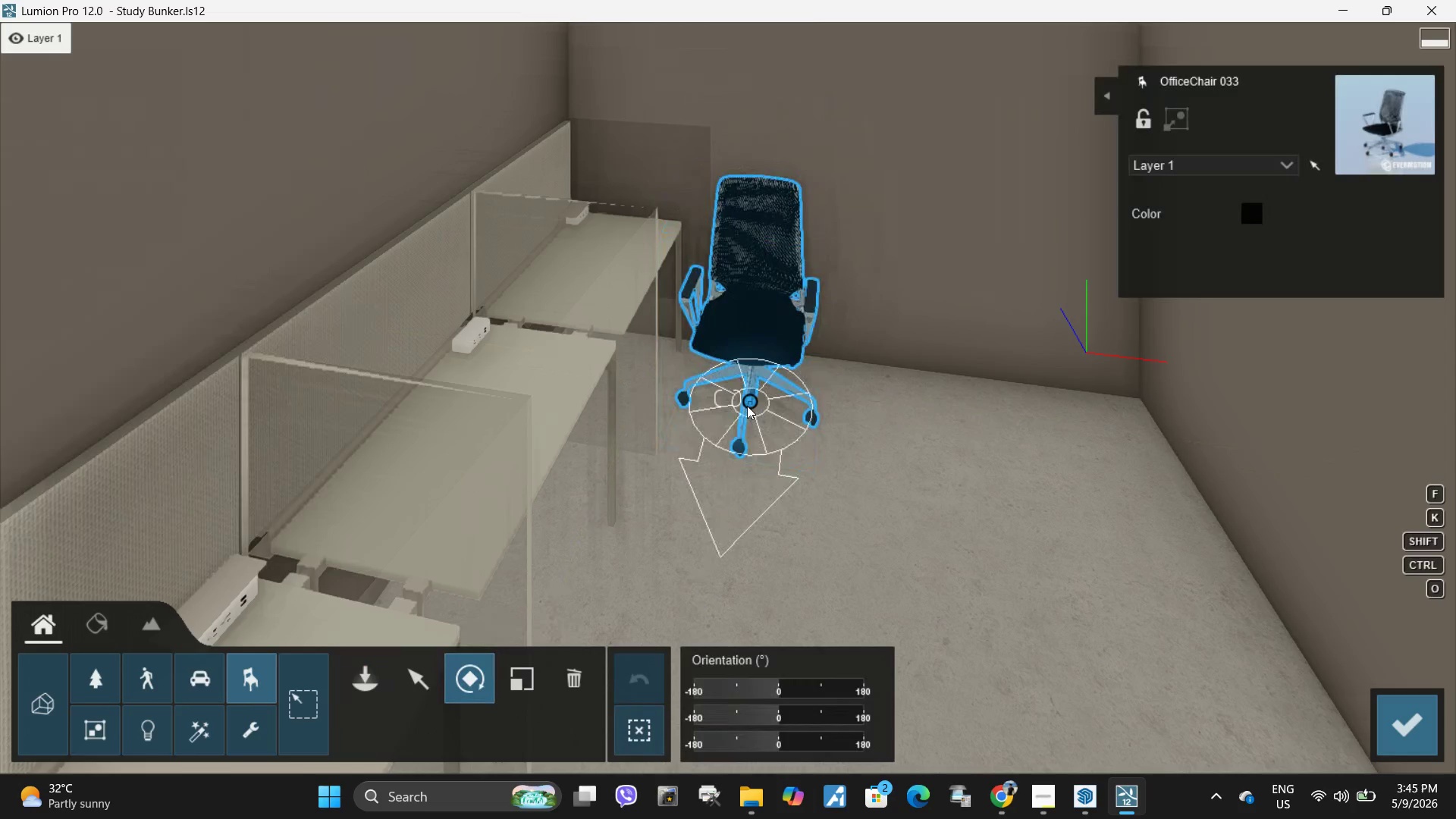 
left_click_drag(start_coordinate=[747, 406], to_coordinate=[340, 341])
 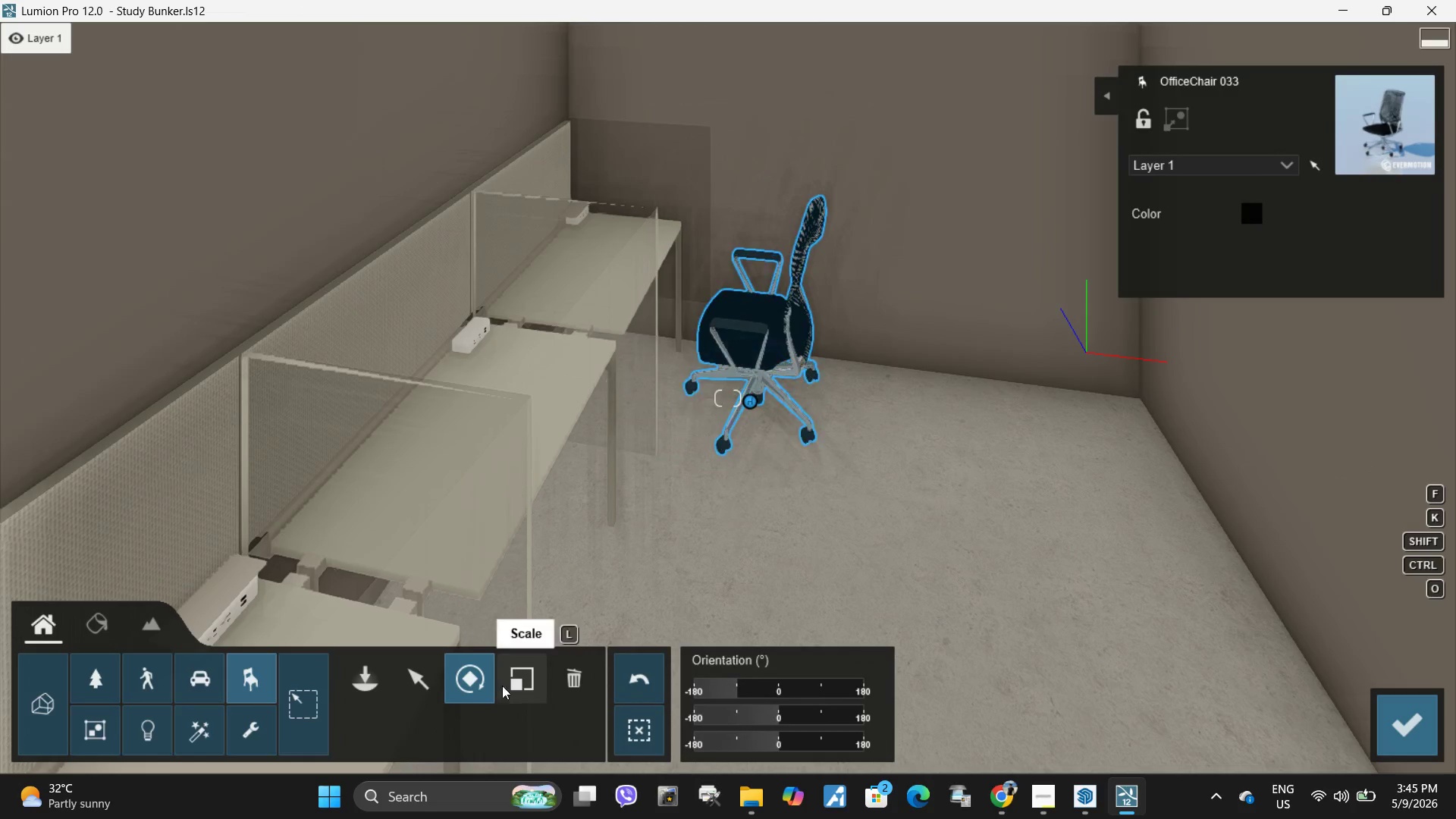 
left_click([419, 683])
 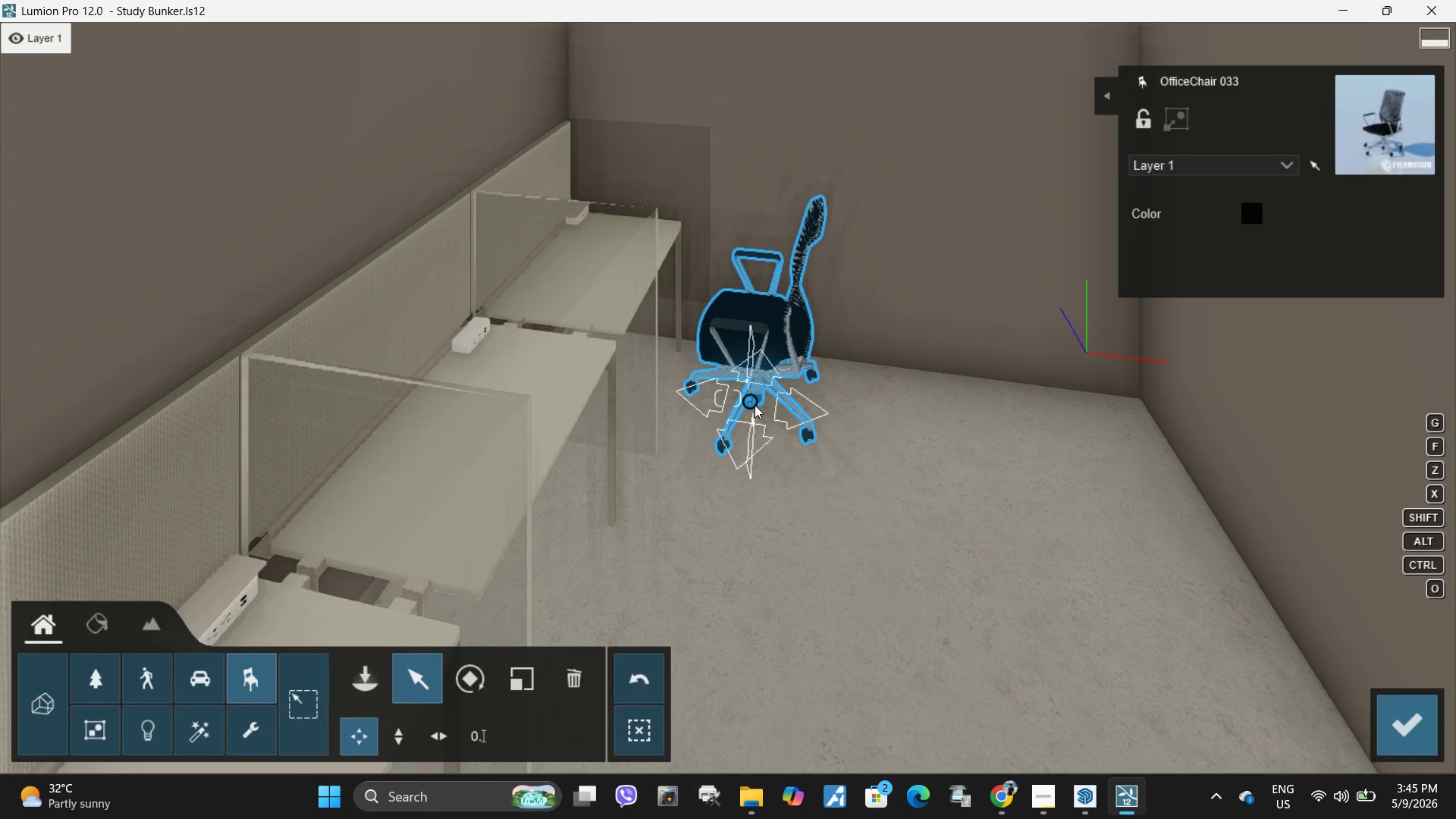 
left_click_drag(start_coordinate=[752, 403], to_coordinate=[703, 403])
 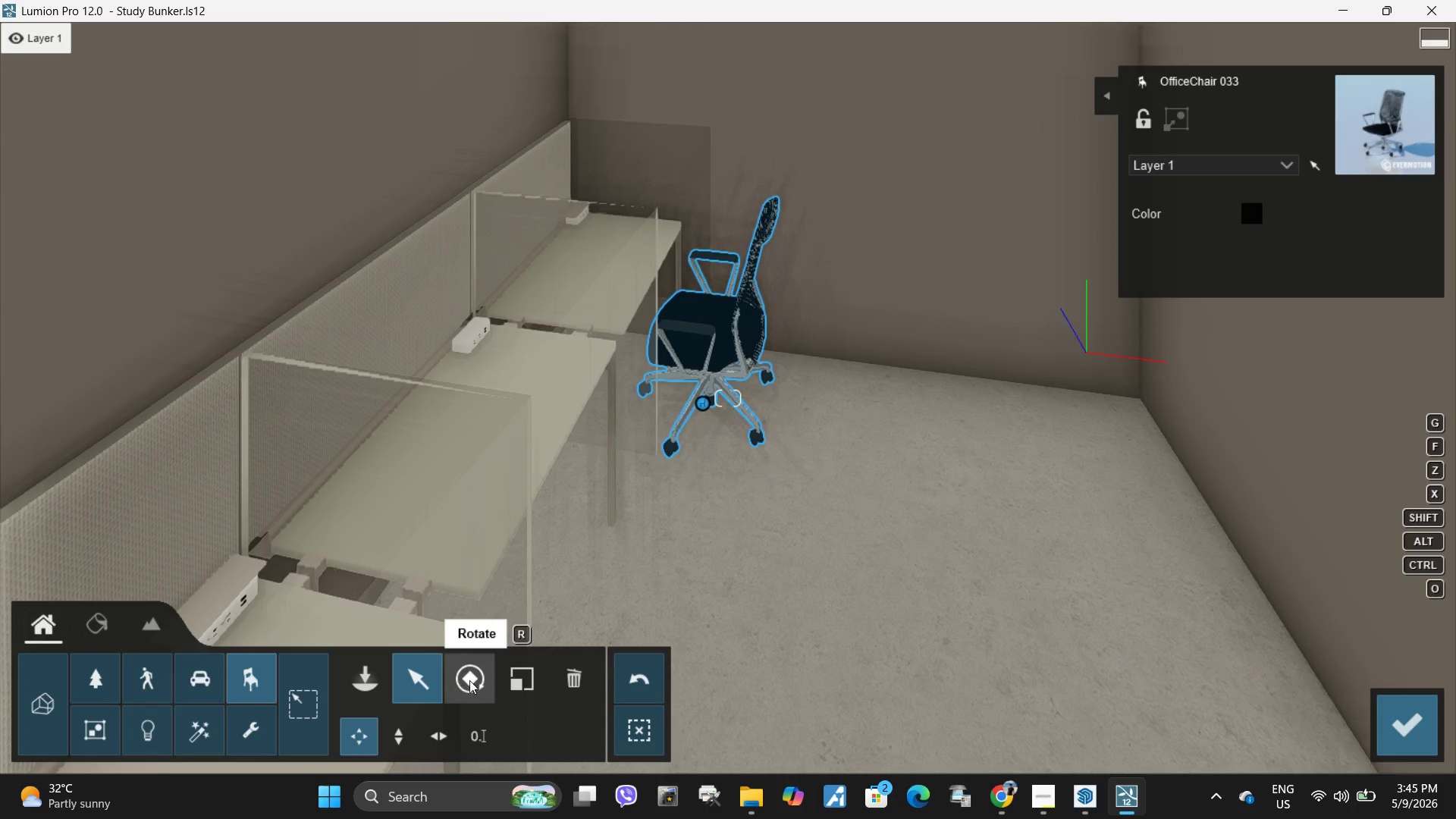 
left_click([470, 680])
 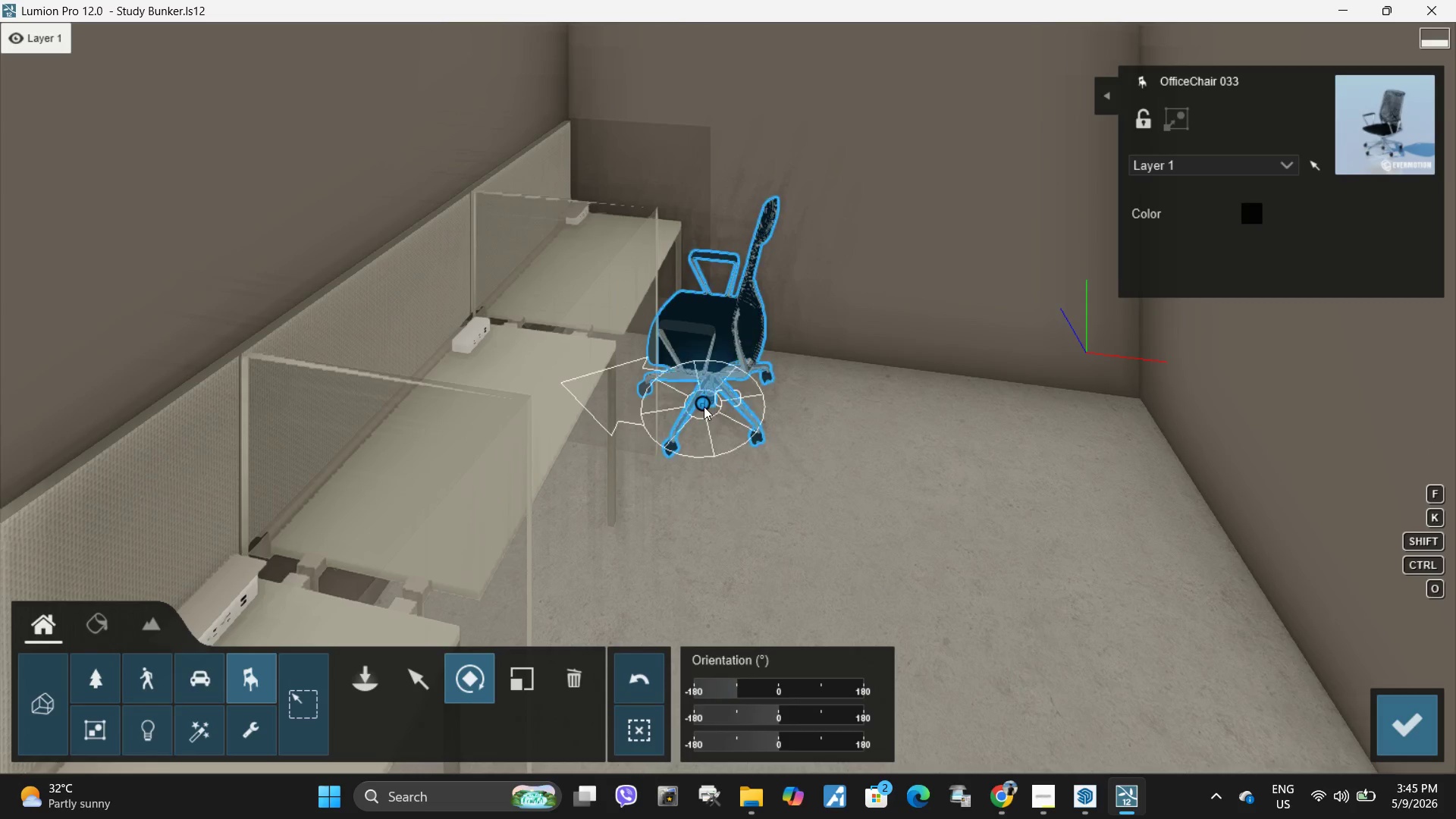 
left_click_drag(start_coordinate=[702, 406], to_coordinate=[366, 401])
 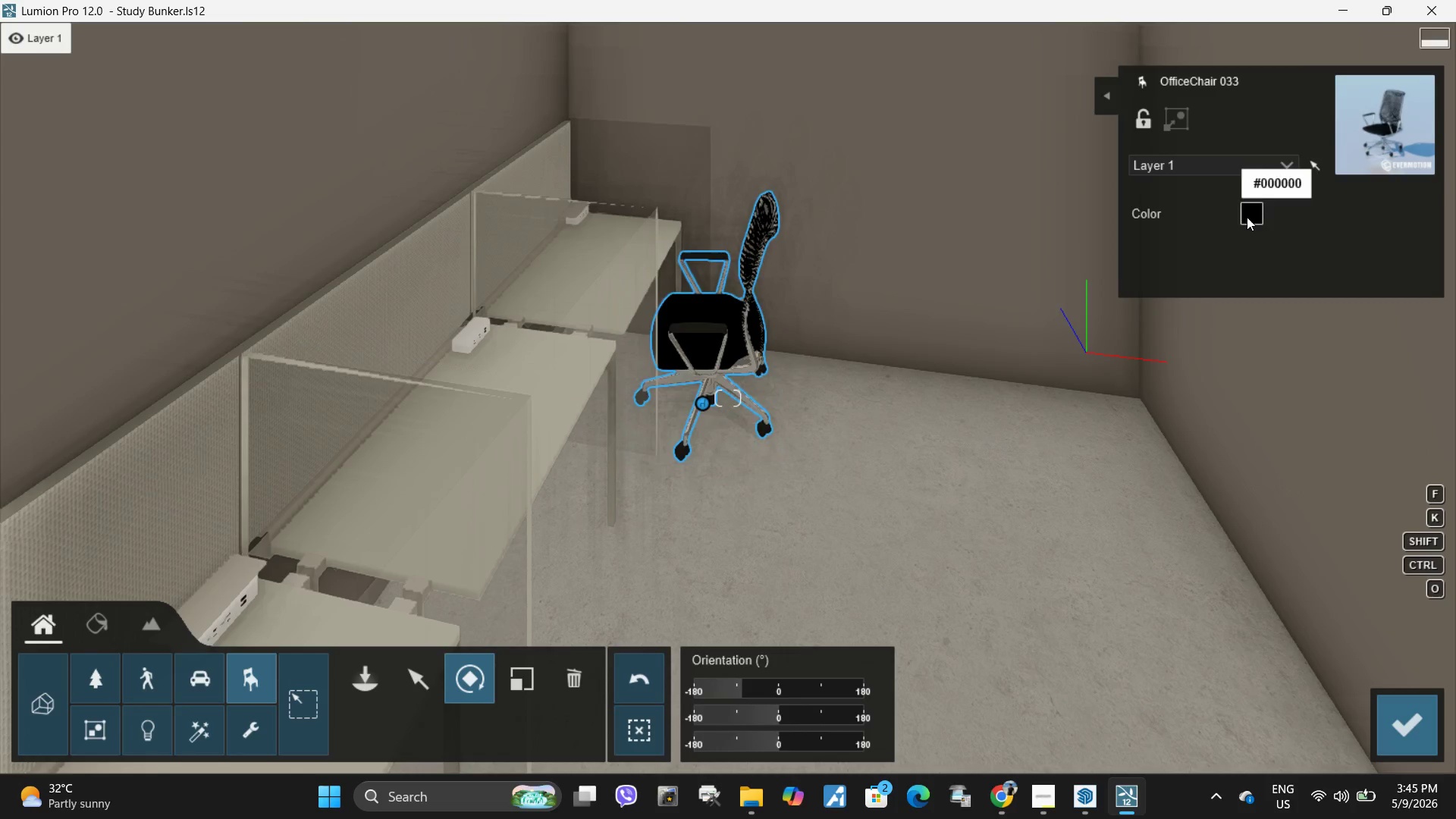 
left_click([1247, 217])
 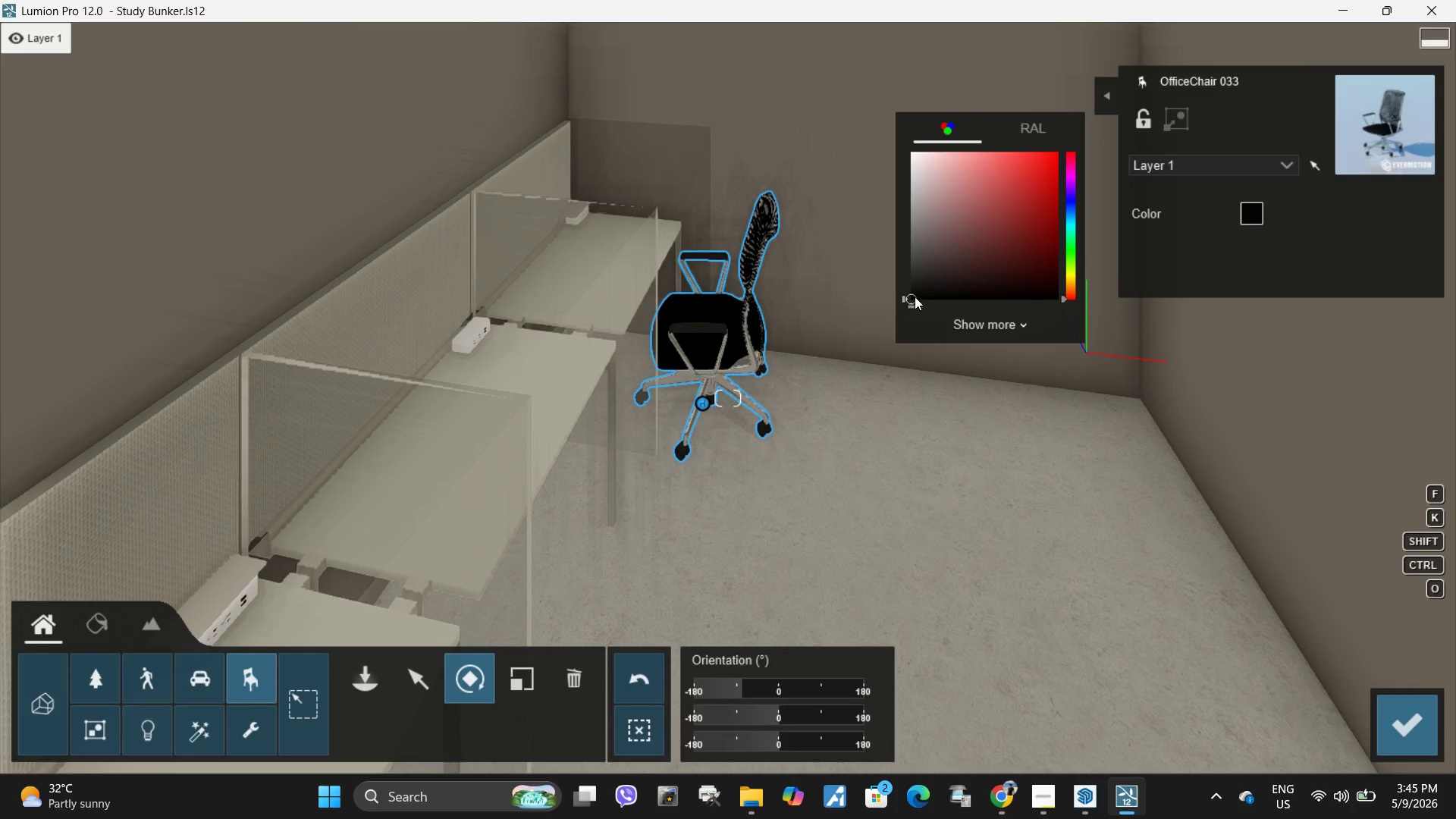 
left_click_drag(start_coordinate=[913, 297], to_coordinate=[865, 250])
 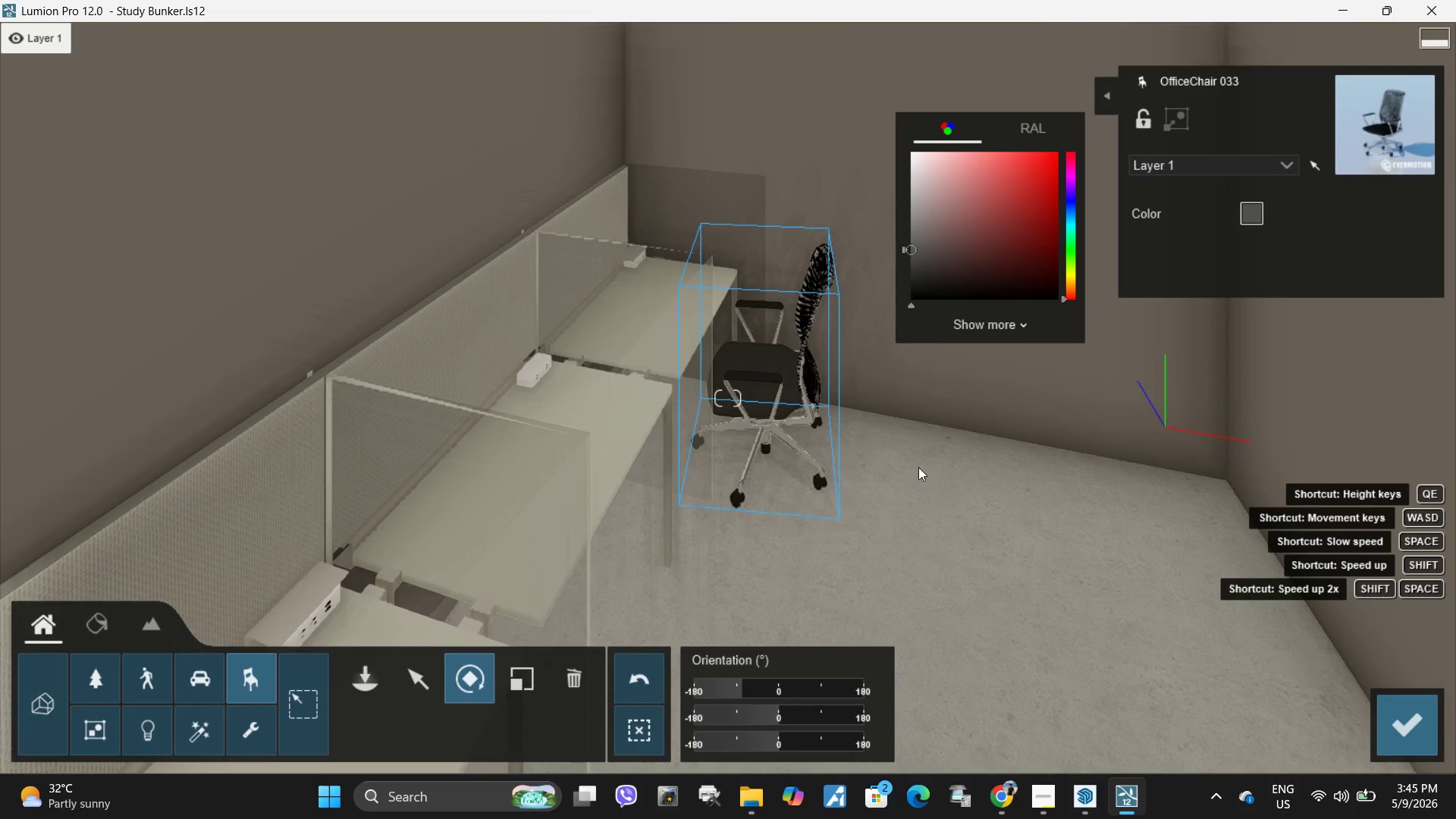 
type(esdeea)
 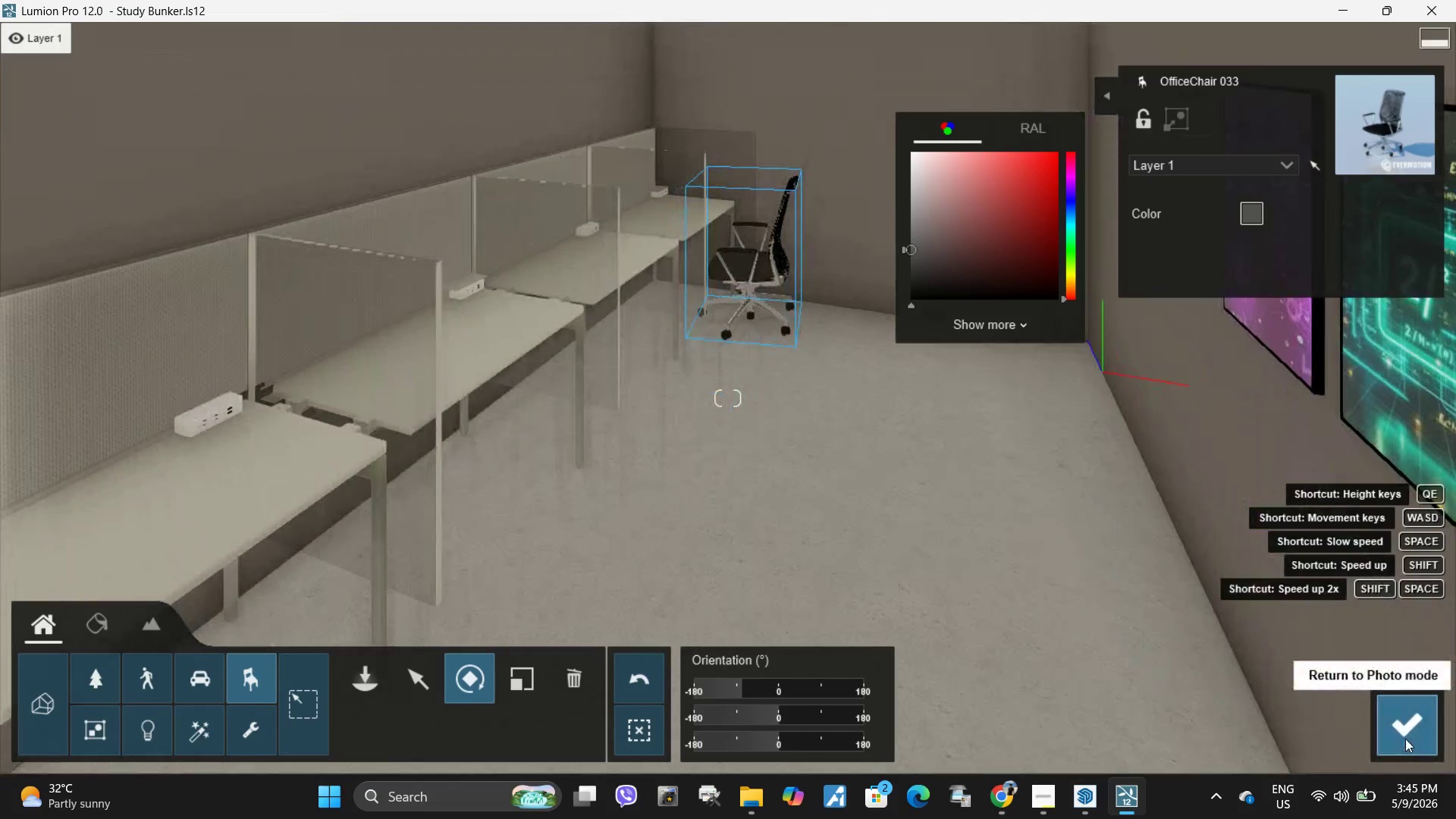 
left_click([1405, 739])
 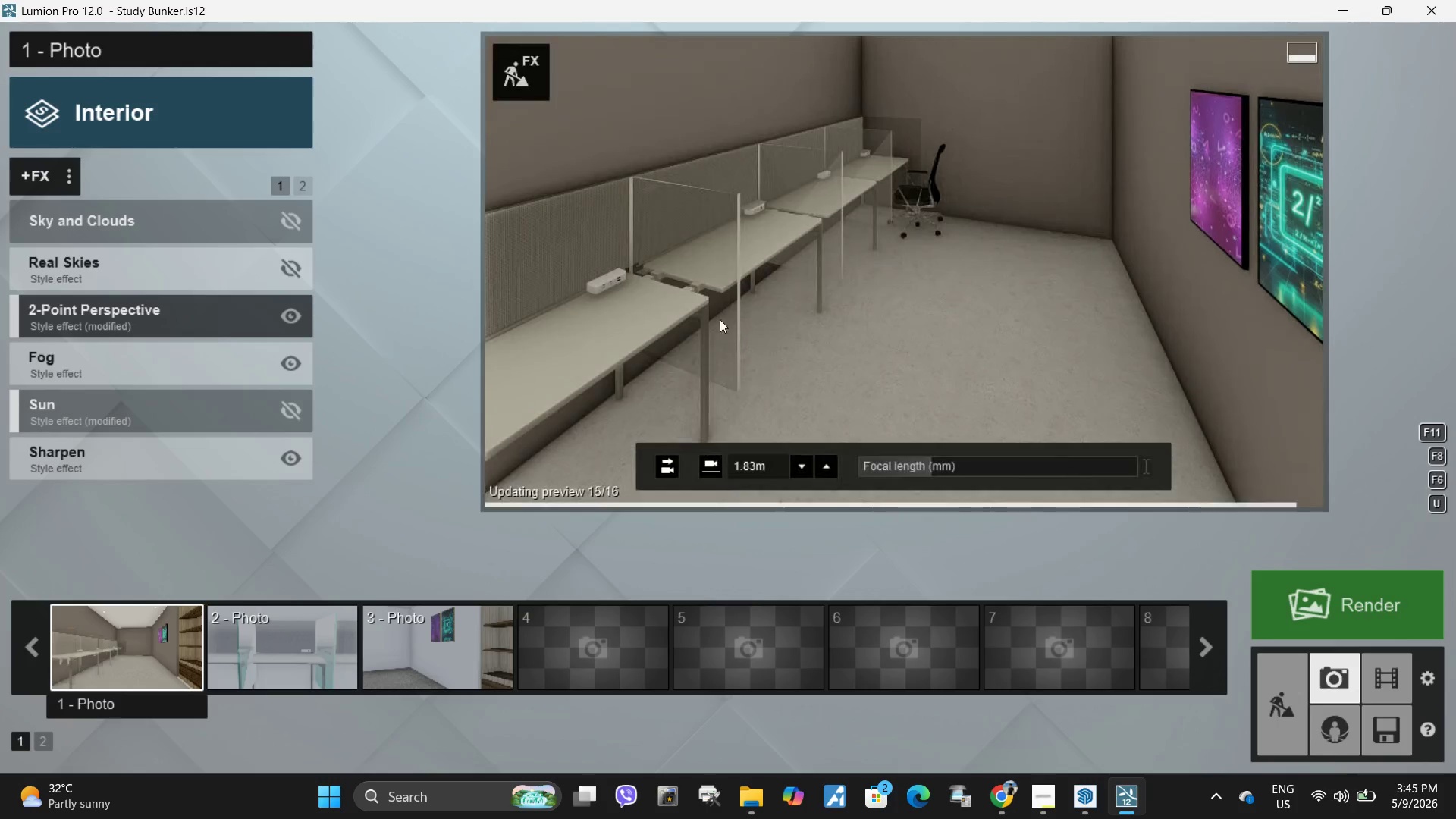 
left_click([507, 81])
 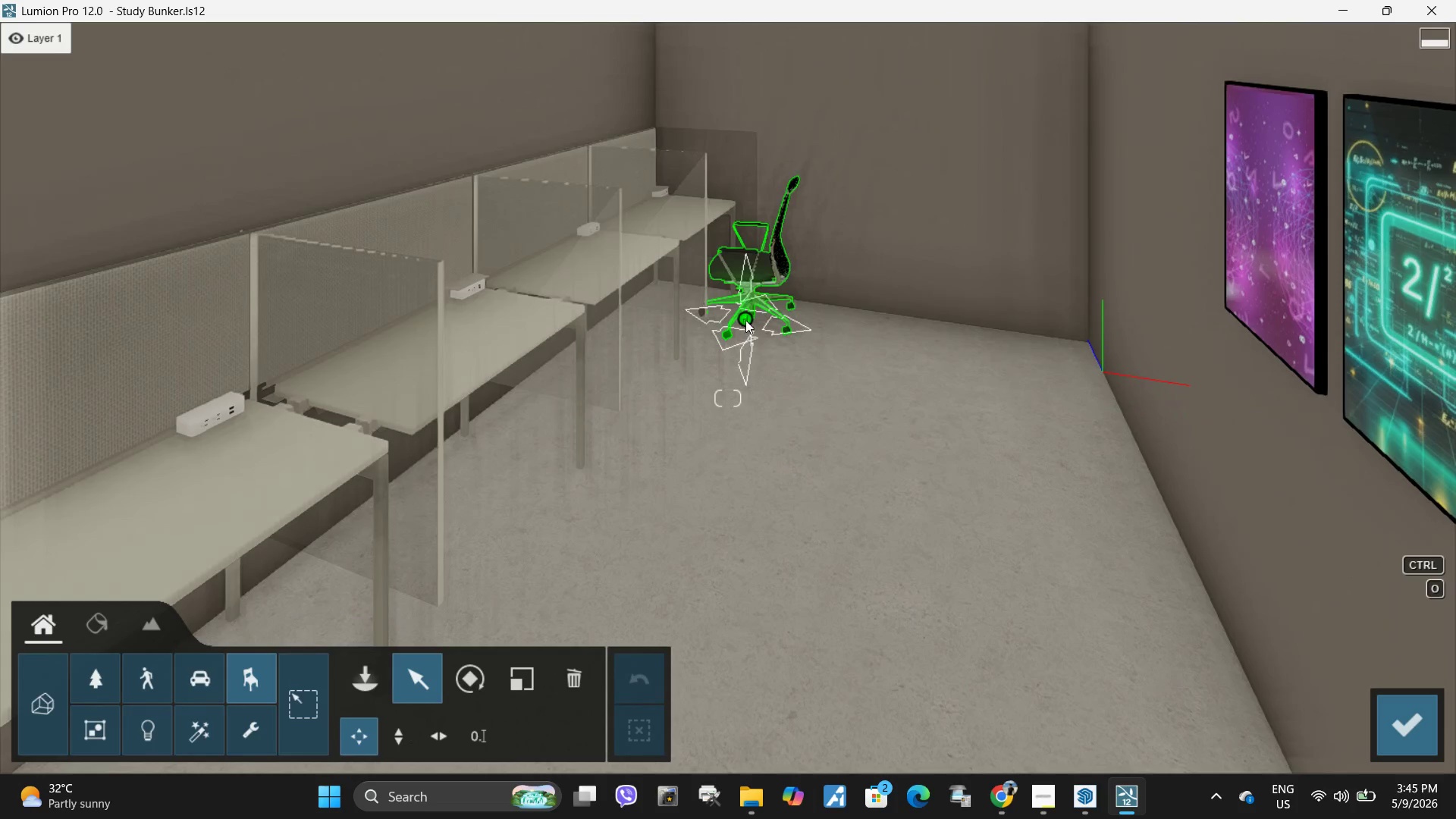 
hold_key(key=AltLeft, duration=2.02)
left_click_drag(start_coordinate=[748, 318], to_coordinate=[684, 394])
 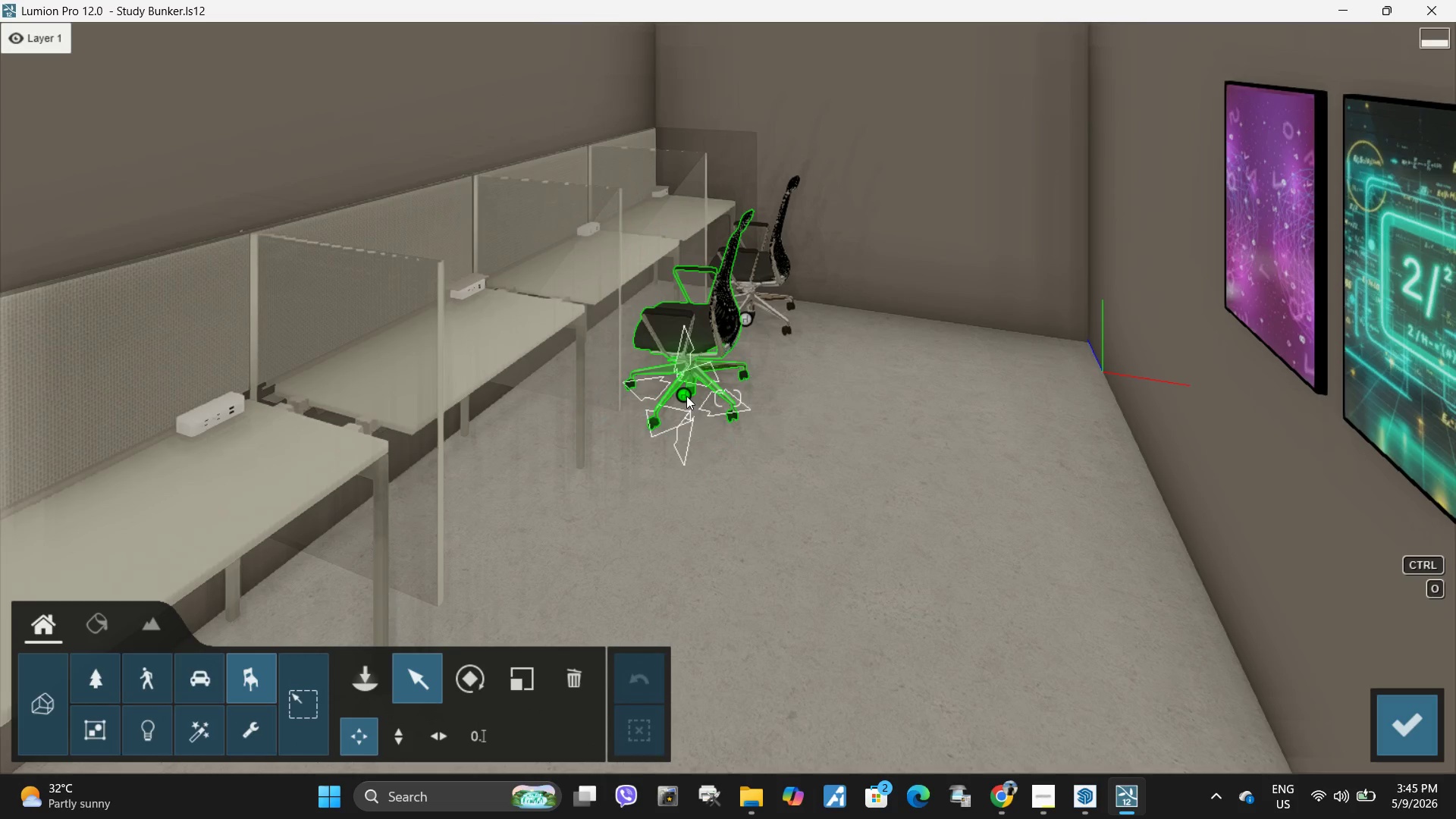 
left_click_drag(start_coordinate=[686, 396], to_coordinate=[686, 403])
 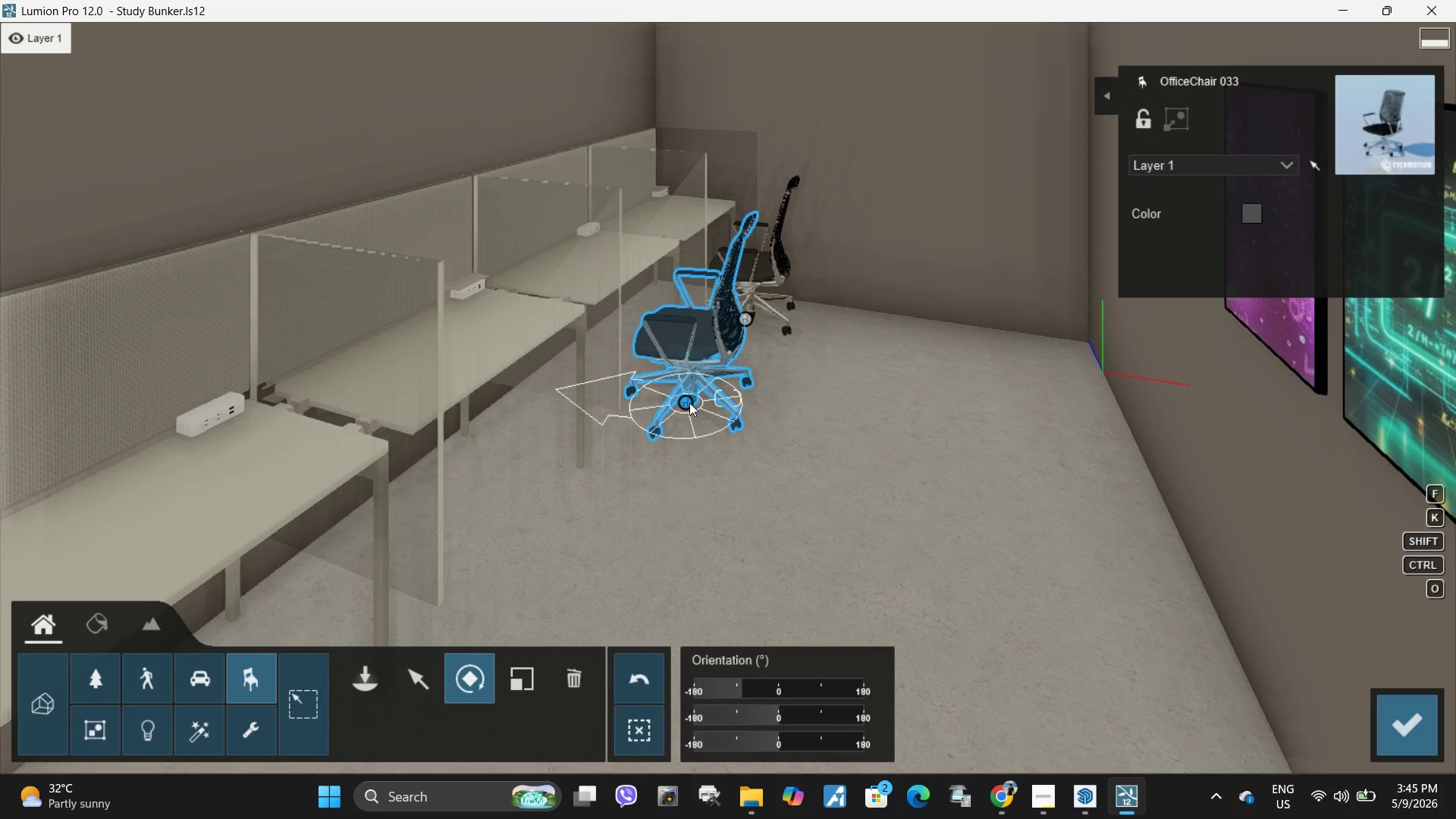 
left_click_drag(start_coordinate=[687, 400], to_coordinate=[425, 329])
 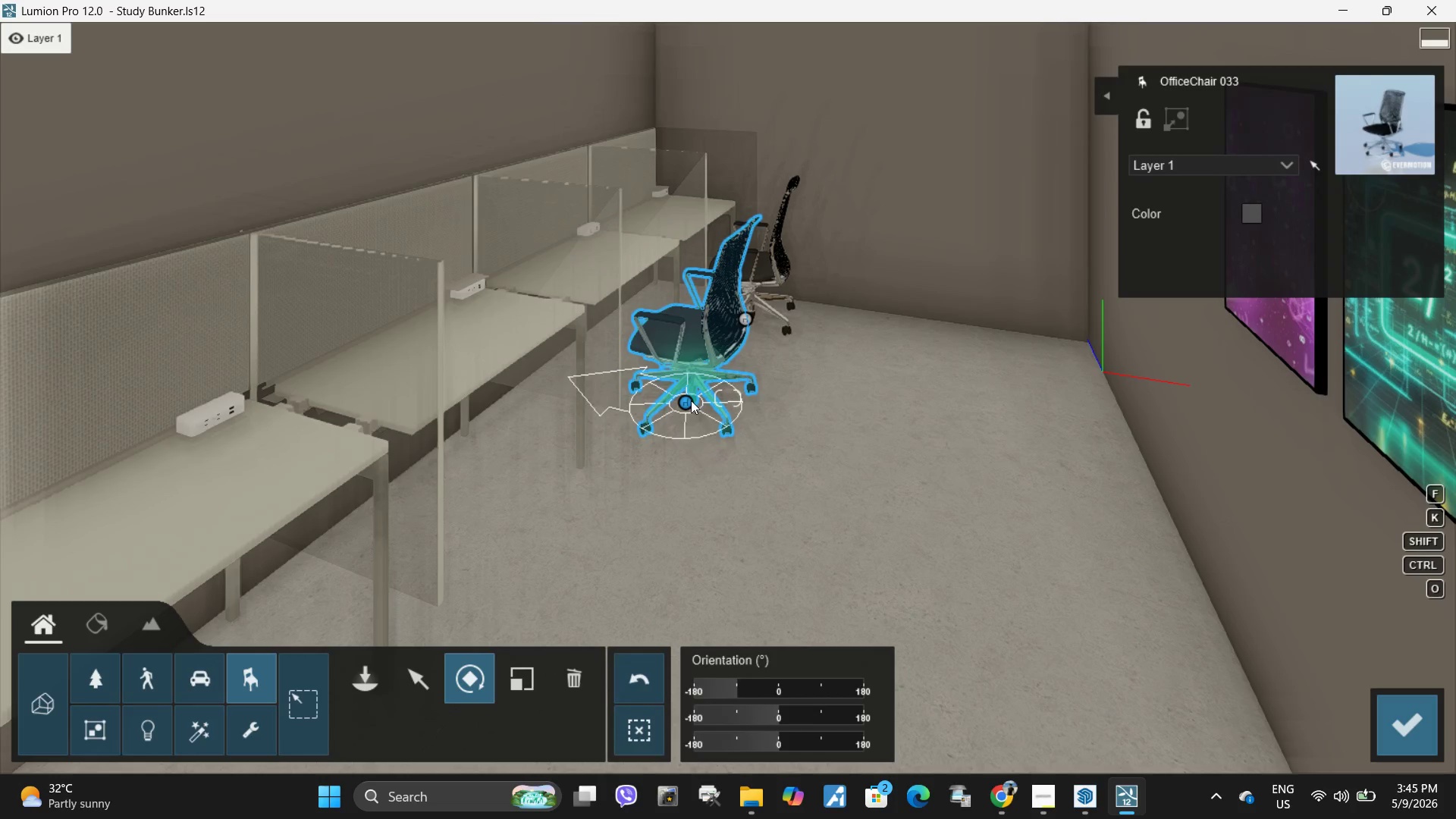 
hold_key(key=AltLeft, duration=0.86)
 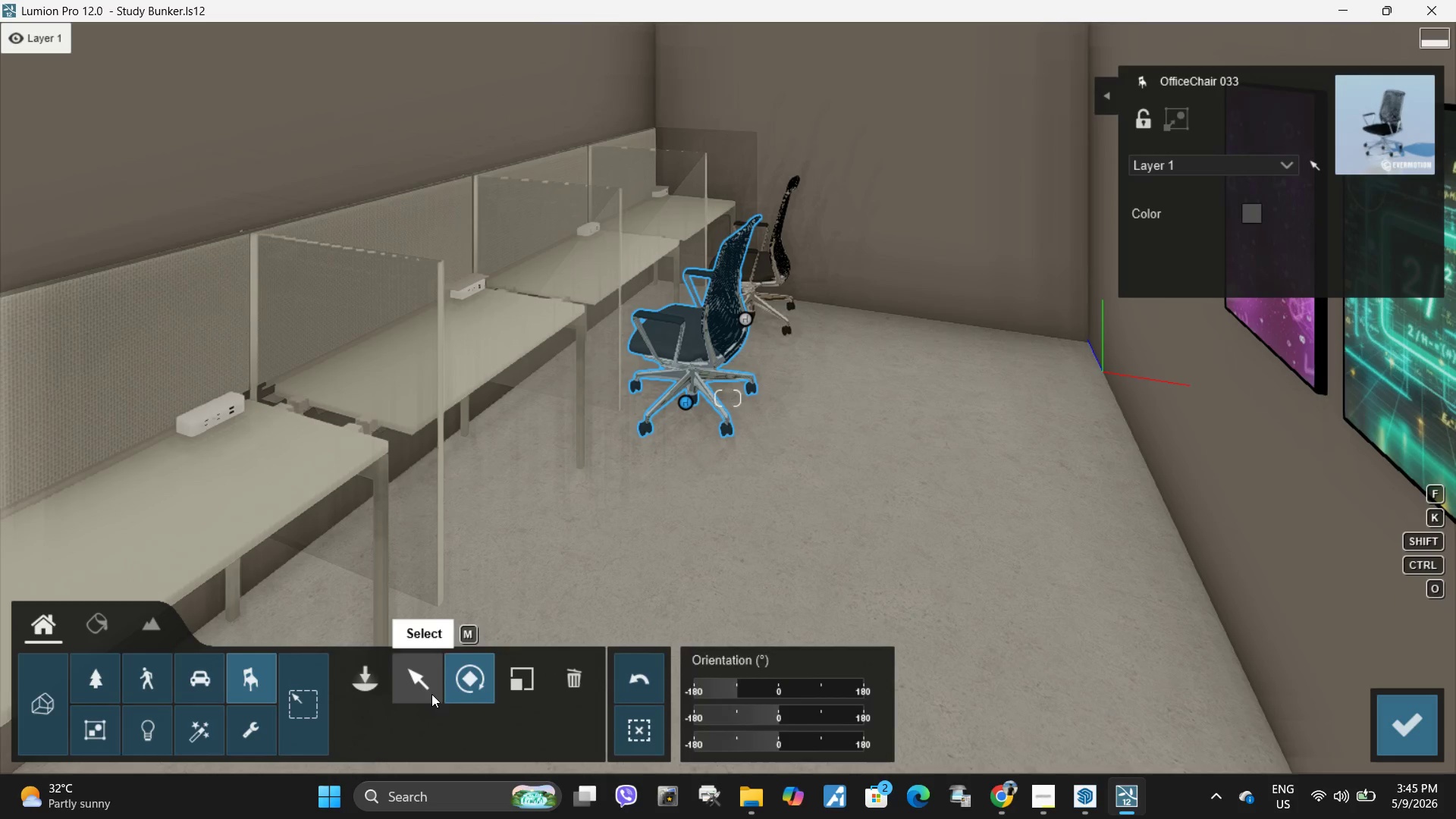 
left_click([431, 694])
 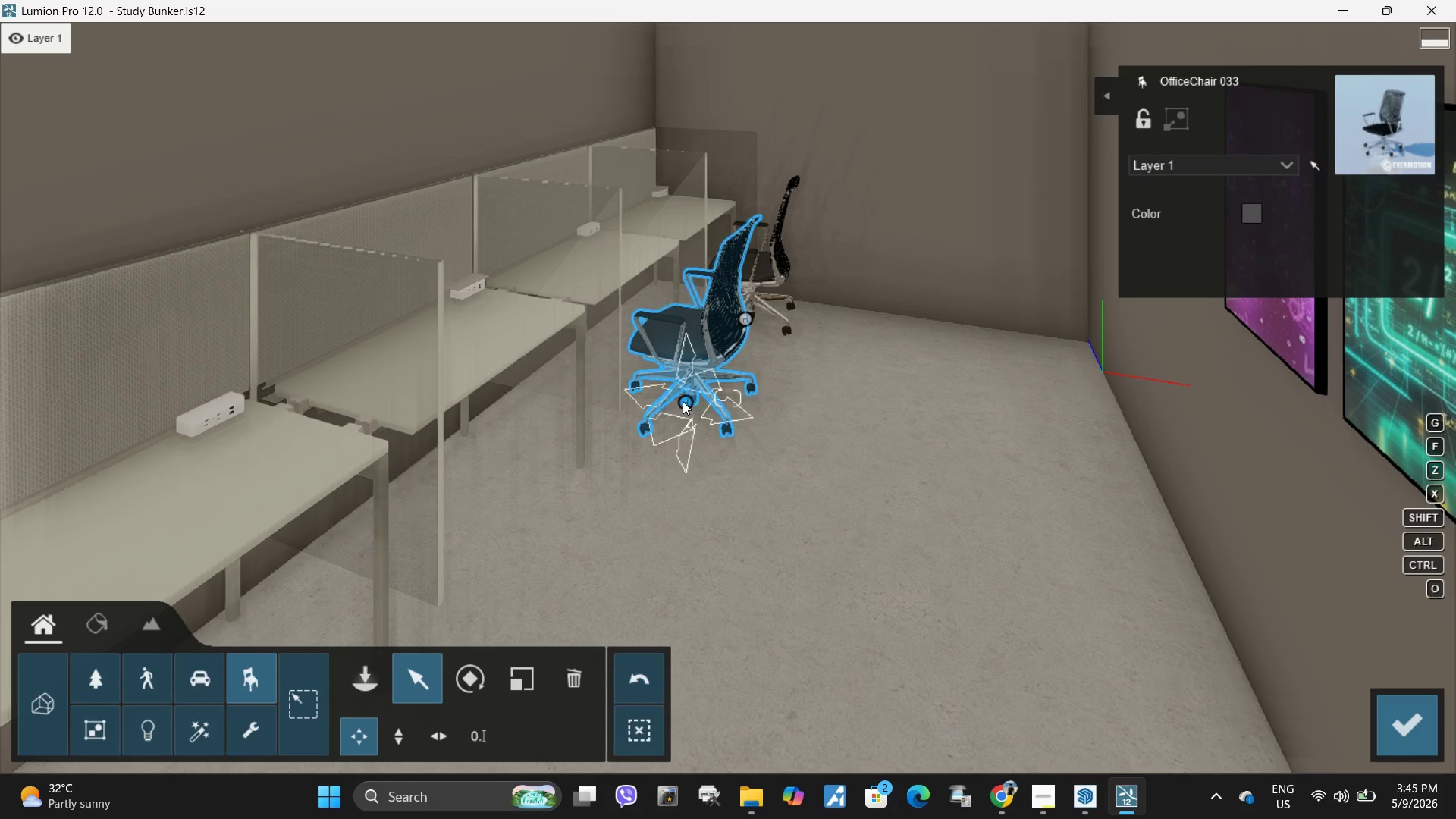 
hold_key(key=AltLeft, duration=2.75)
left_click_drag(start_coordinate=[689, 400], to_coordinate=[553, 558])
 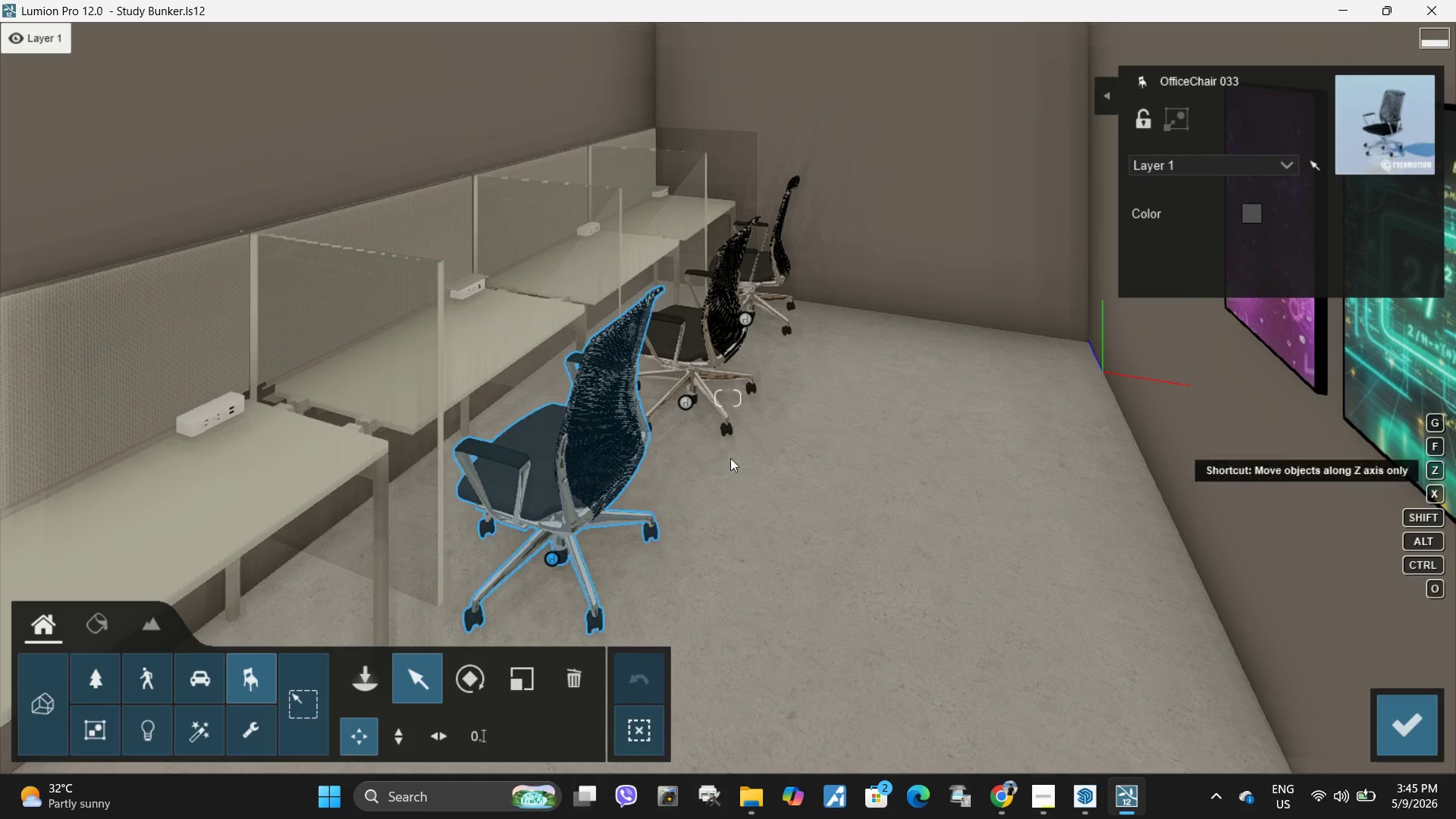 
type(zwzsesa)
 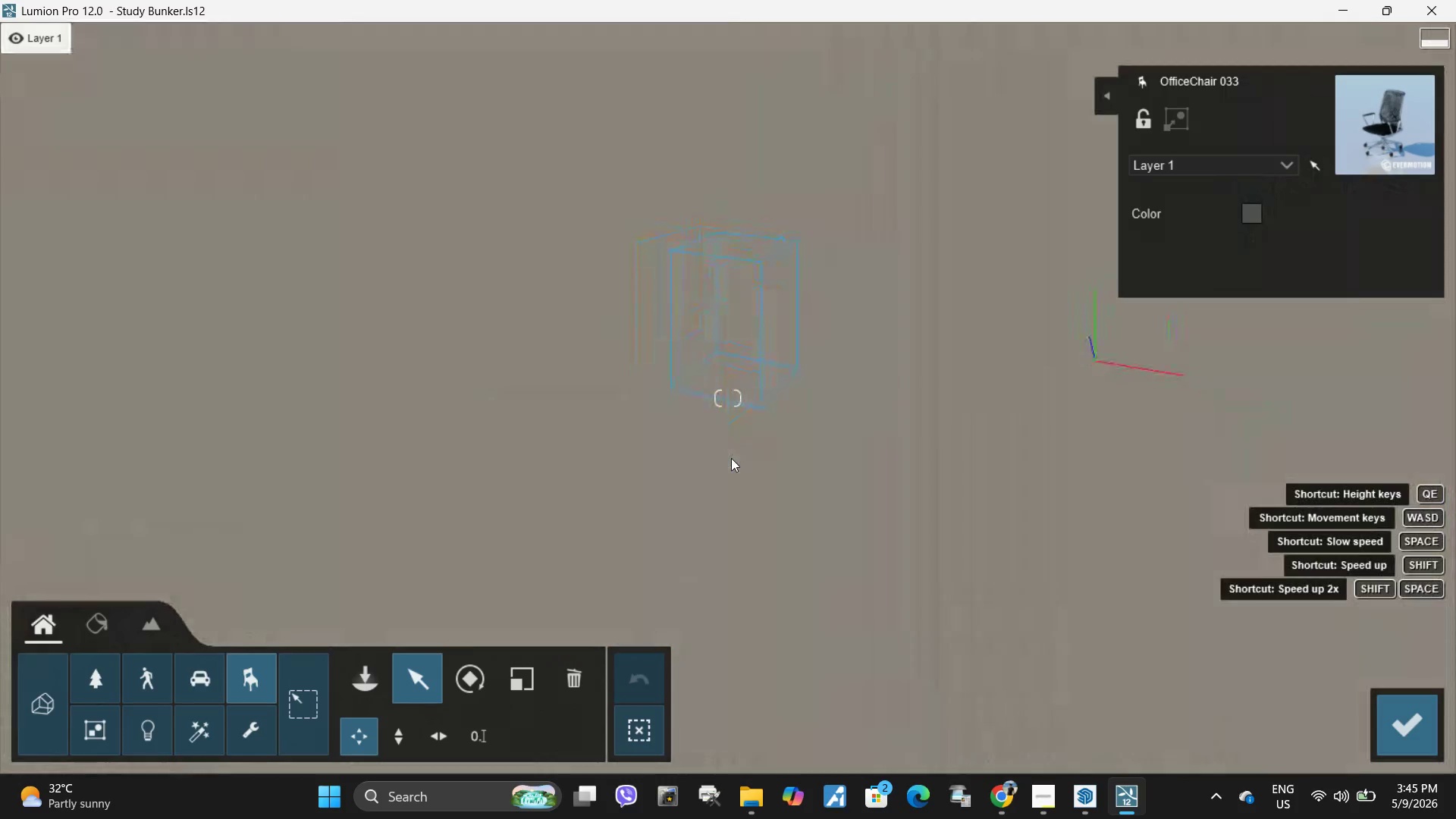 
type(wad)
 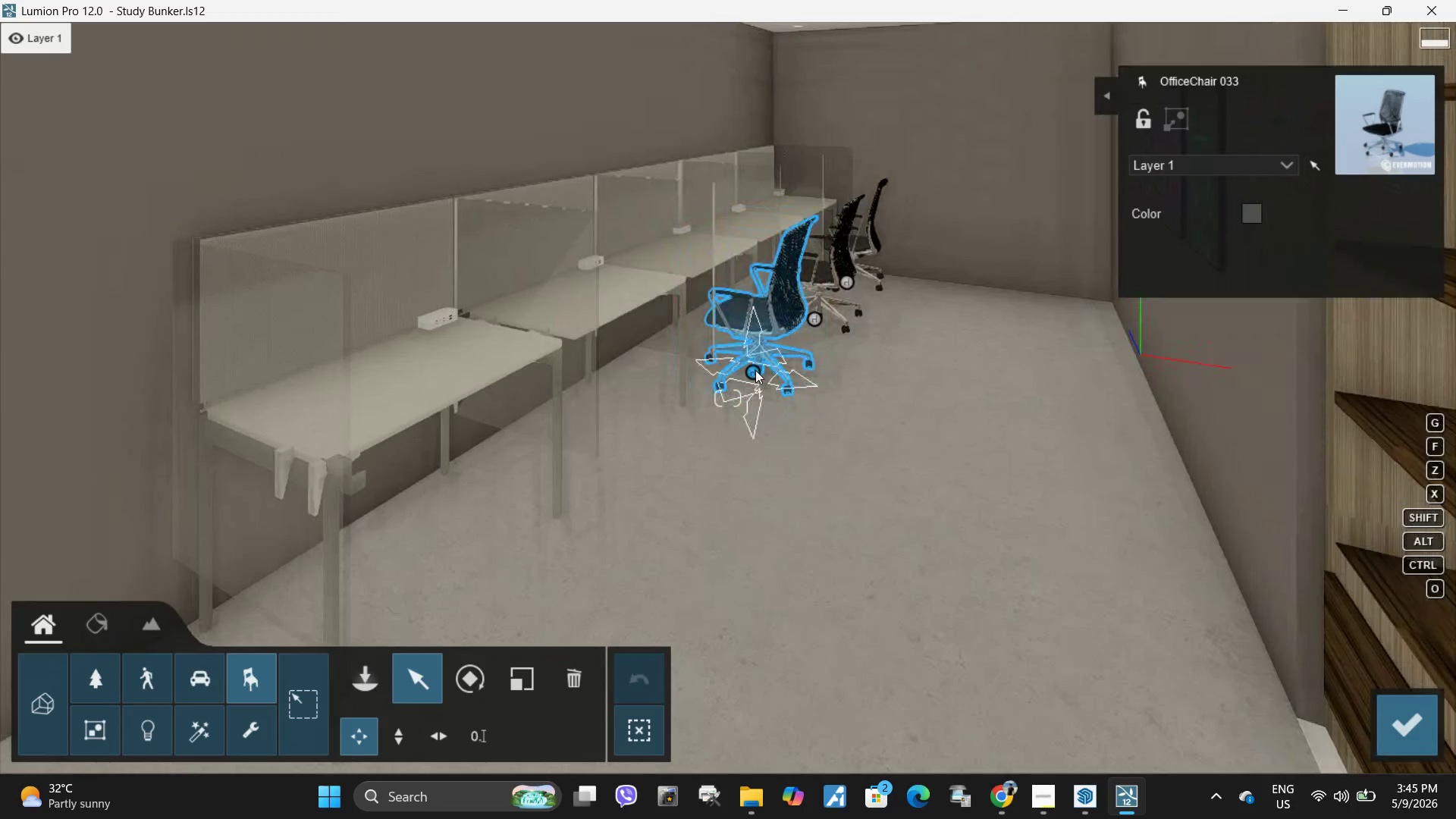 
hold_key(key=AltLeft, duration=1.36)
left_click_drag(start_coordinate=[755, 370], to_coordinate=[666, 453])
 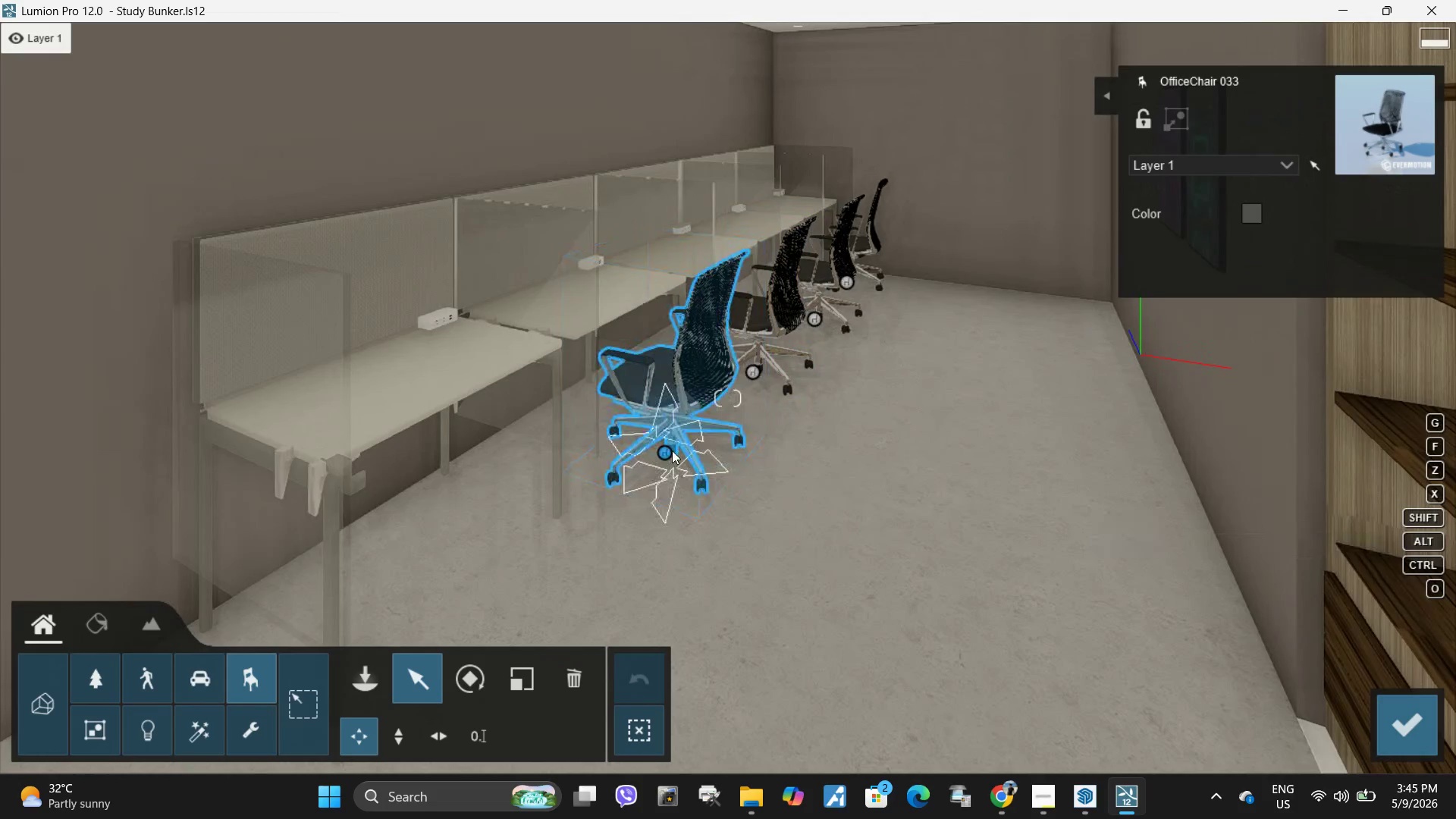 
hold_key(key=AltLeft, duration=2.17)
left_click_drag(start_coordinate=[668, 451], to_coordinate=[488, 612])
 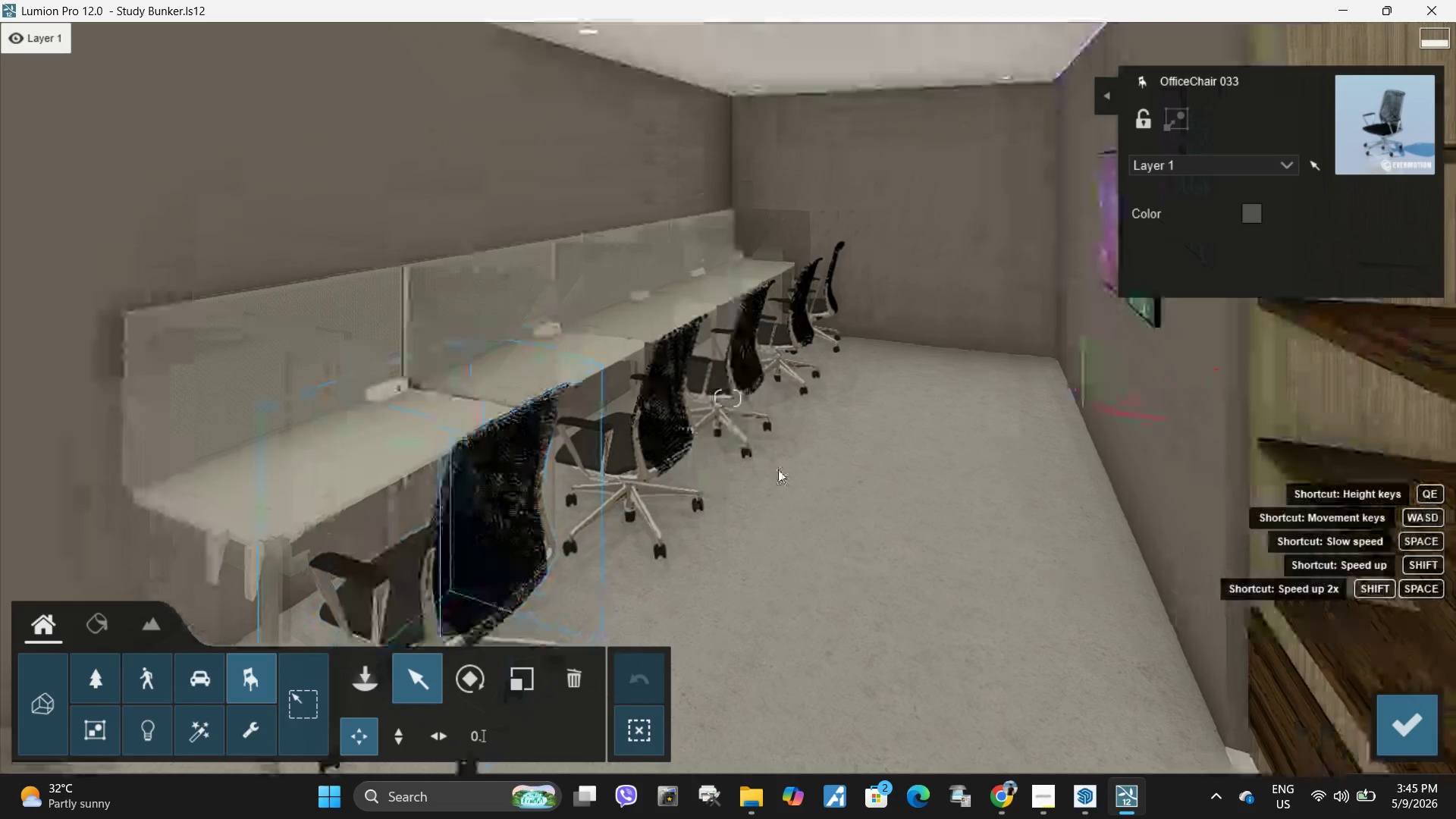 
type(ewa)
 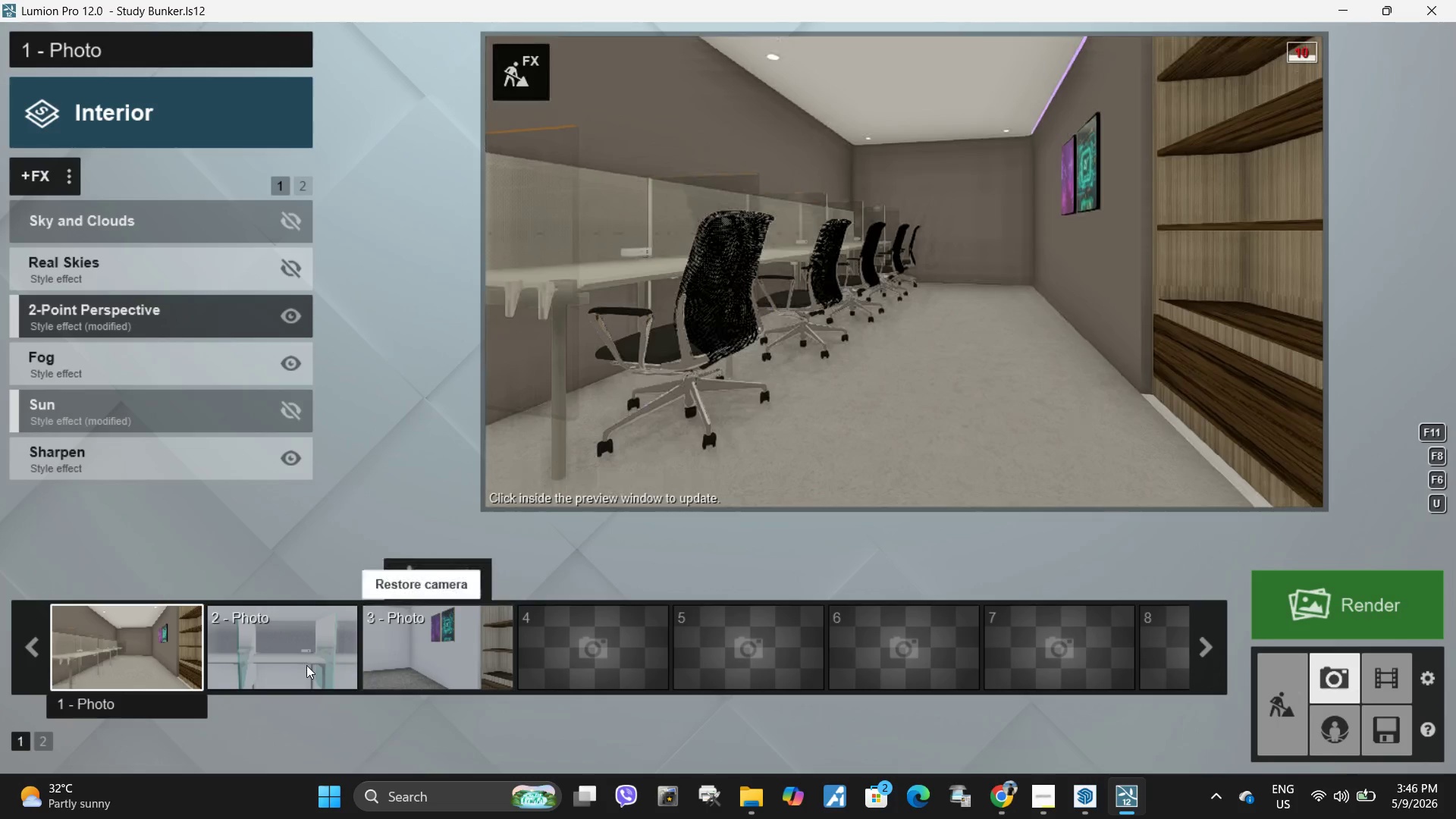 
double_click([899, 309])
 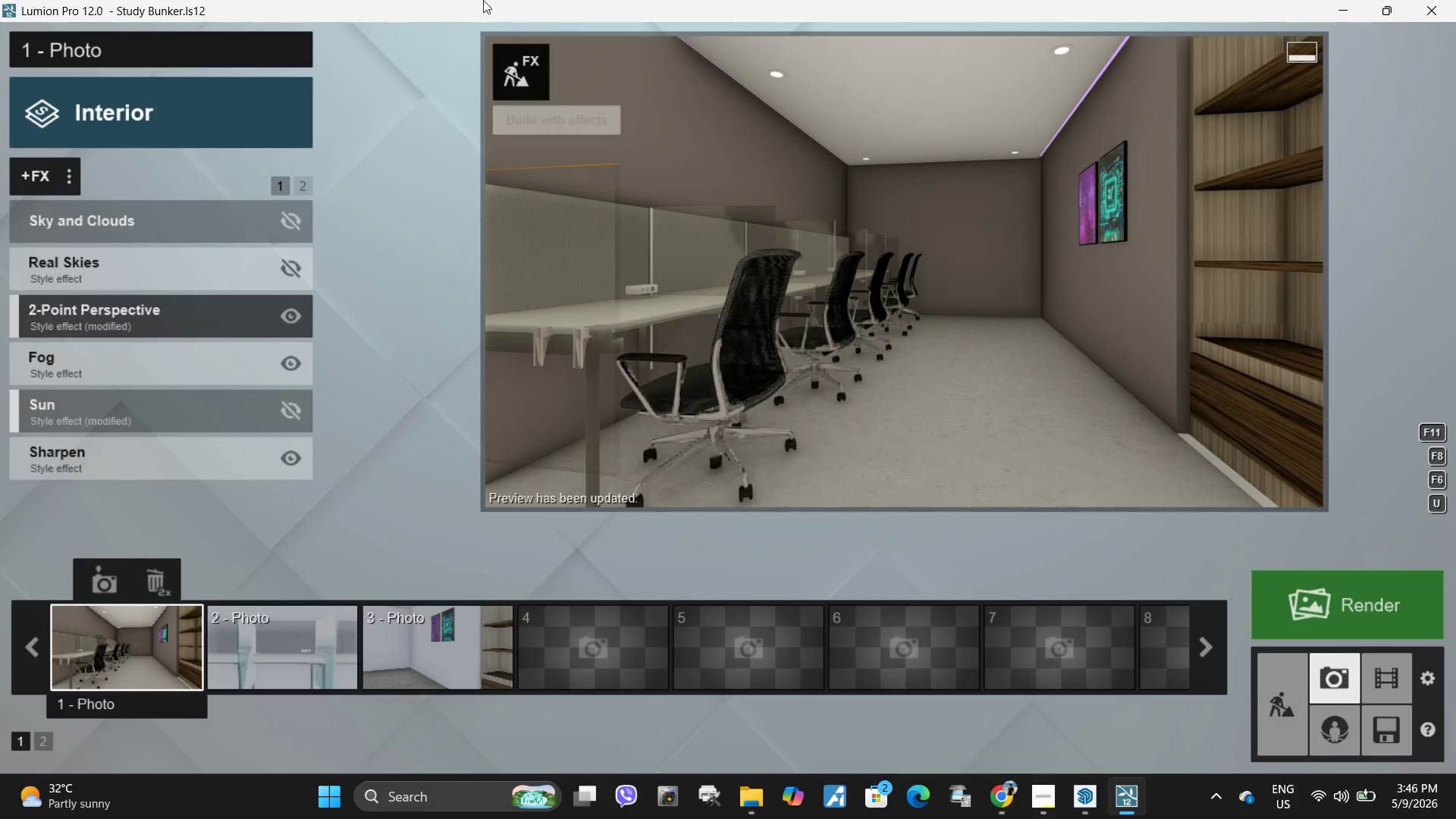 
wait(7.22)
 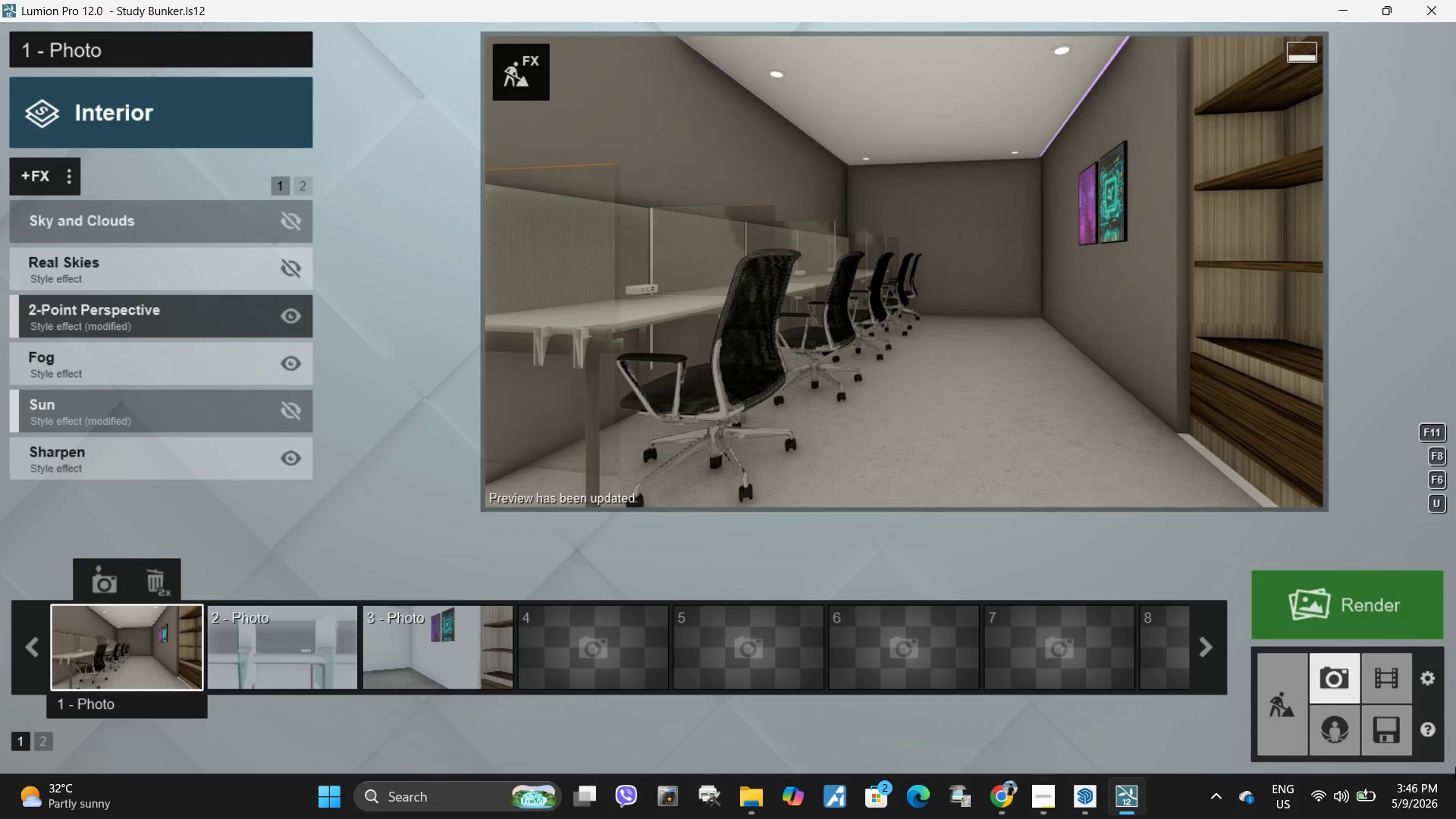 
left_click([196, 266])
 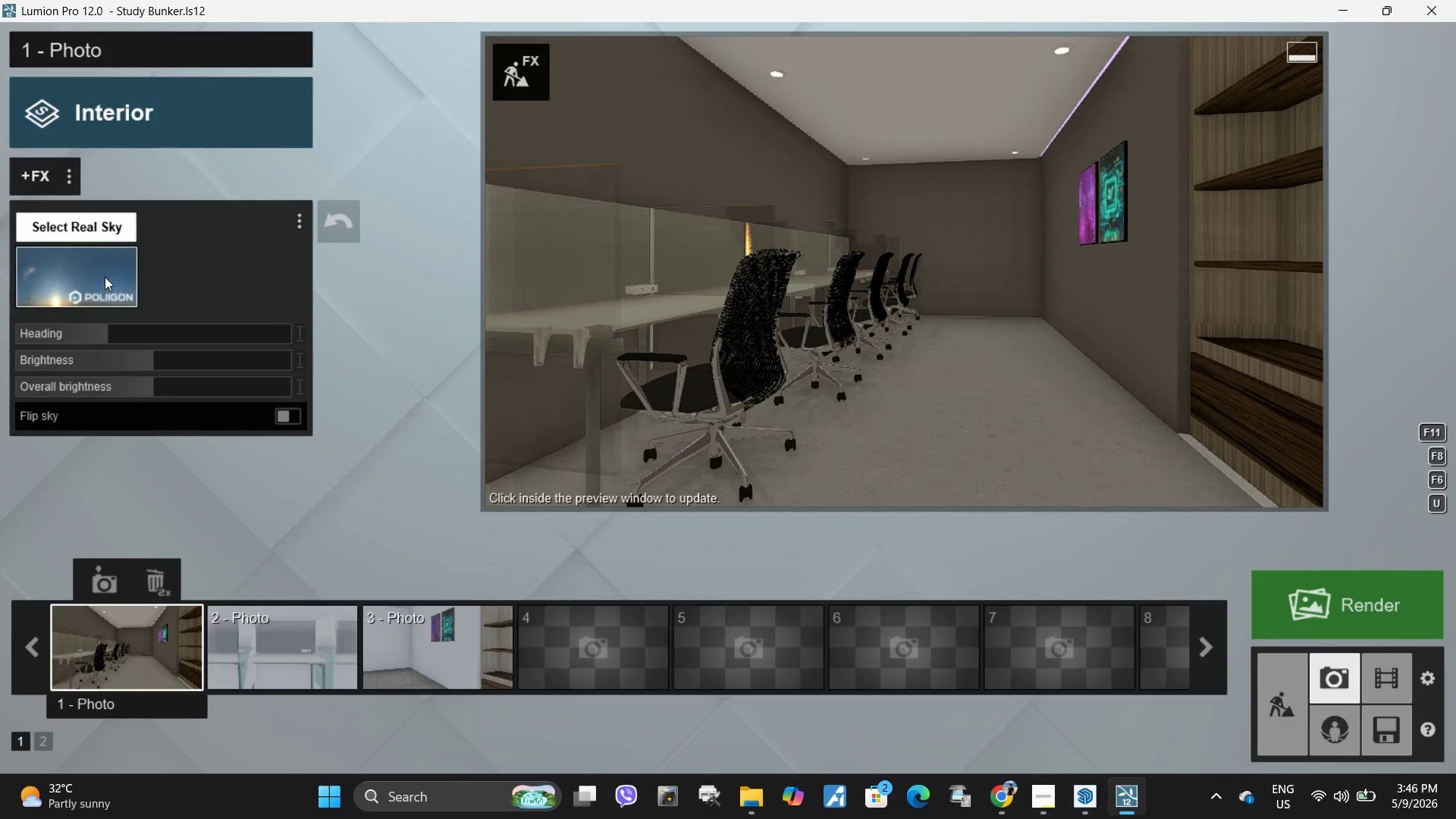 
left_click([102, 277])
 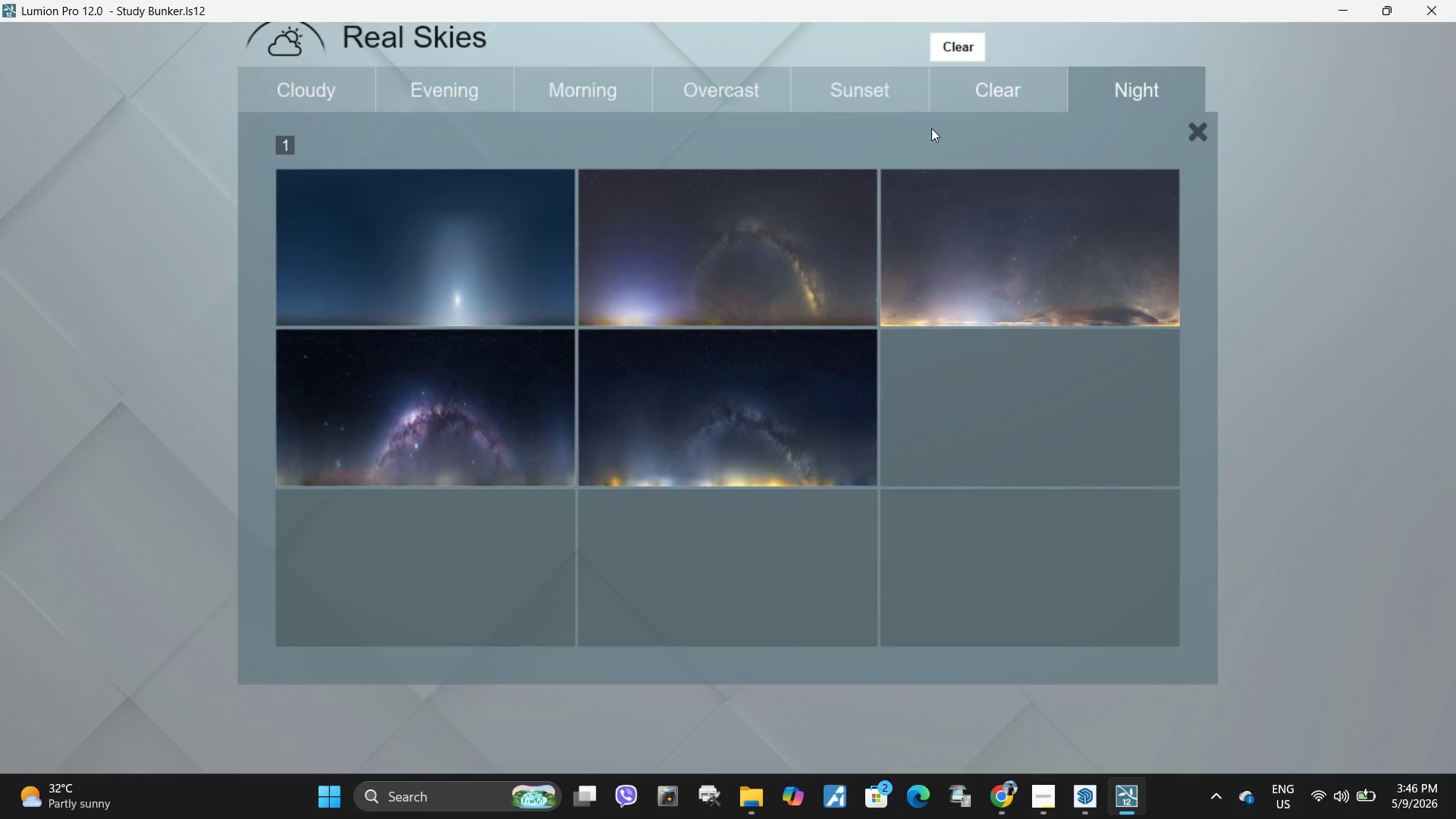 
double_click([446, 256])
 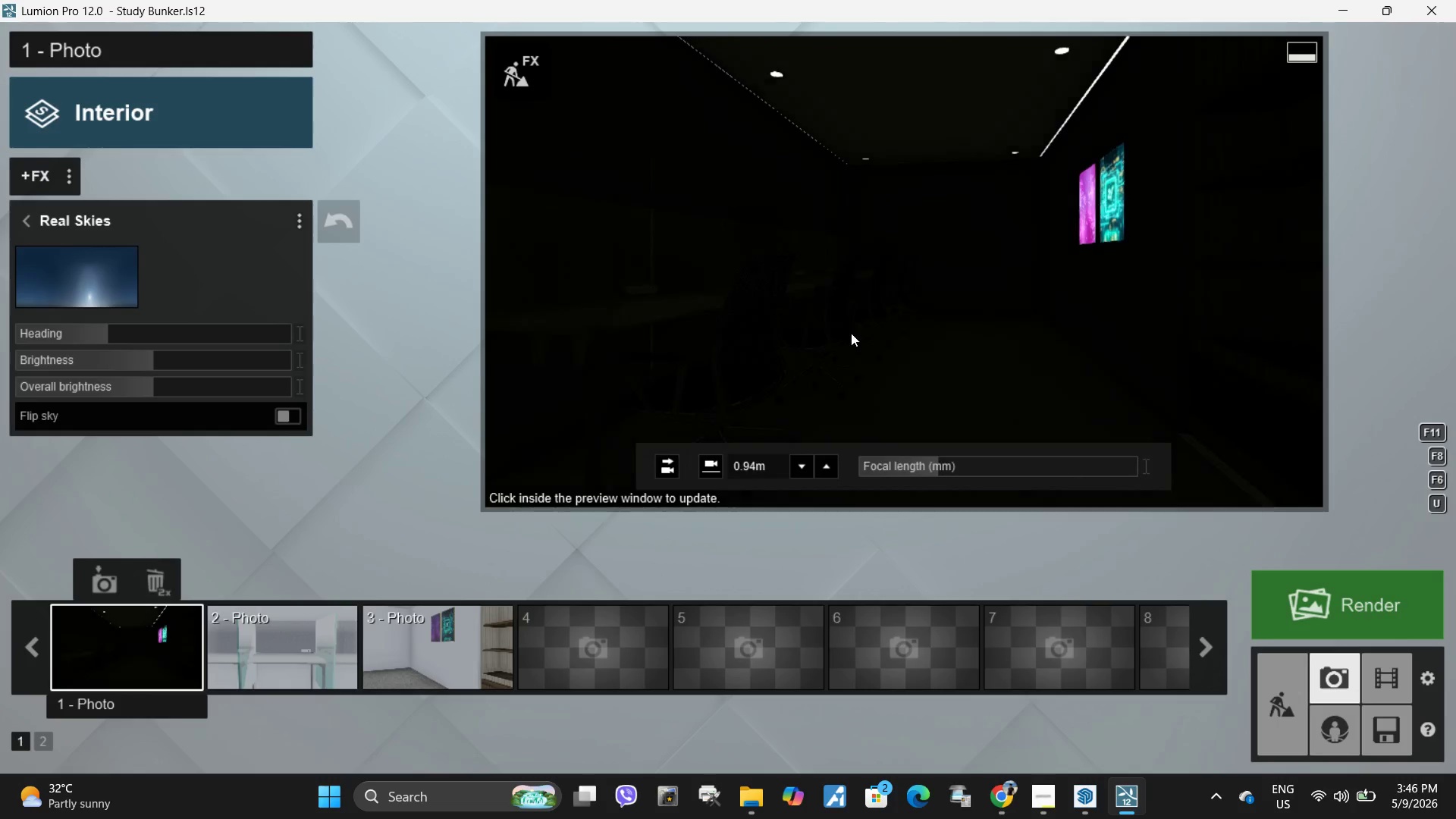 
left_click([858, 330])
 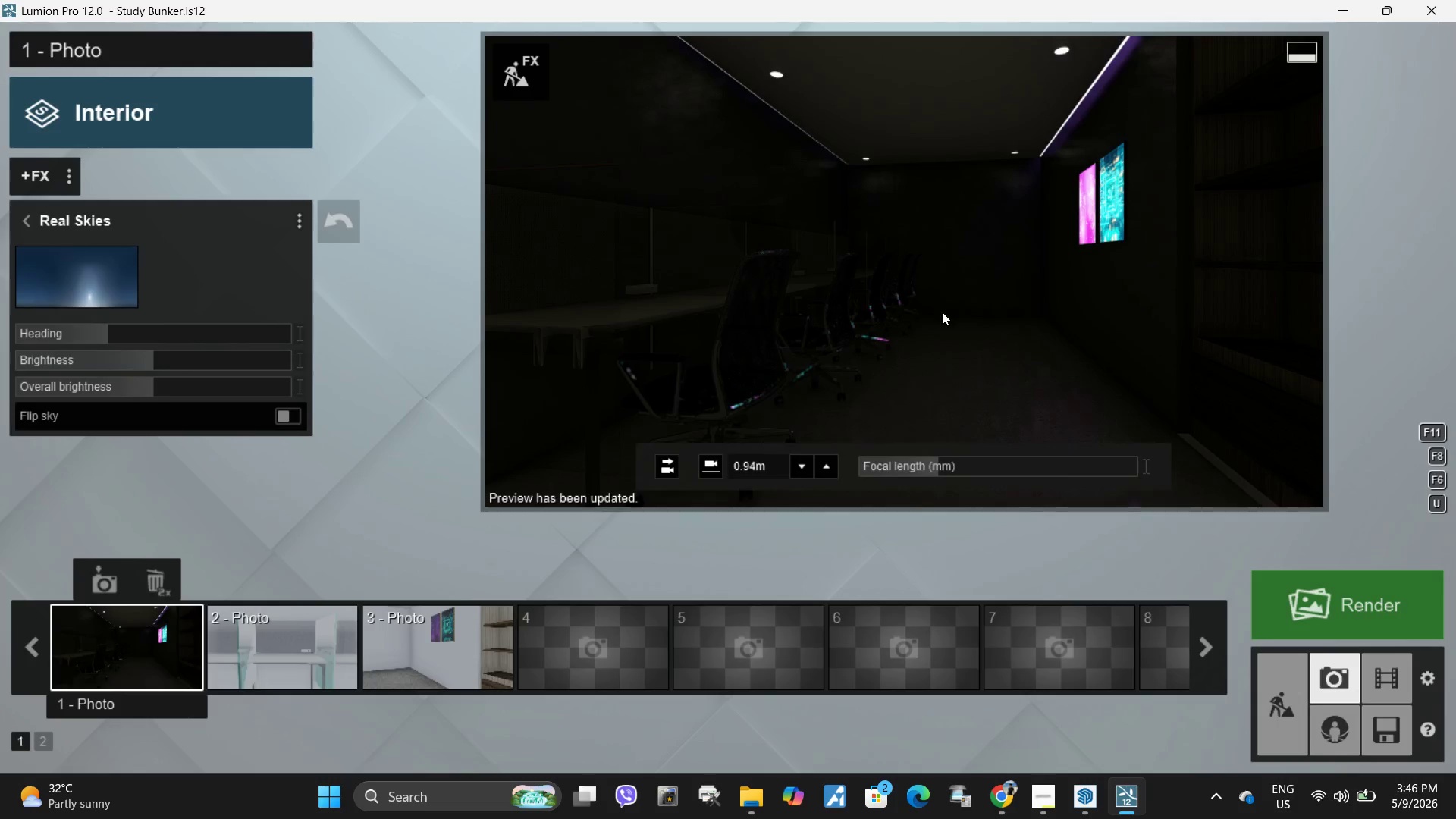 
left_click([936, 317])
 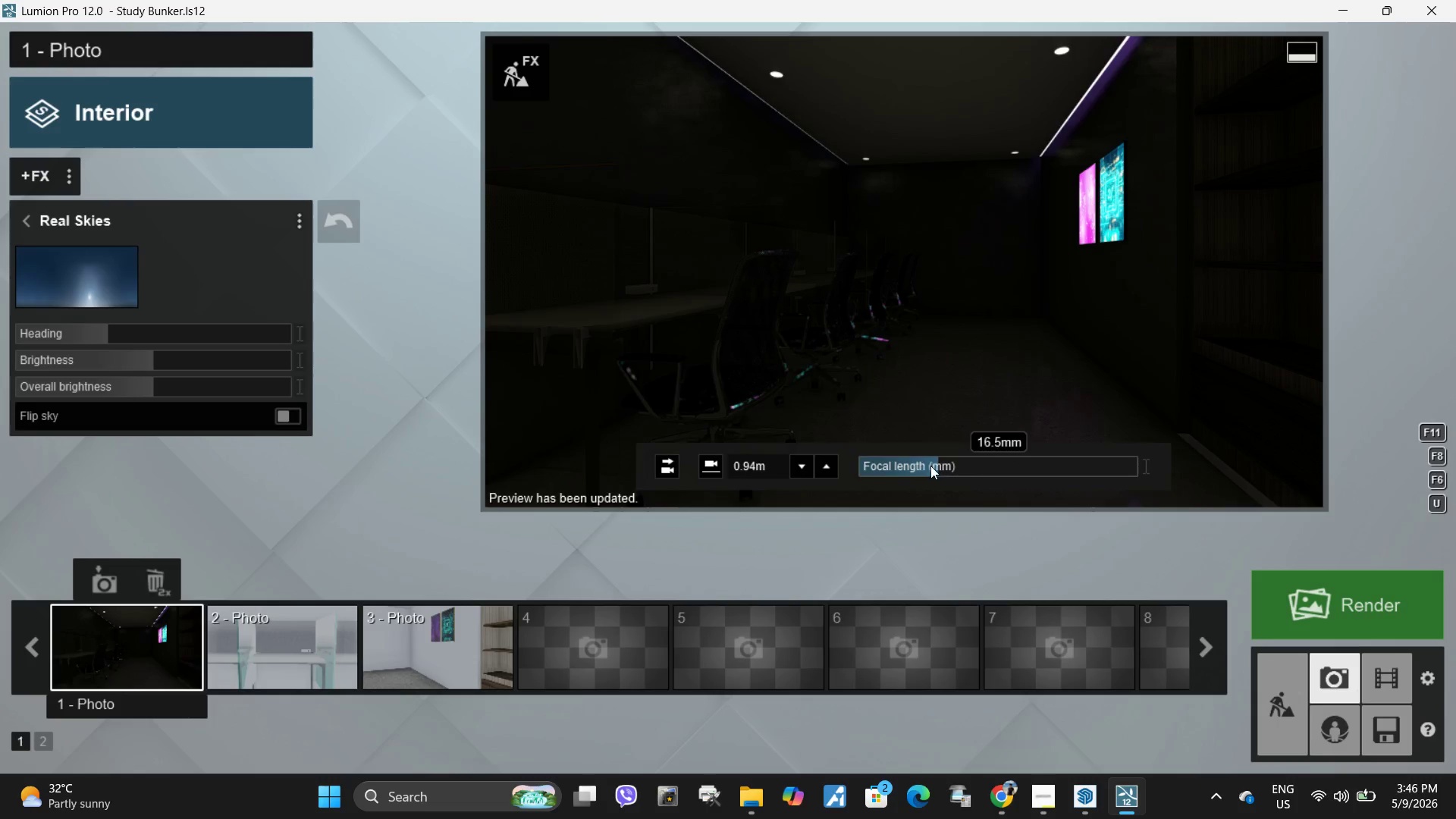 
left_click_drag(start_coordinate=[937, 463], to_coordinate=[934, 466])
 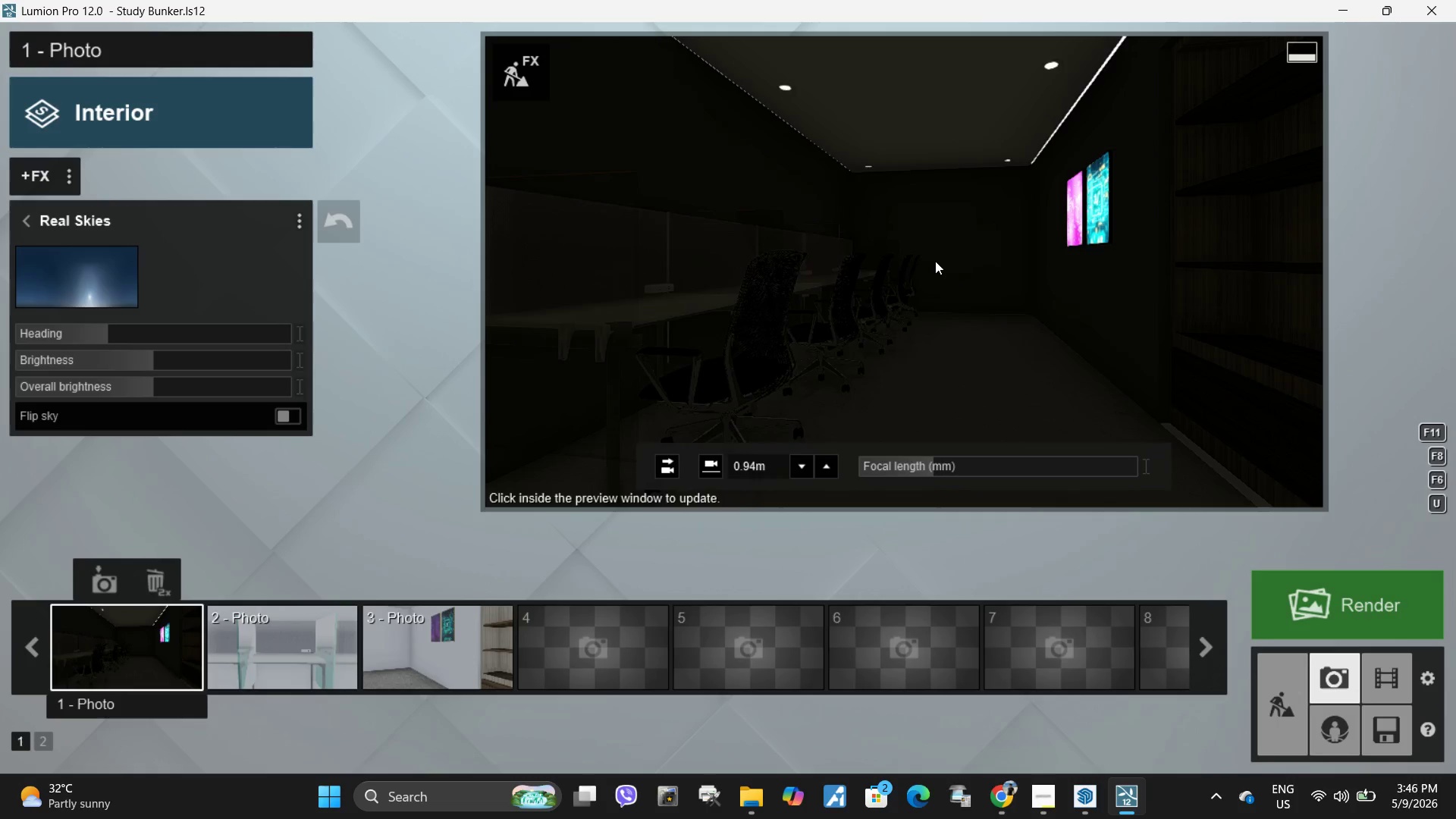 
left_click([935, 261])
 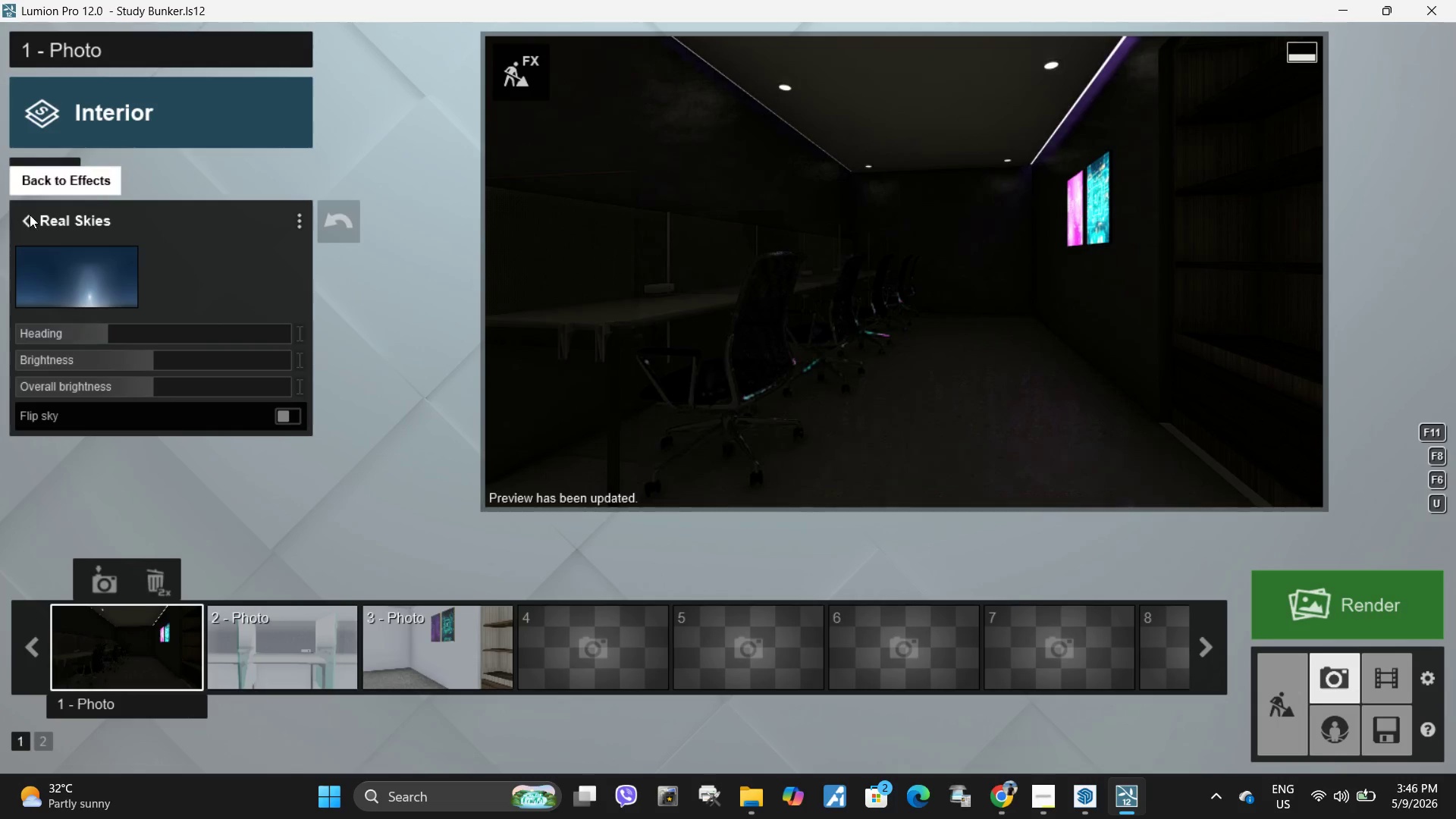 
left_click([30, 215])
 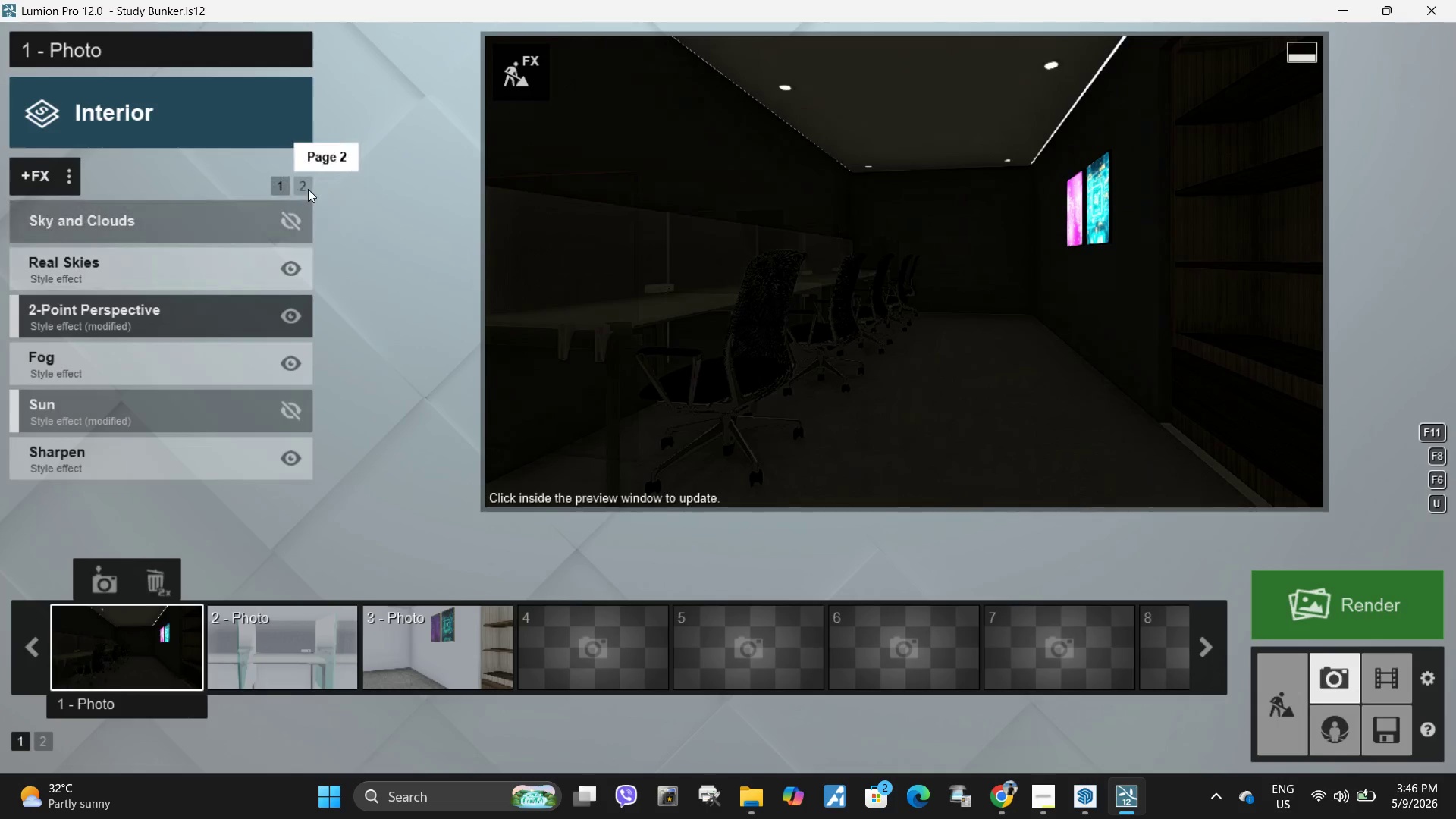 
left_click([303, 190])
 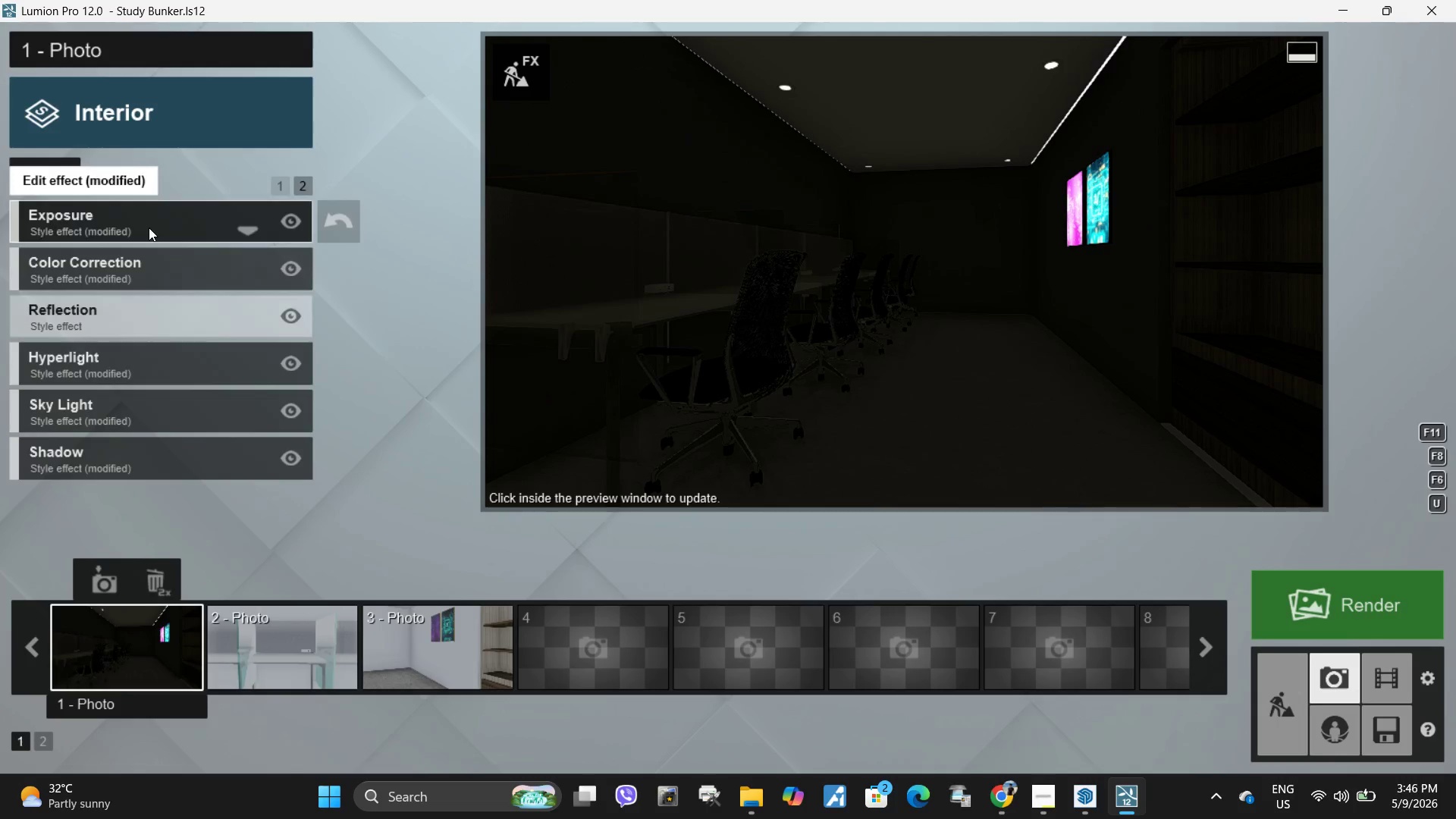 
left_click([199, 215])
 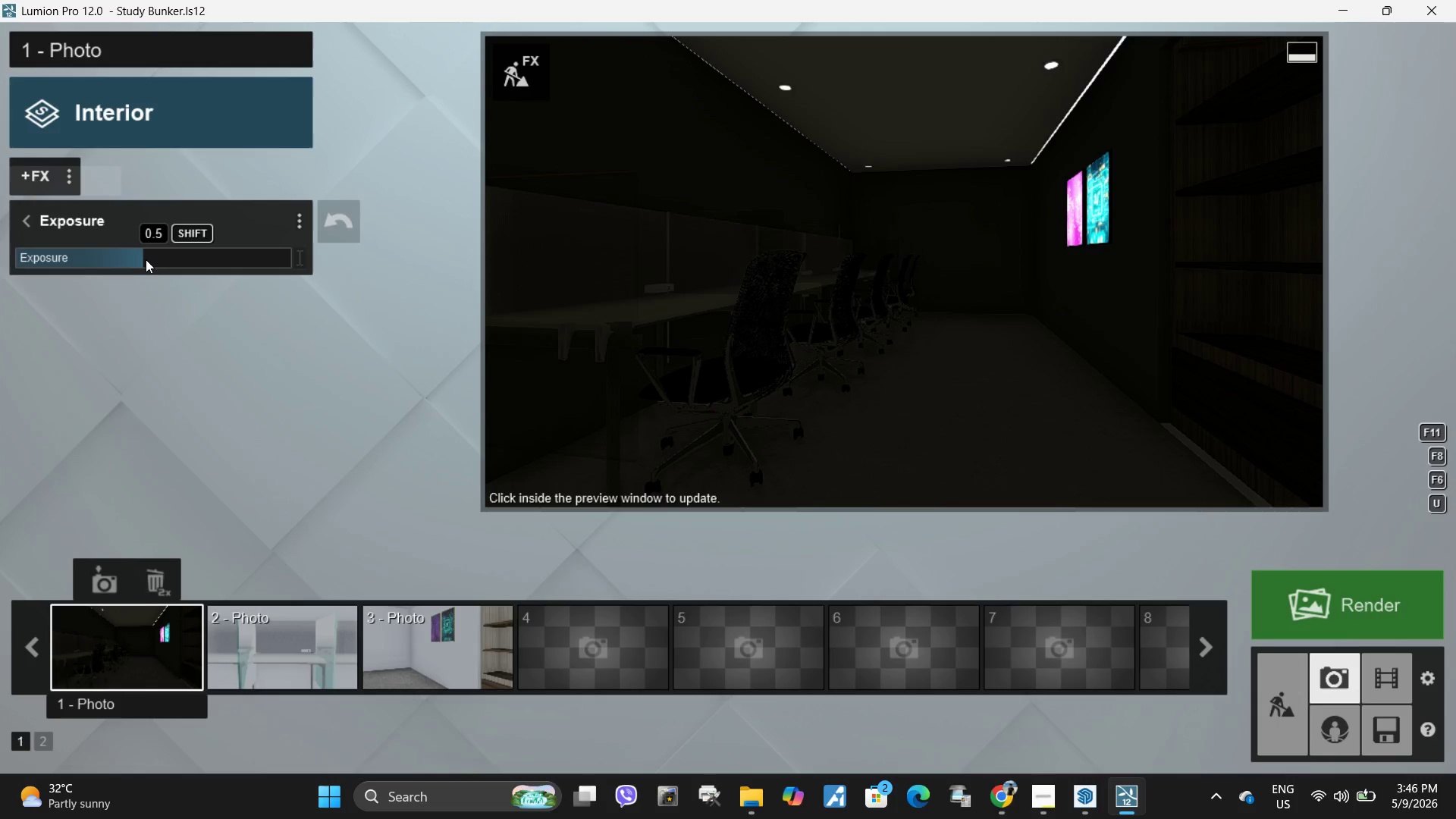 
left_click_drag(start_coordinate=[146, 259], to_coordinate=[155, 259])
 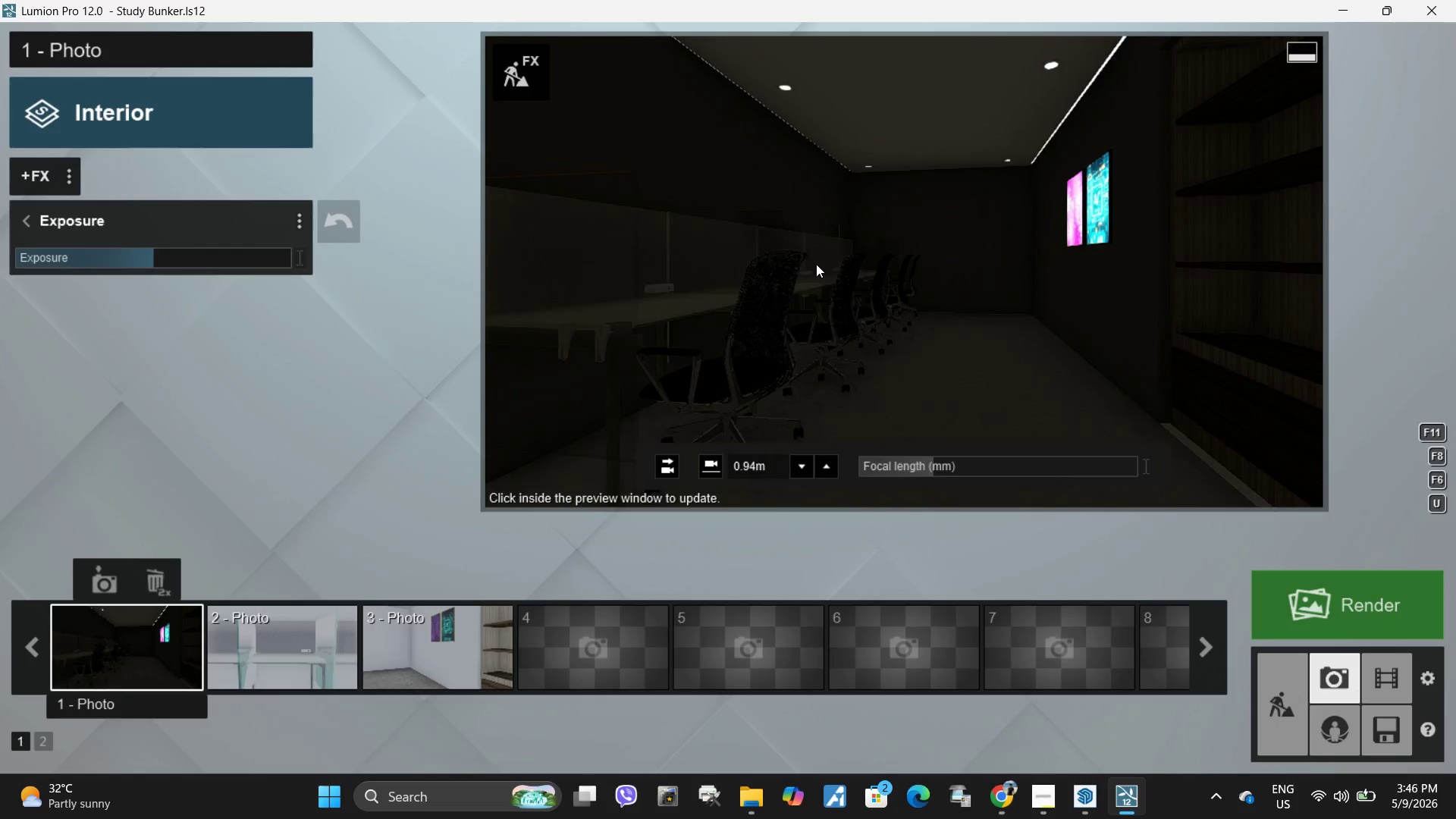 
left_click([816, 264])
 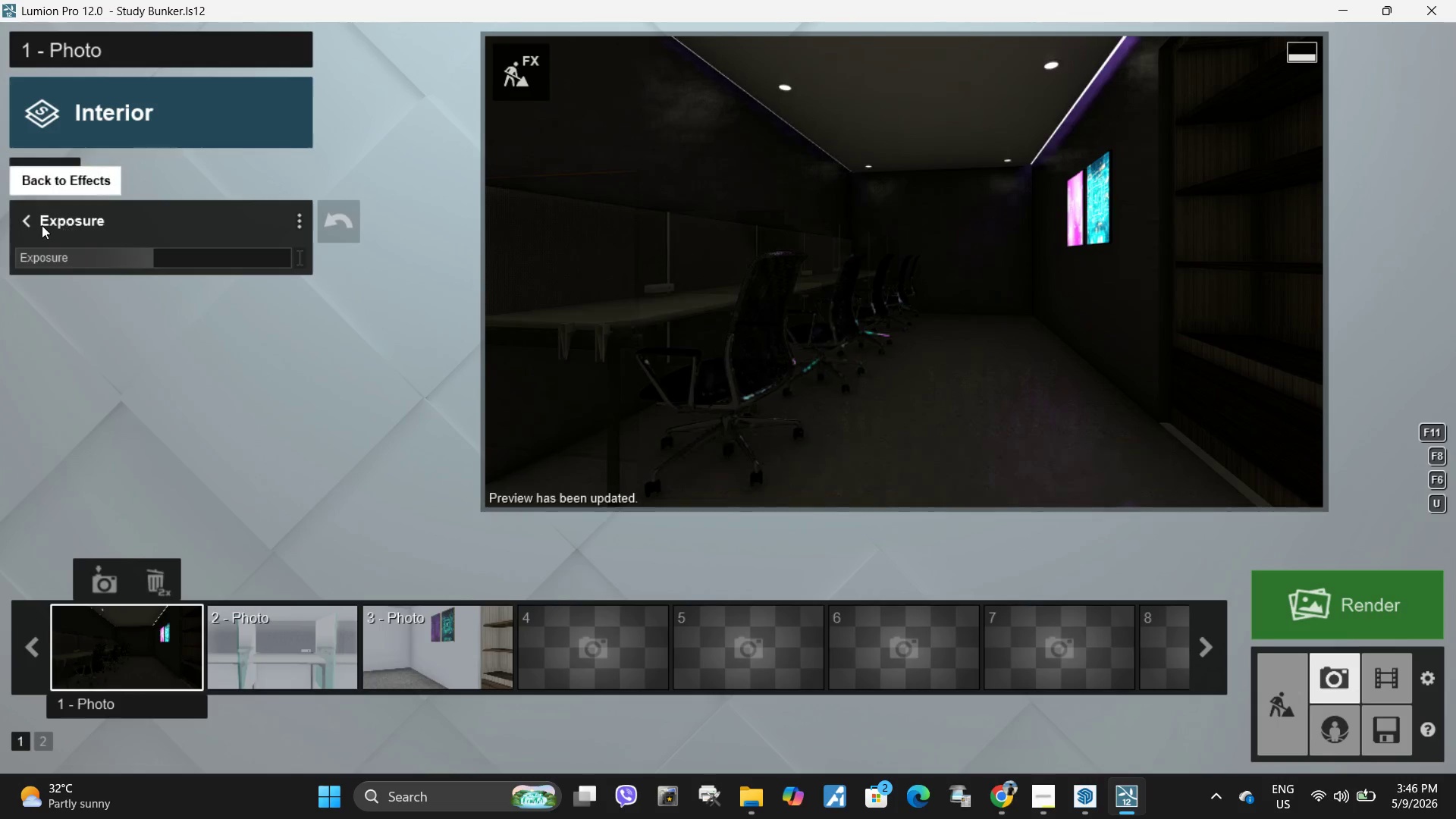 
left_click([33, 224])
 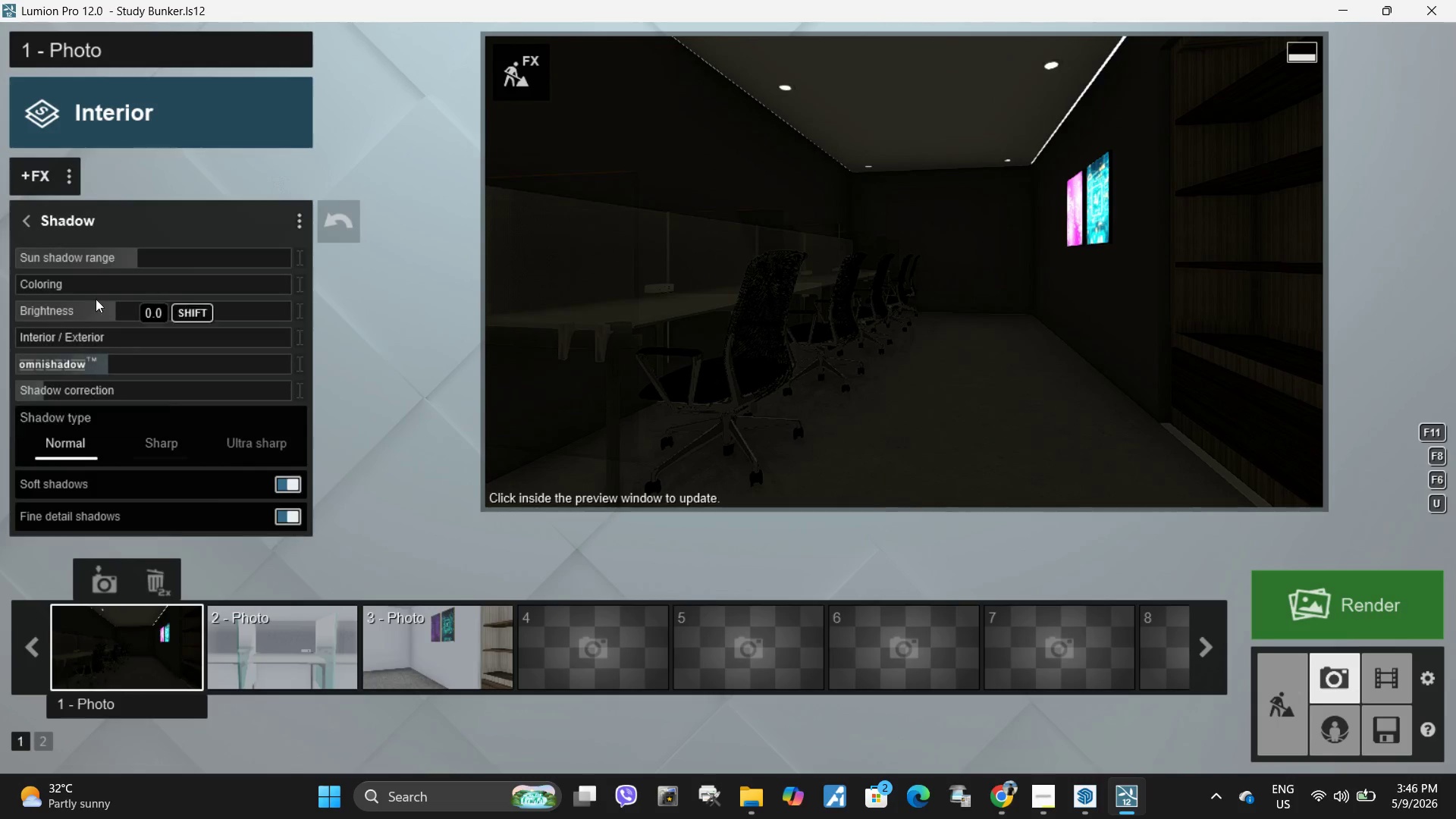 
left_click_drag(start_coordinate=[124, 314], to_coordinate=[149, 315])
 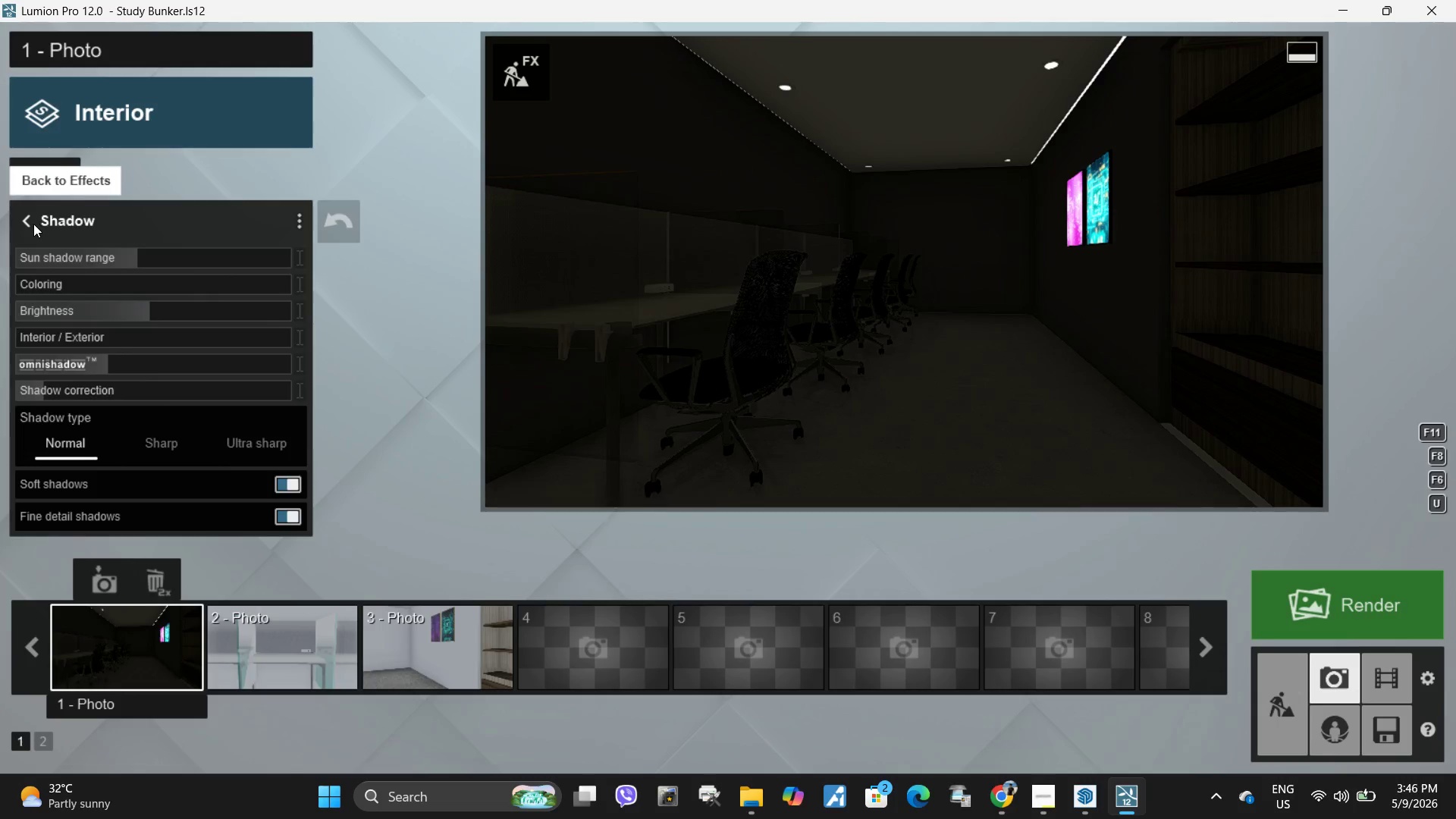 
left_click([33, 224])
 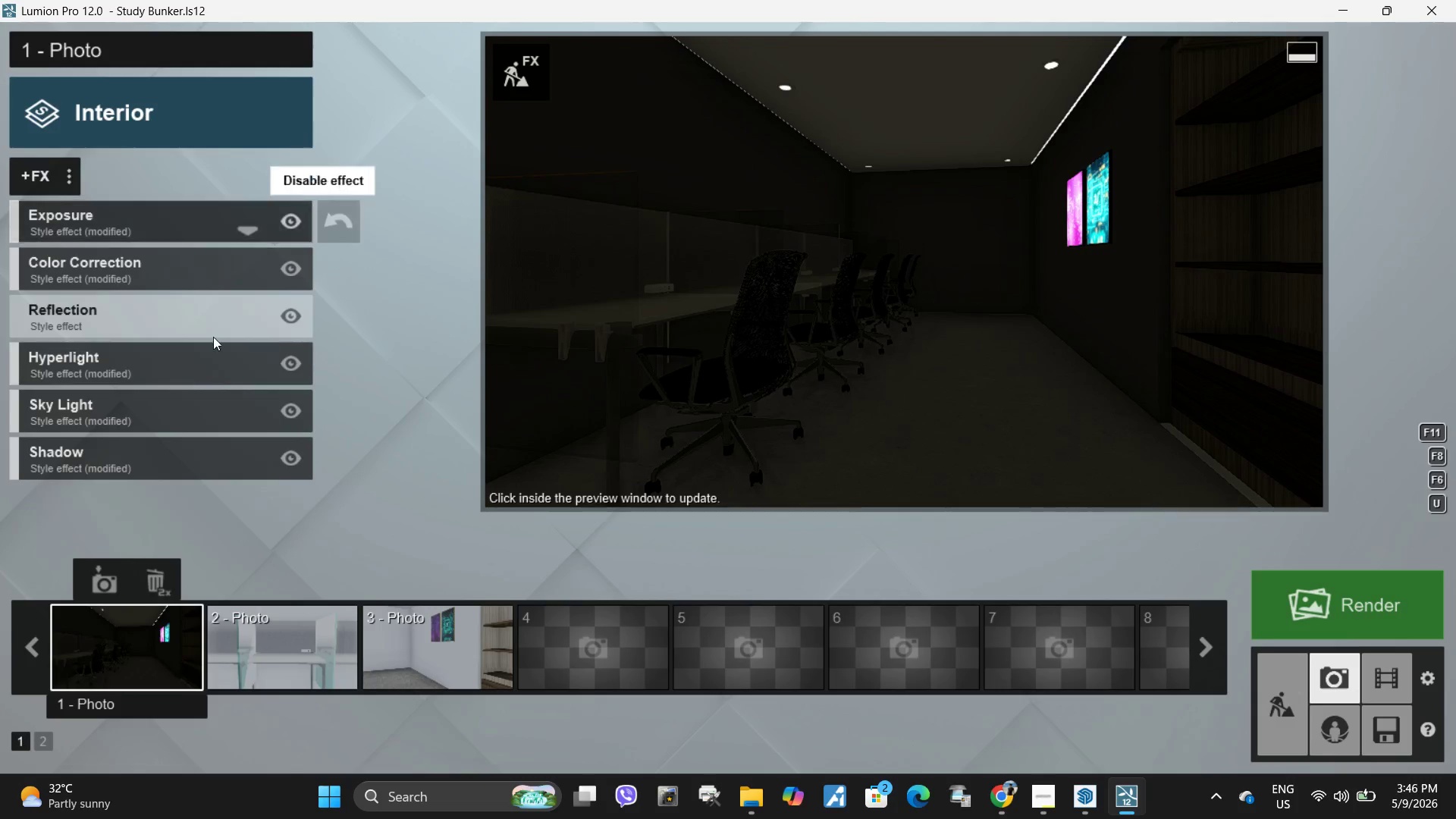 
left_click([181, 378])
 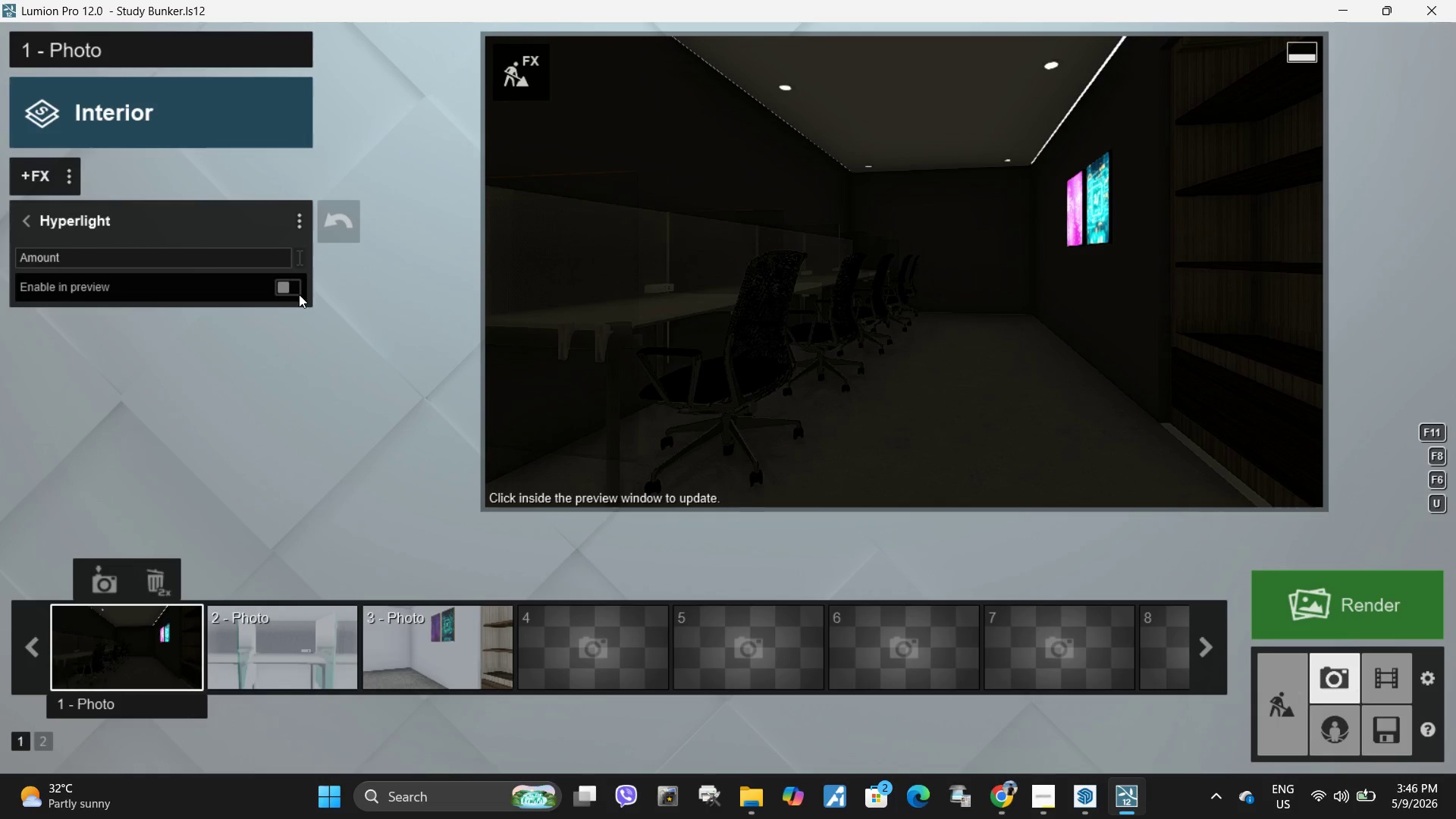 
left_click([289, 289])
 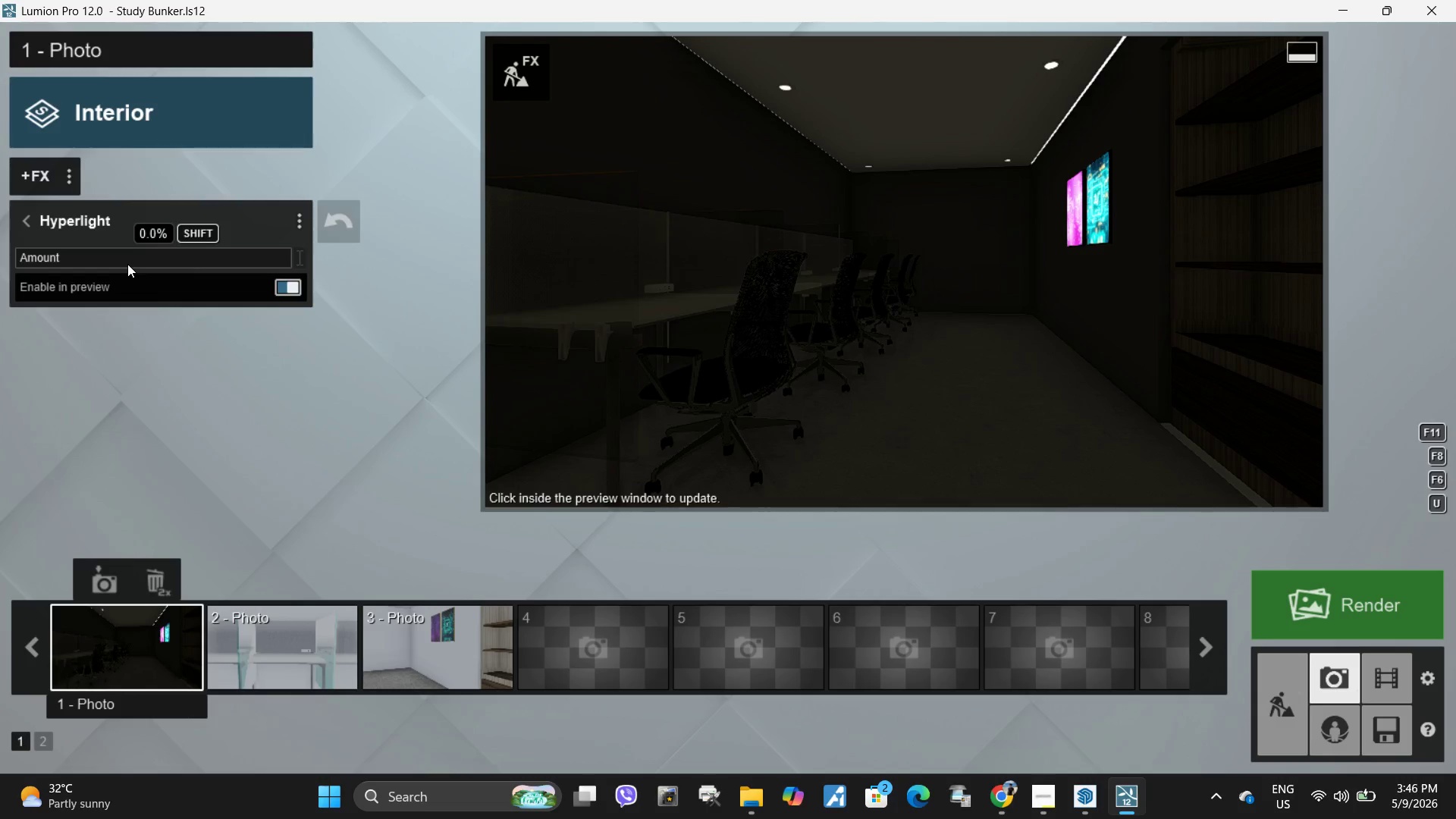 
left_click_drag(start_coordinate=[129, 263], to_coordinate=[158, 257])
 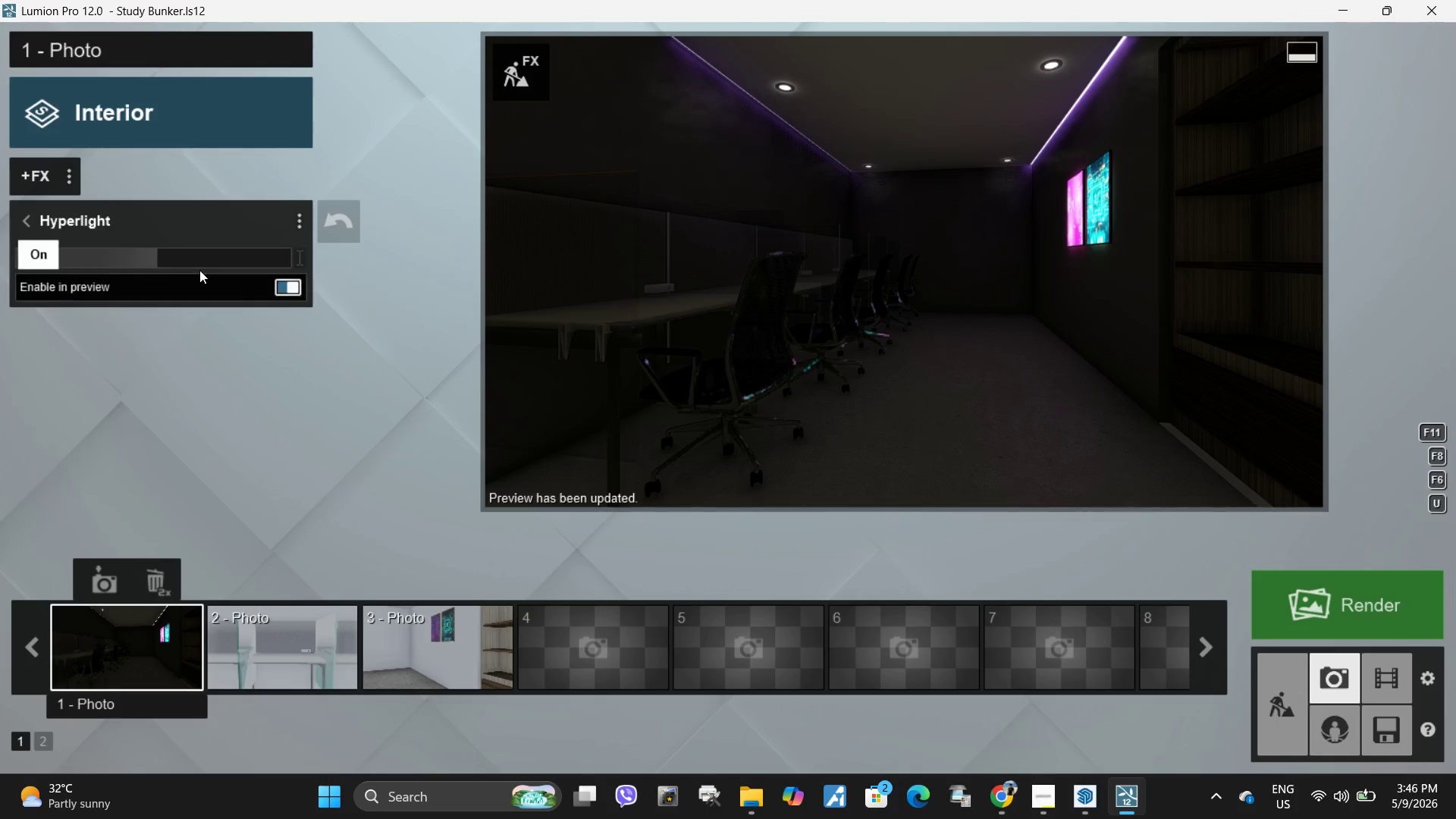 
left_click_drag(start_coordinate=[177, 260], to_coordinate=[341, 255])
 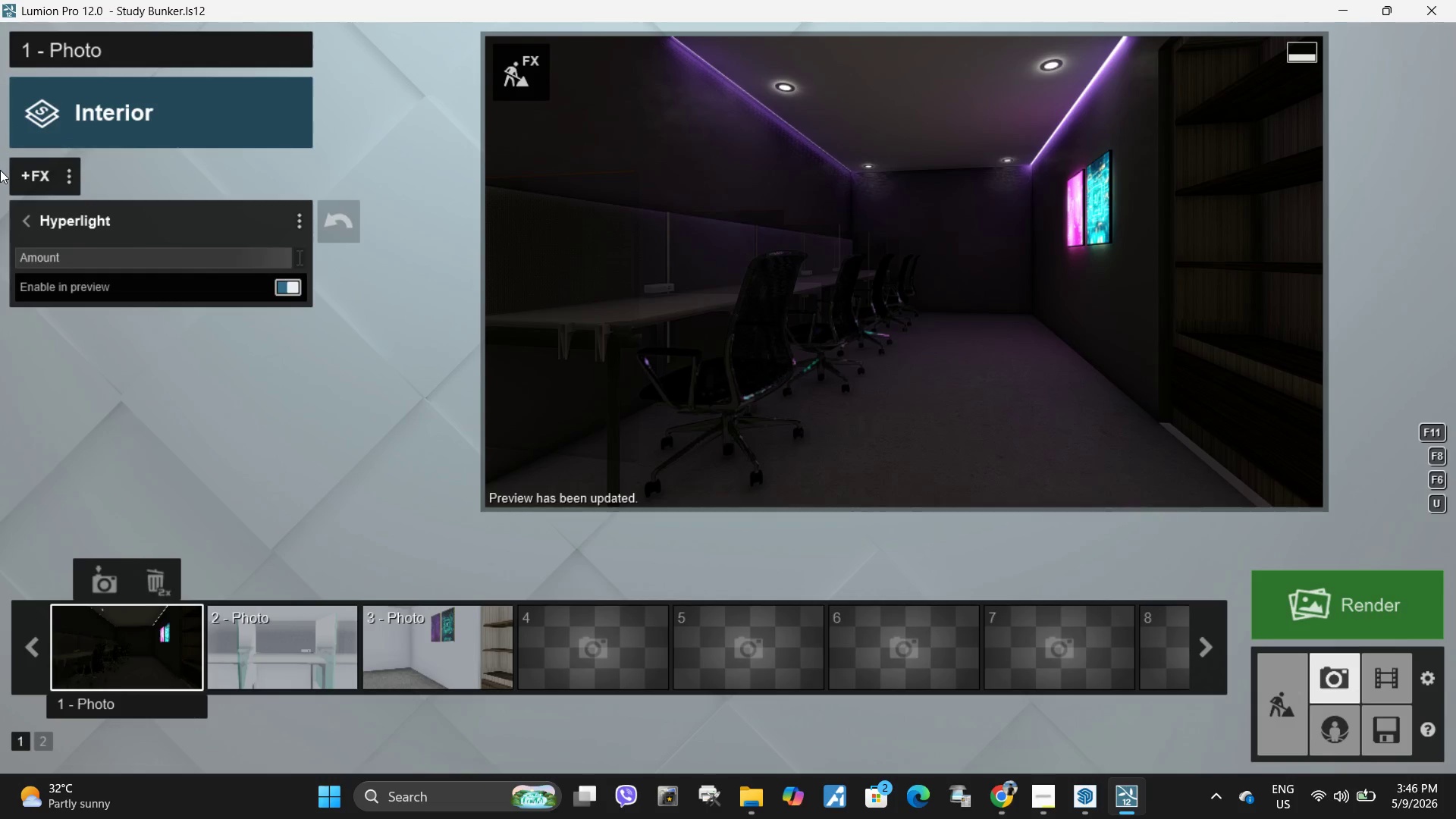 
left_click([33, 224])
 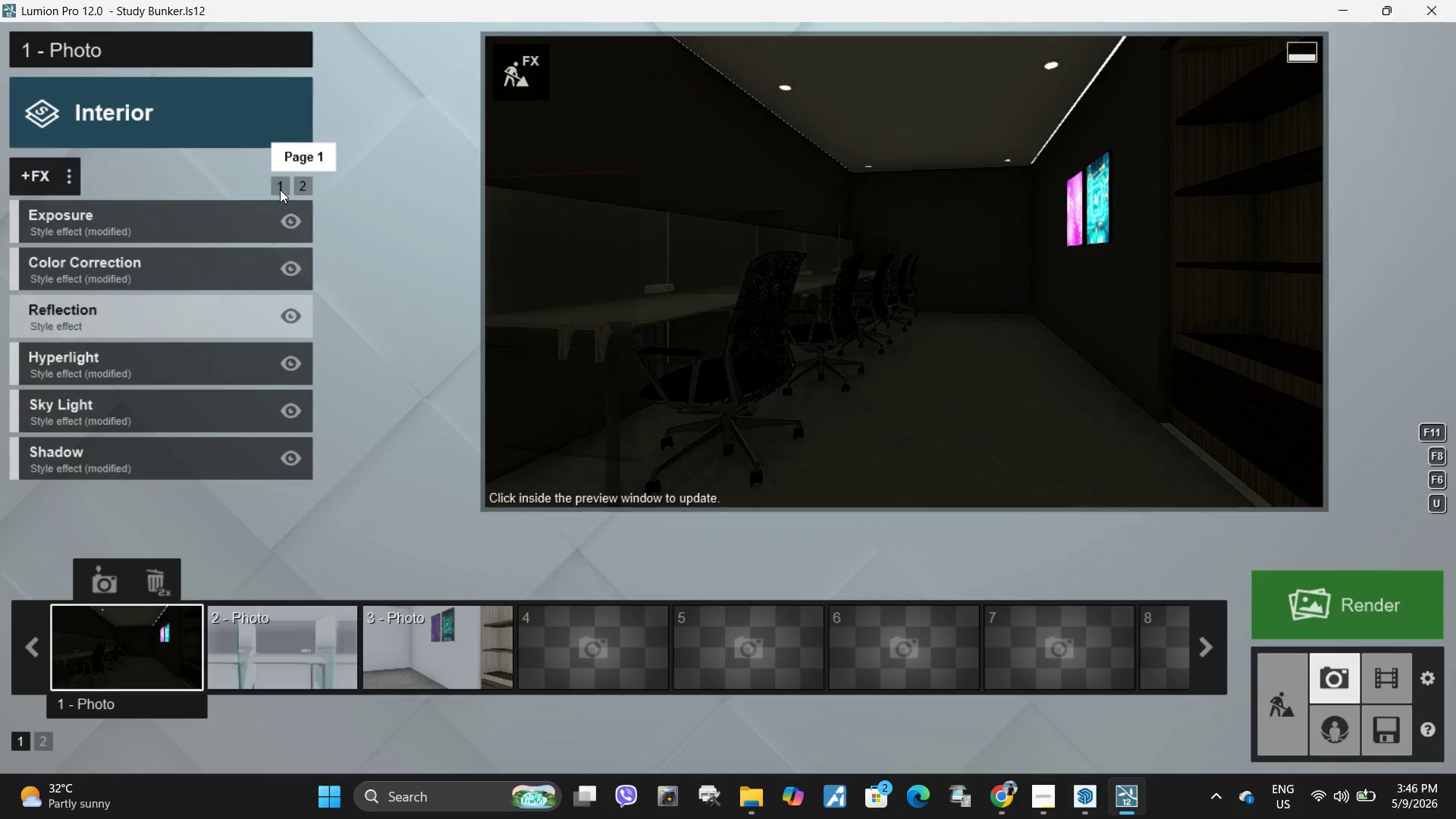 
left_click([280, 190])
 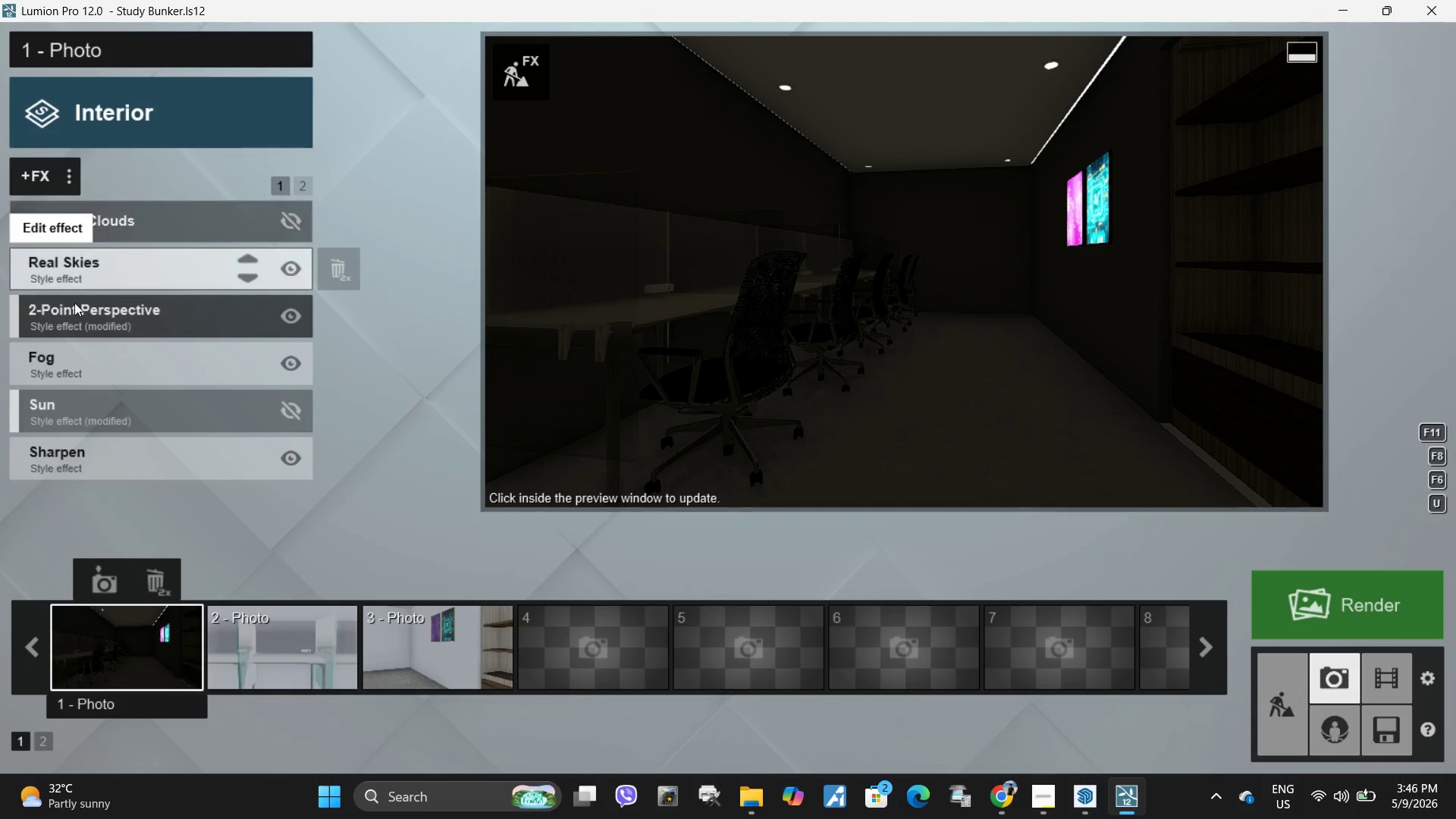 
wait(5.22)
 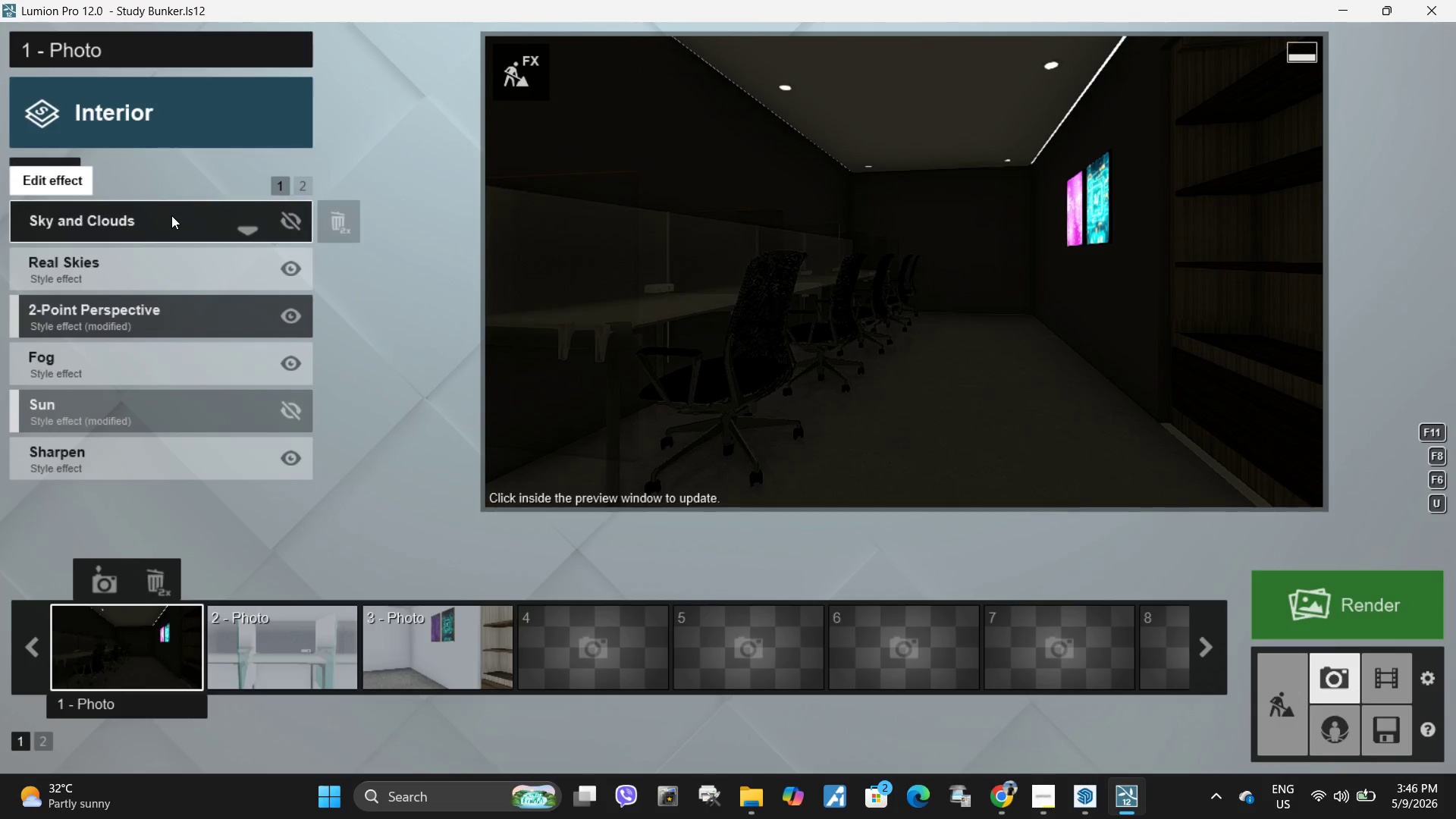 
left_click([108, 229])
 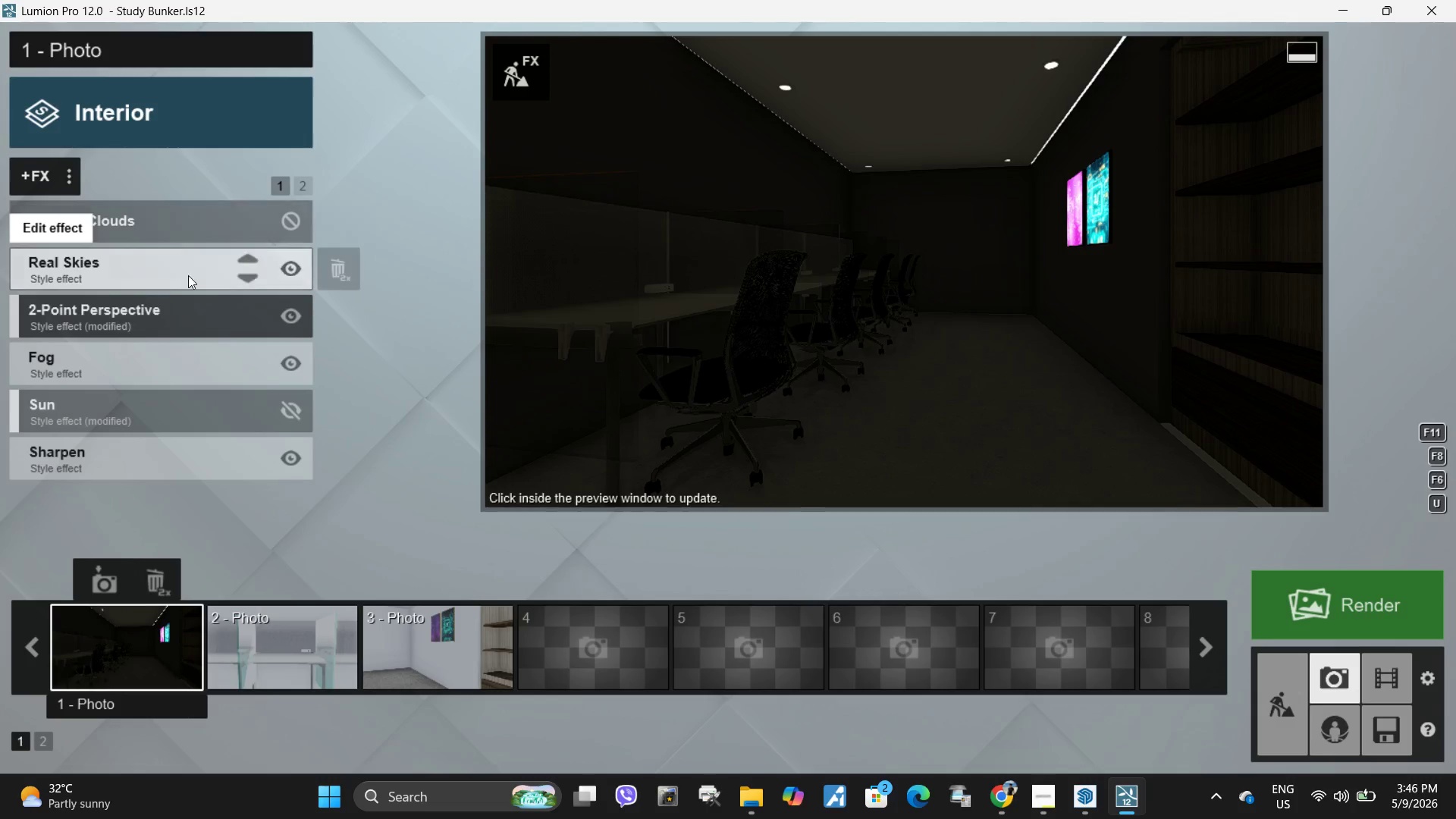 
left_click([141, 269])
 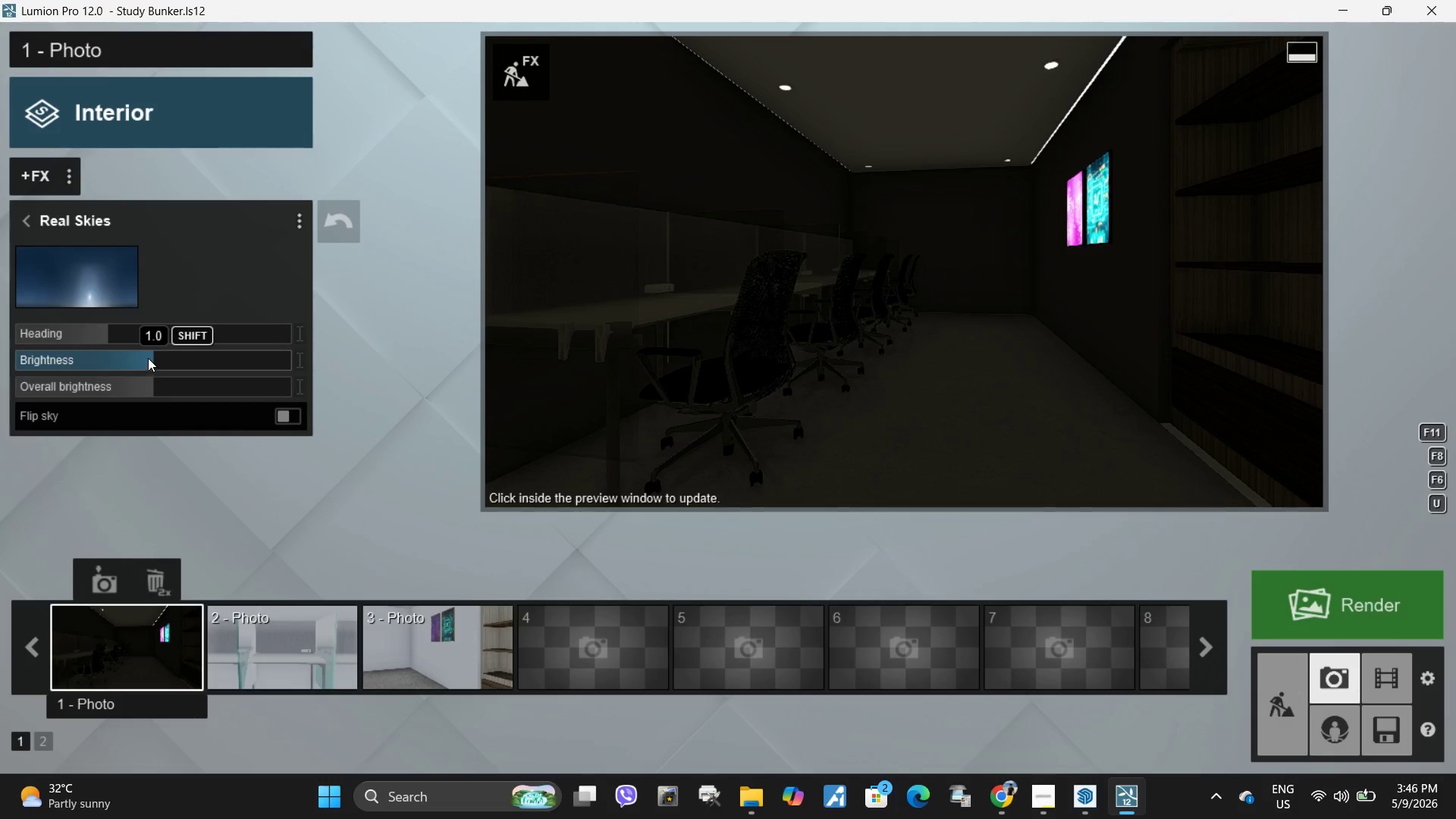 
left_click_drag(start_coordinate=[149, 358], to_coordinate=[336, 369])
 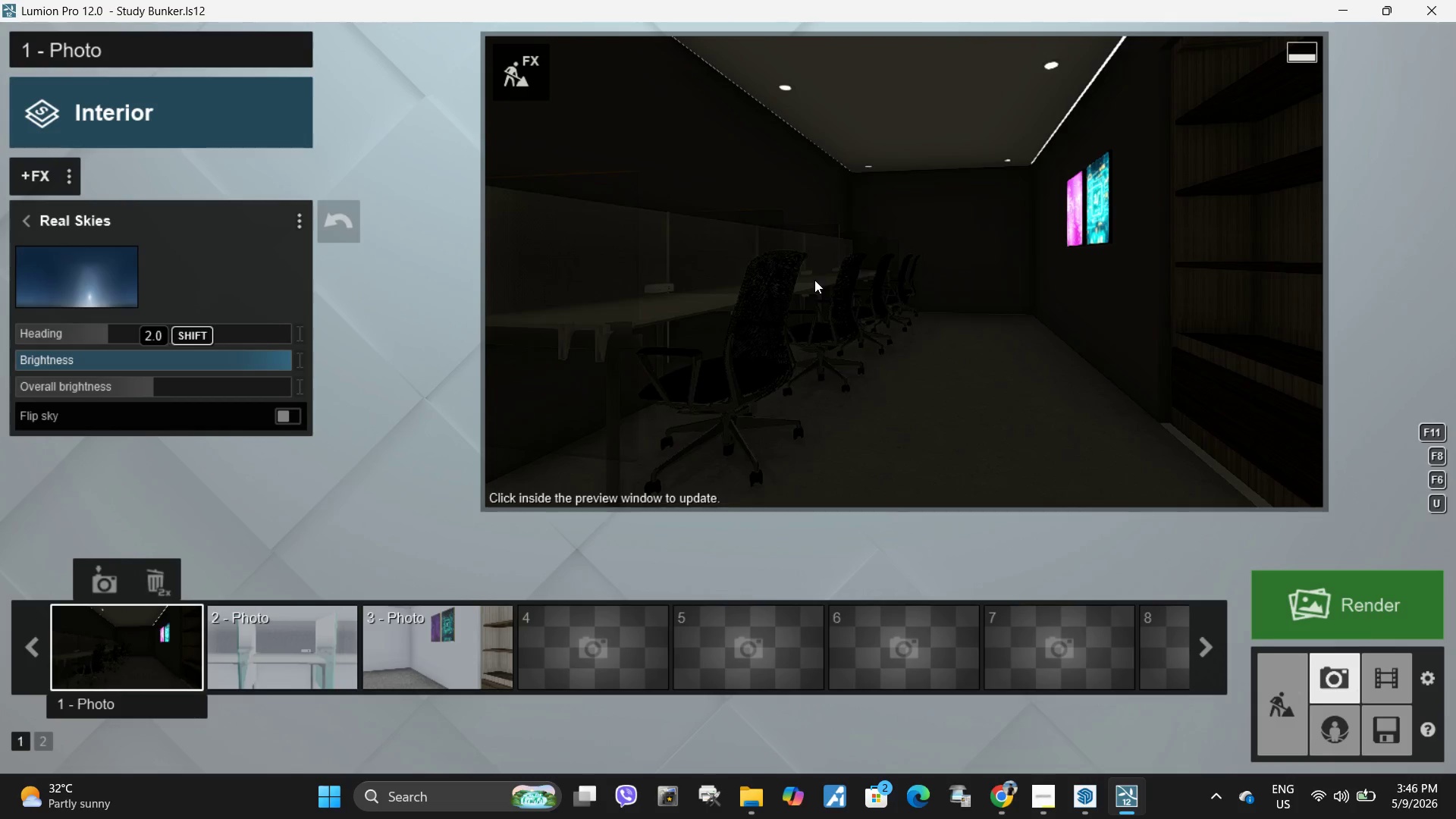 
left_click_drag(start_coordinate=[811, 280], to_coordinate=[814, 280])
 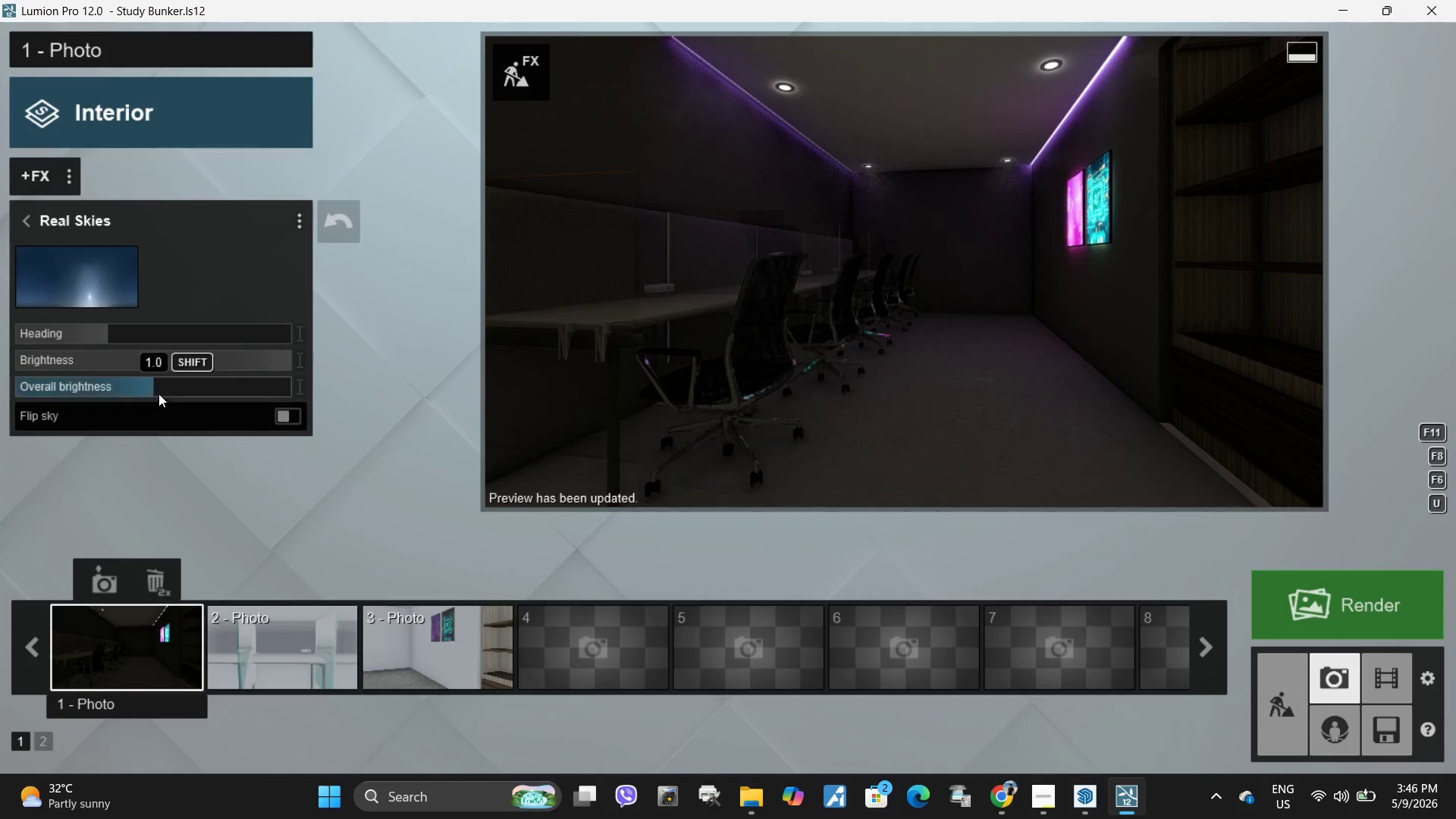 
left_click_drag(start_coordinate=[142, 381], to_coordinate=[426, 378])
 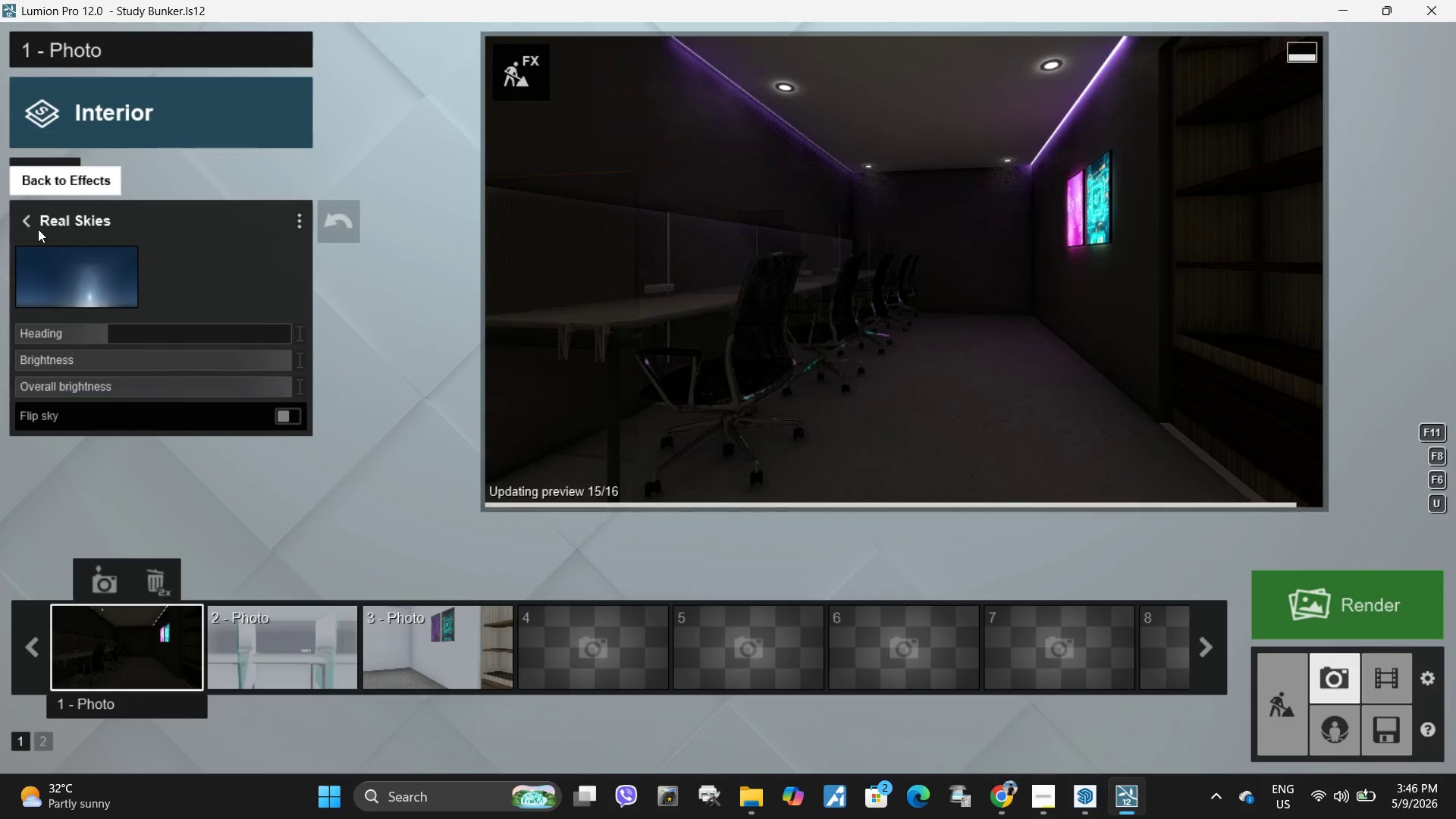 
left_click([28, 218])
 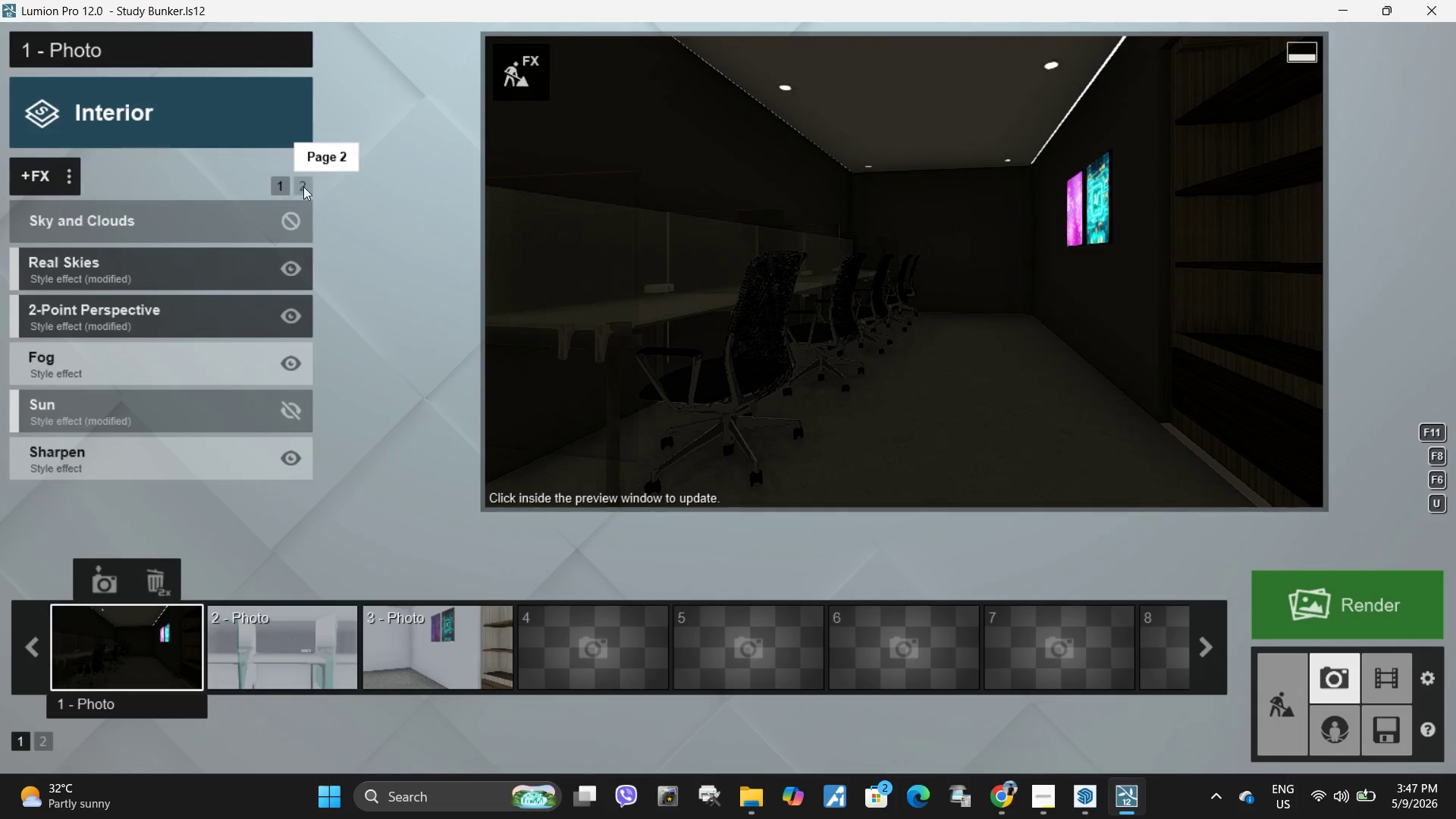 
left_click([303, 187])
 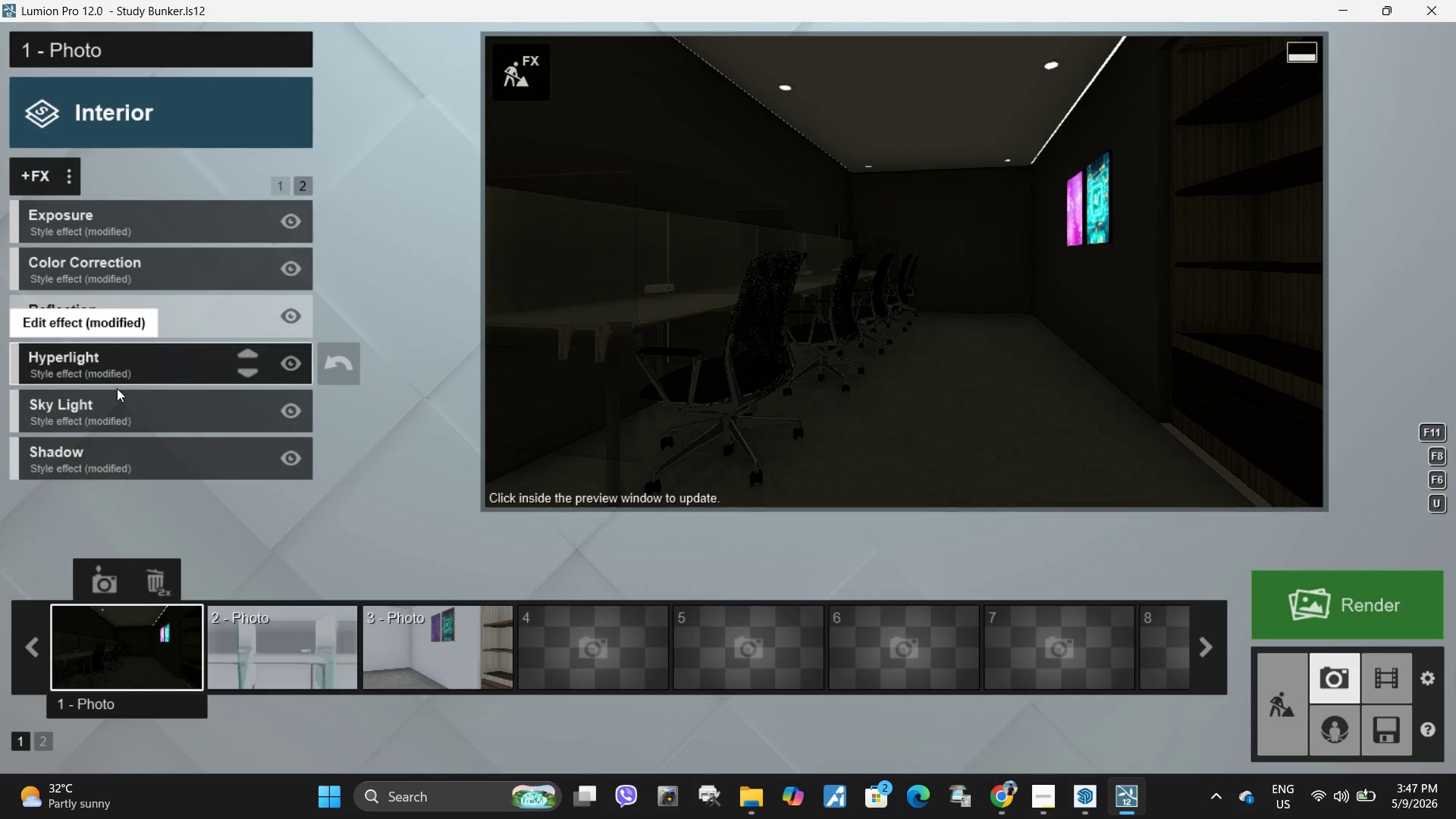 
left_click([117, 400])
 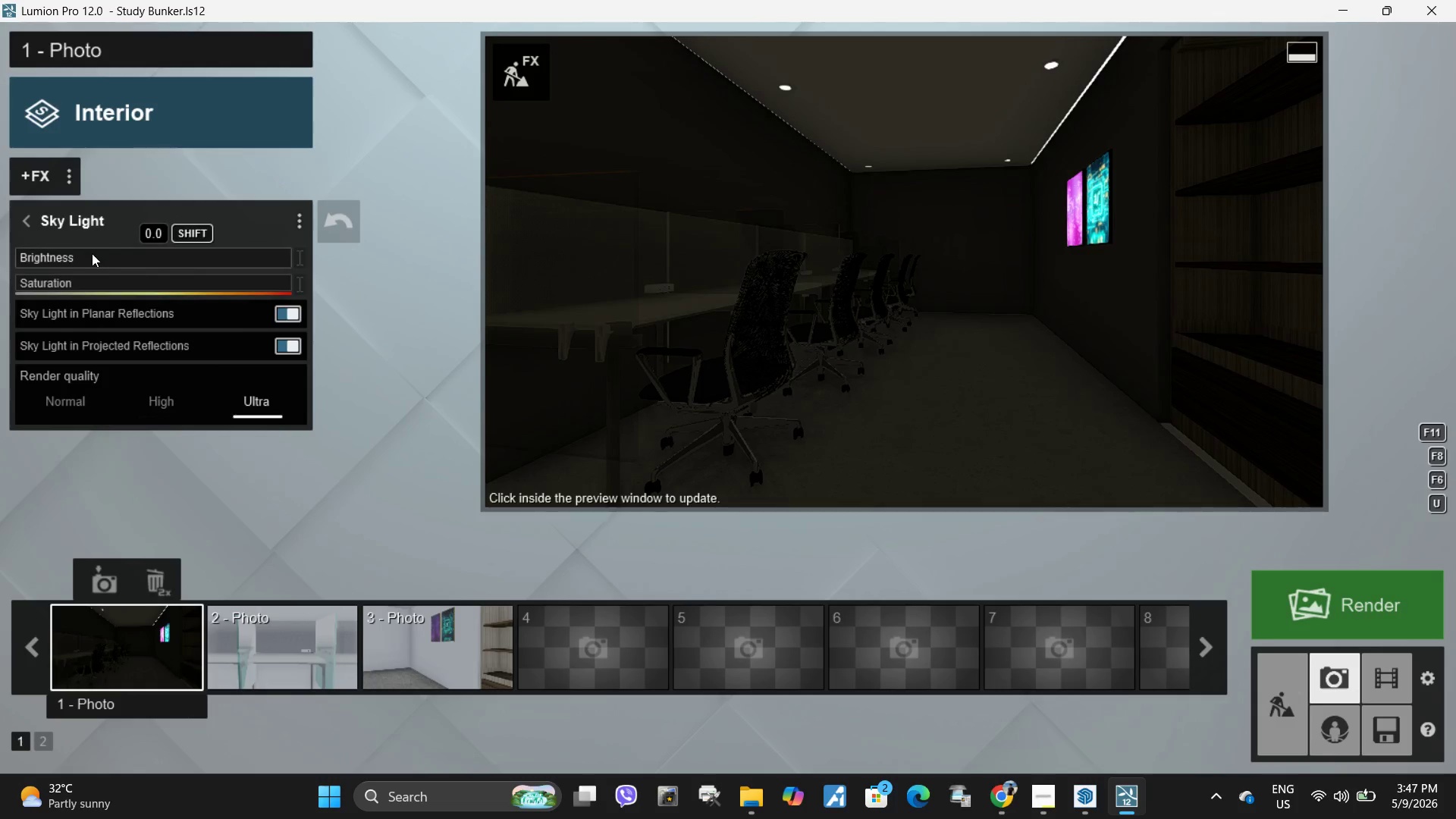 
left_click_drag(start_coordinate=[92, 253], to_coordinate=[187, 259])
 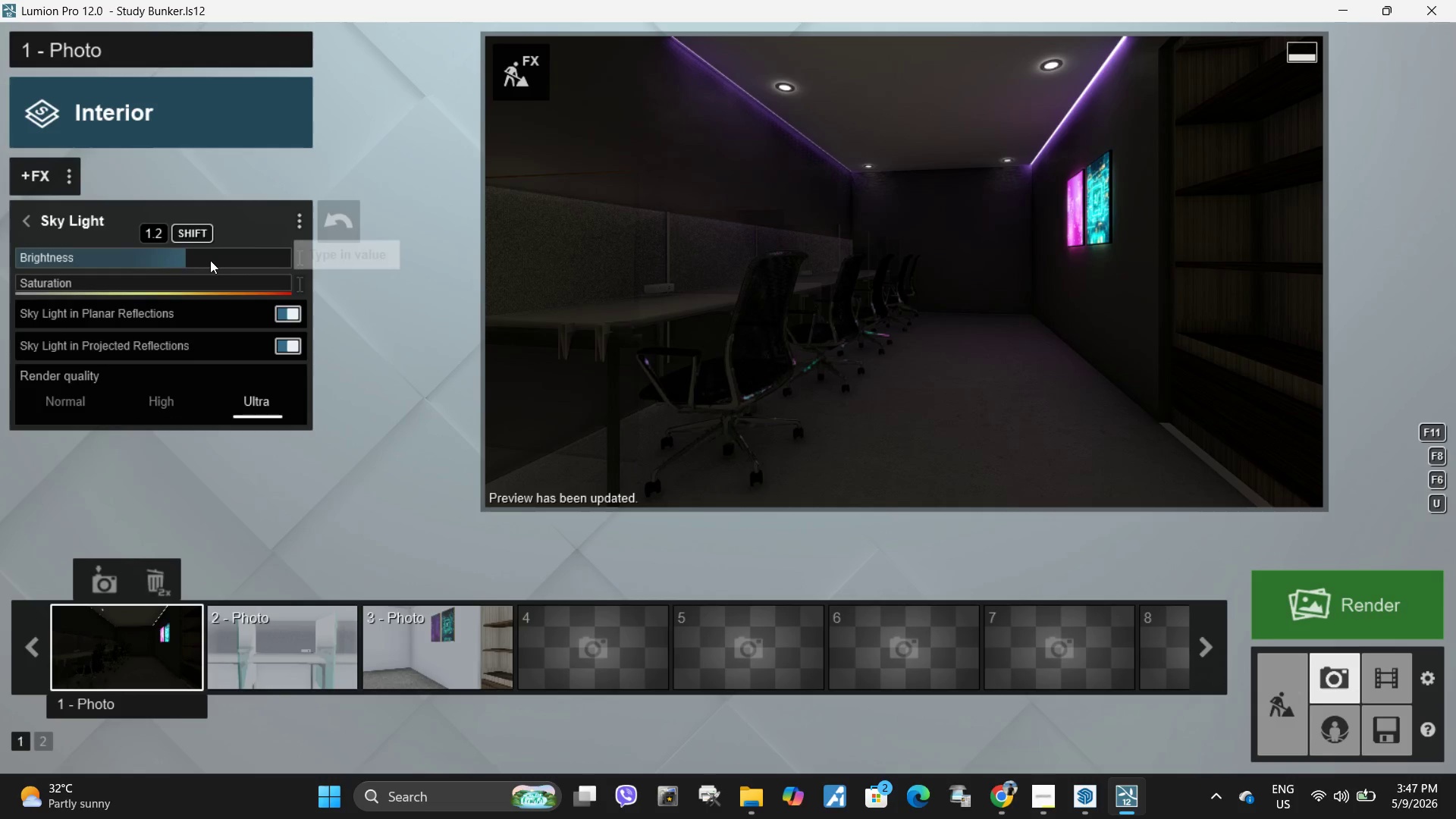 
left_click_drag(start_coordinate=[202, 254], to_coordinate=[590, 258])
 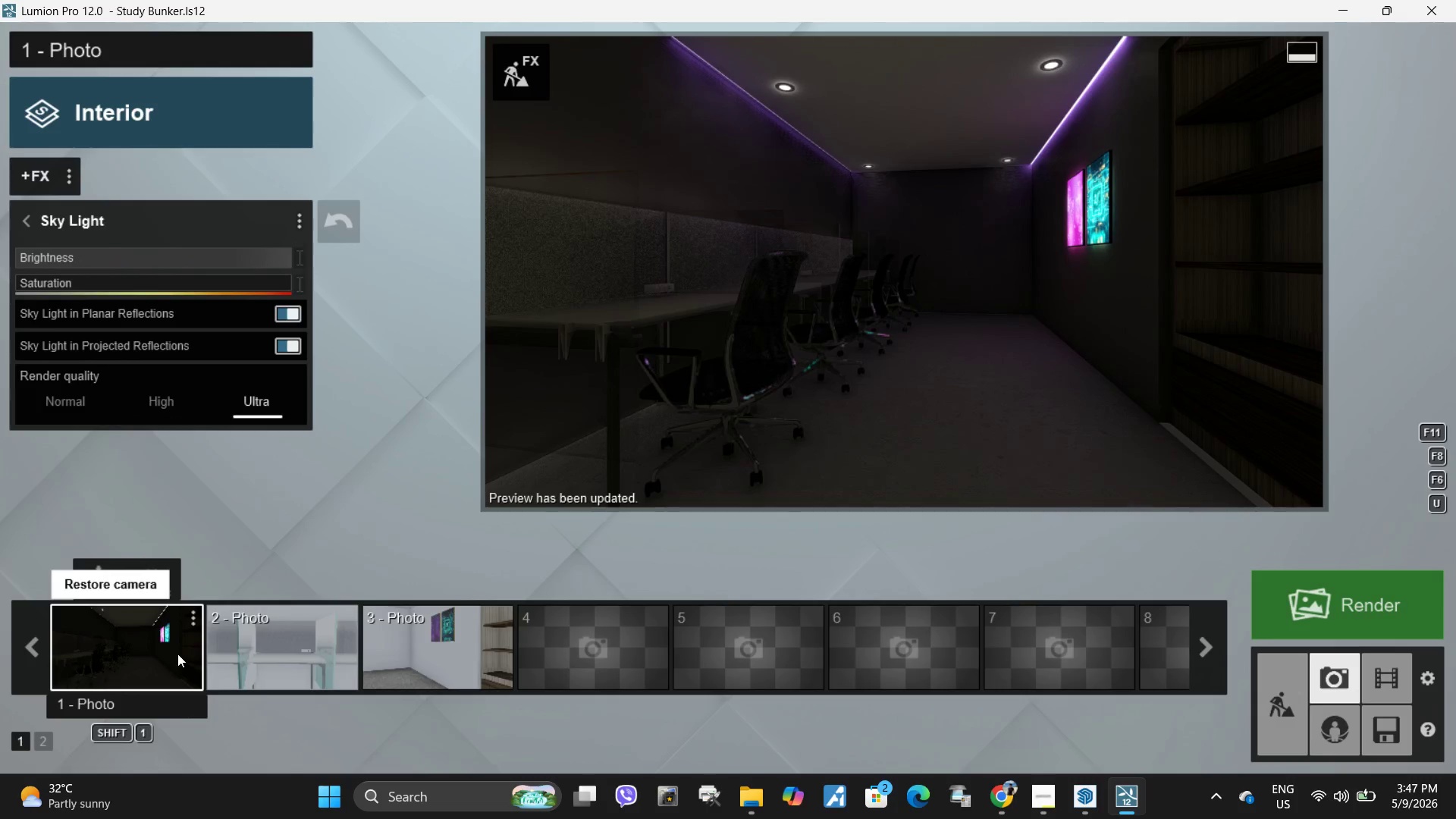 
double_click([839, 324])
 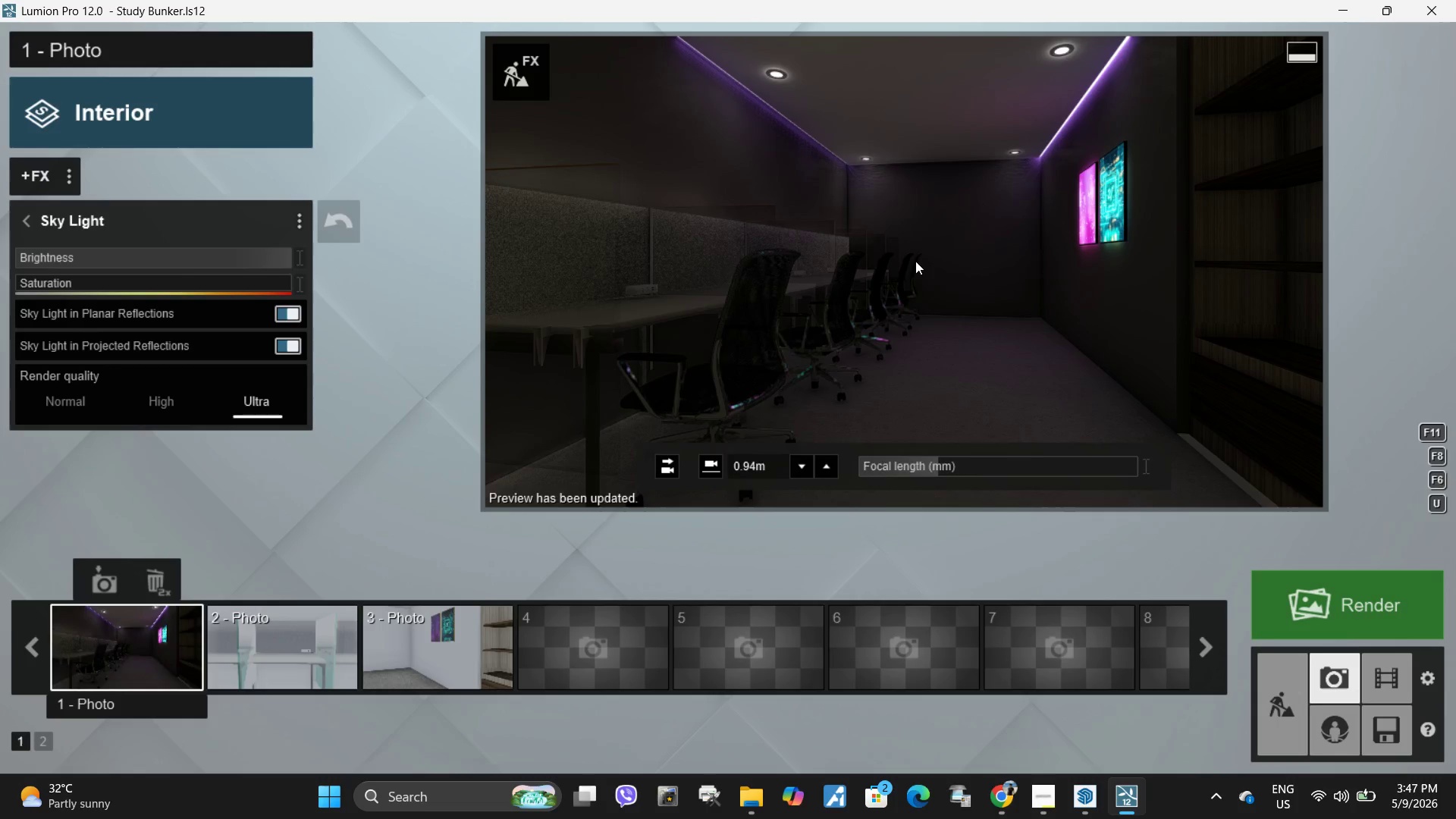 
hold_key(key=W, duration=0.84)
 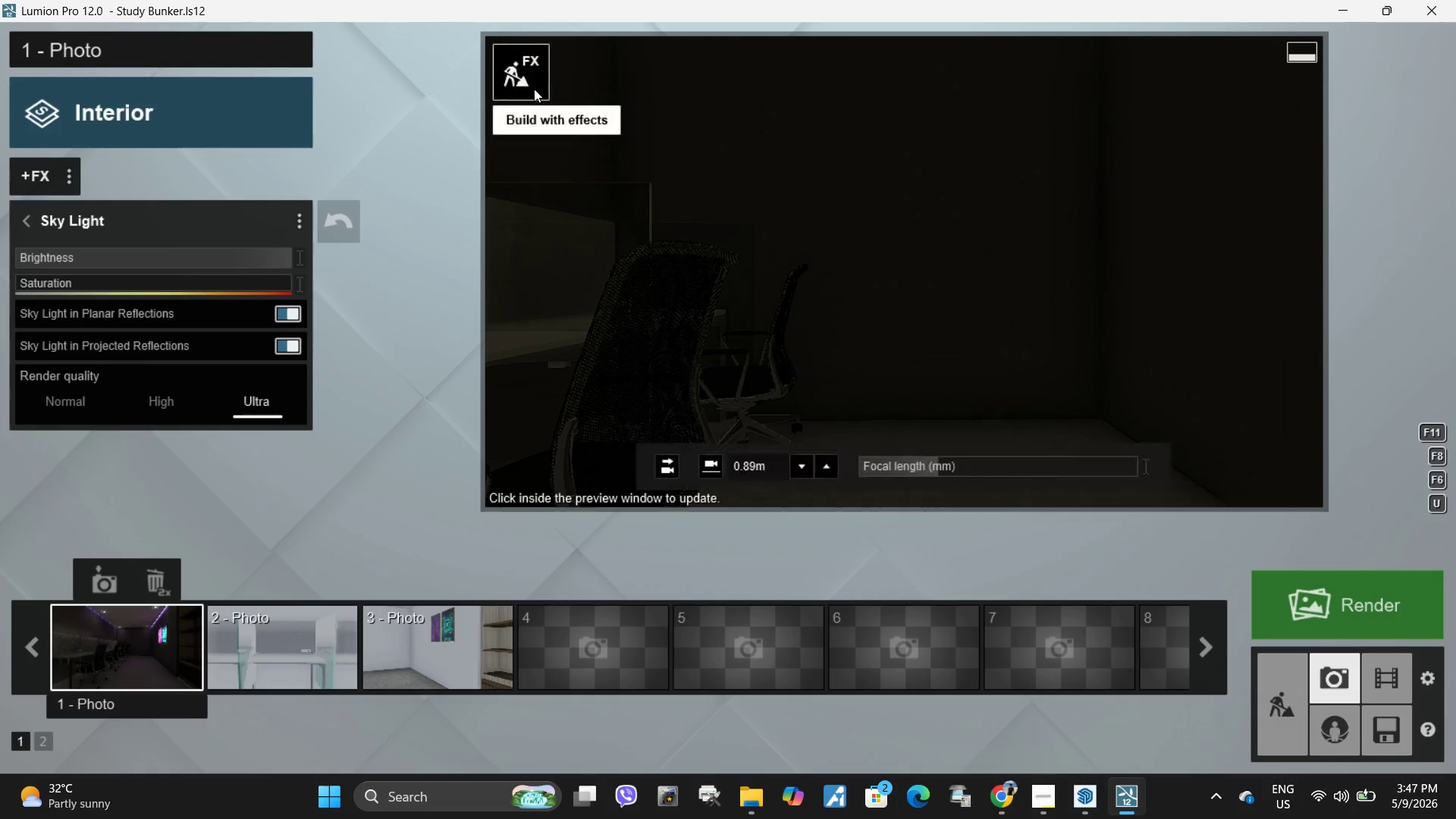 
left_click([534, 89])
 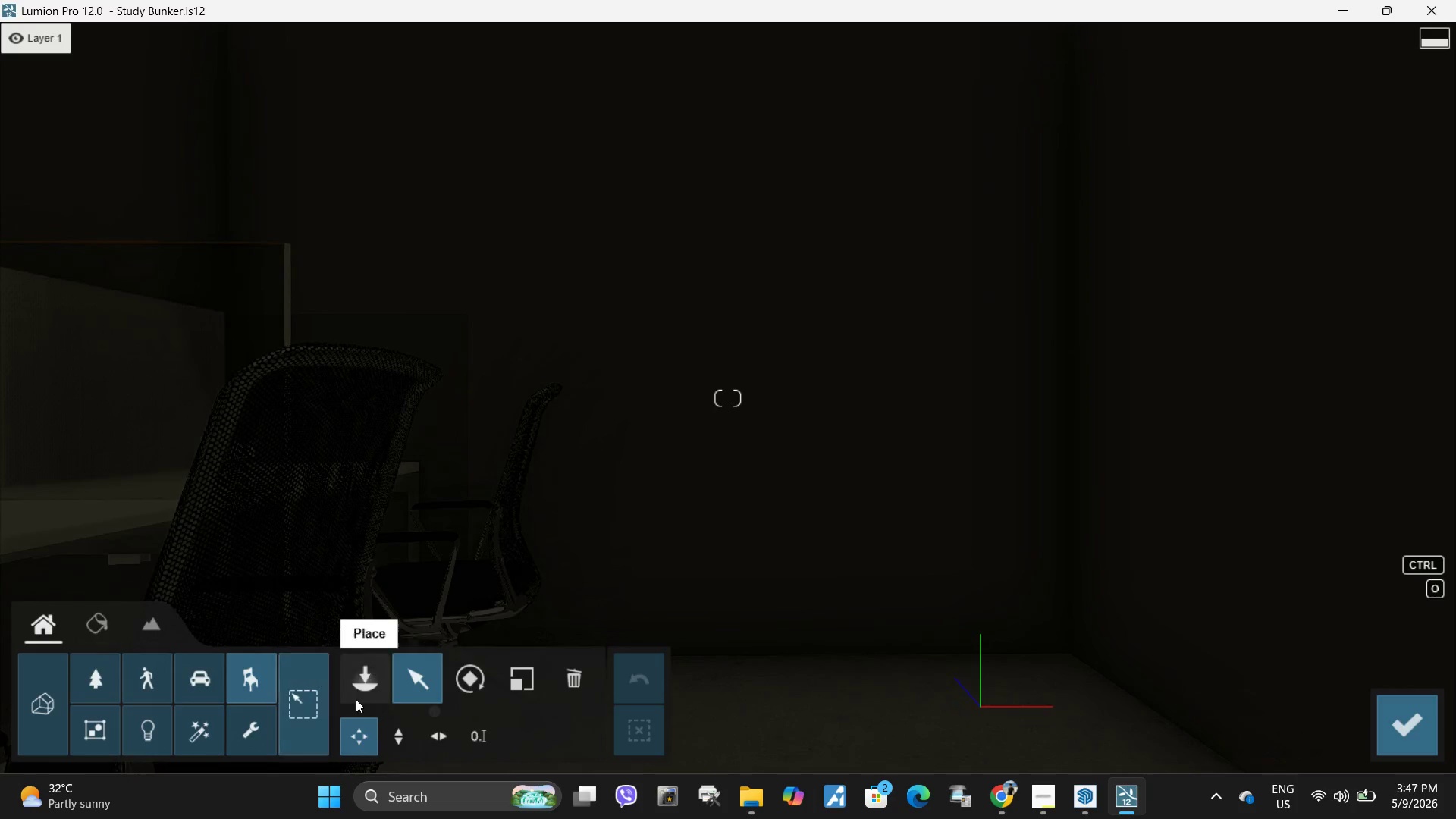 
left_click([371, 686])
 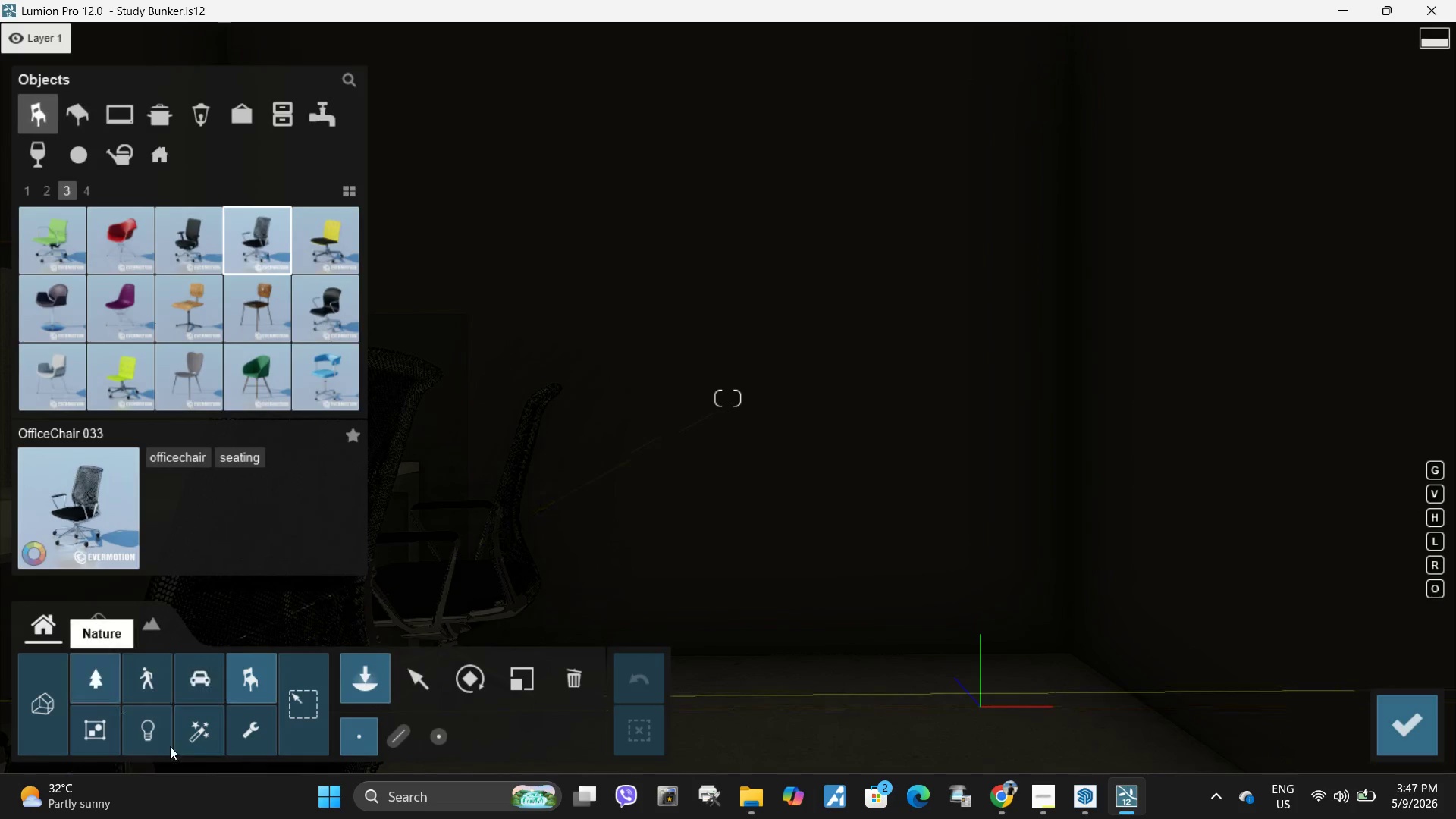 
left_click([155, 732])
 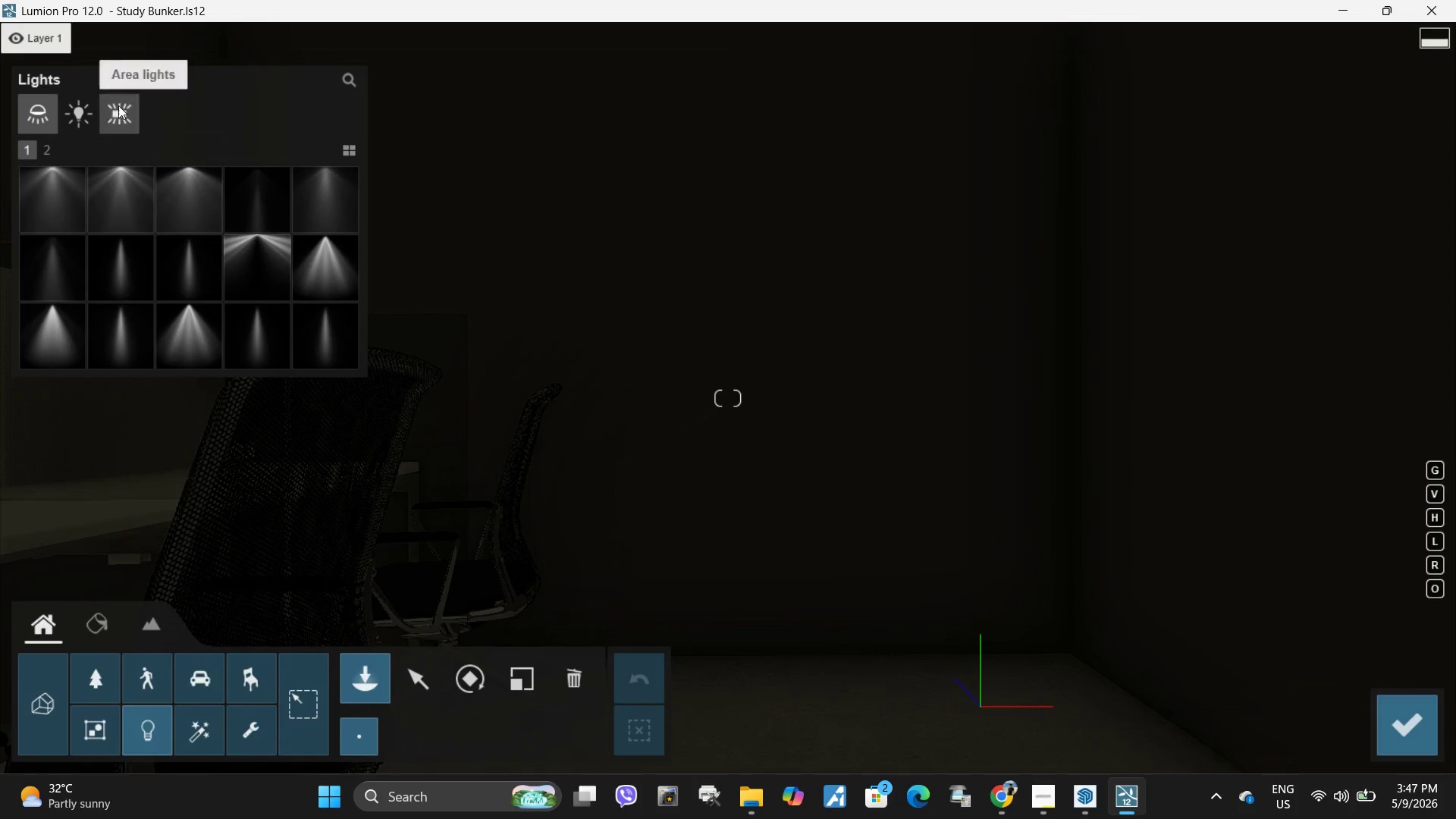 
left_click([117, 105])
 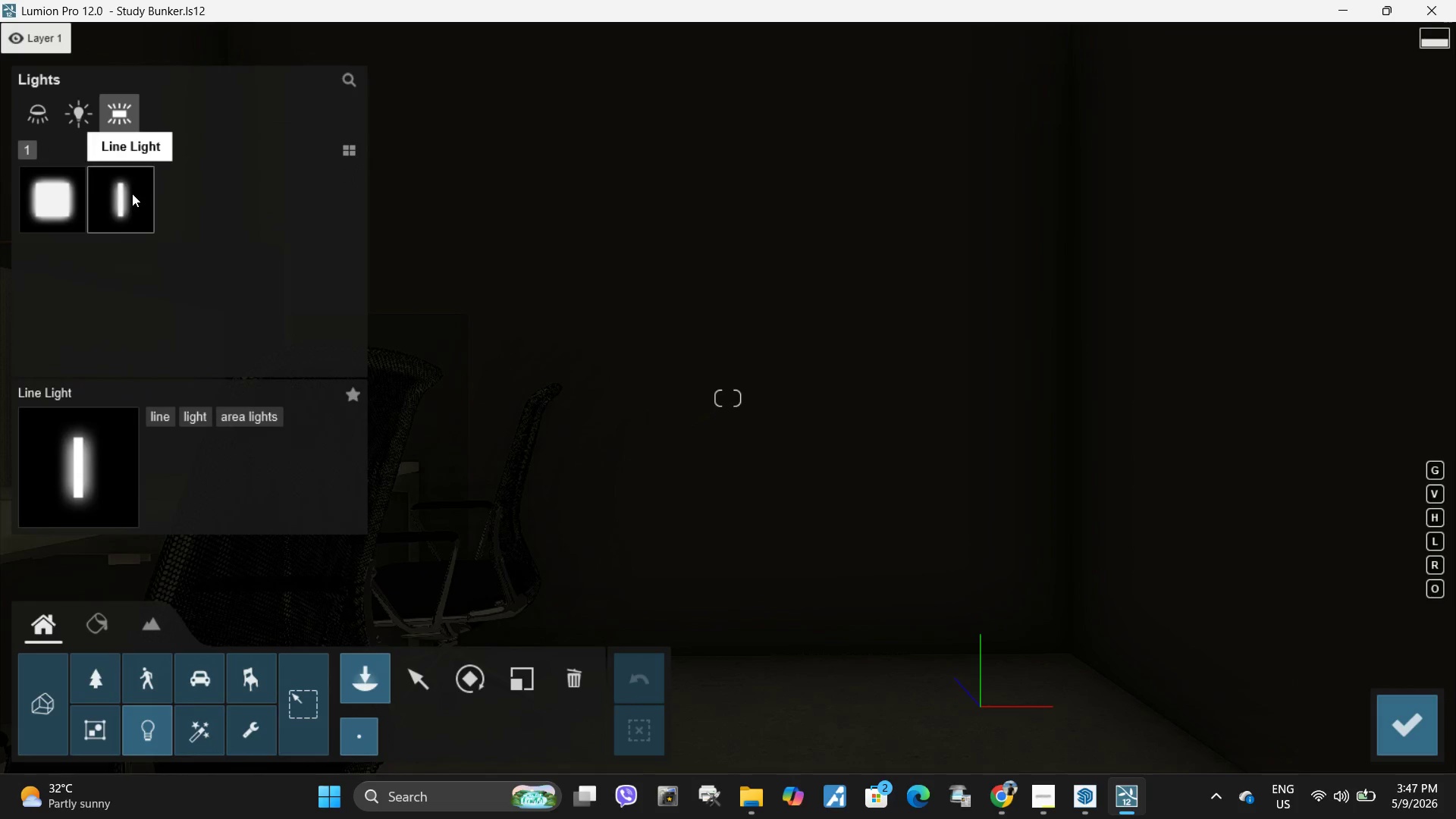 
left_click([132, 194])
 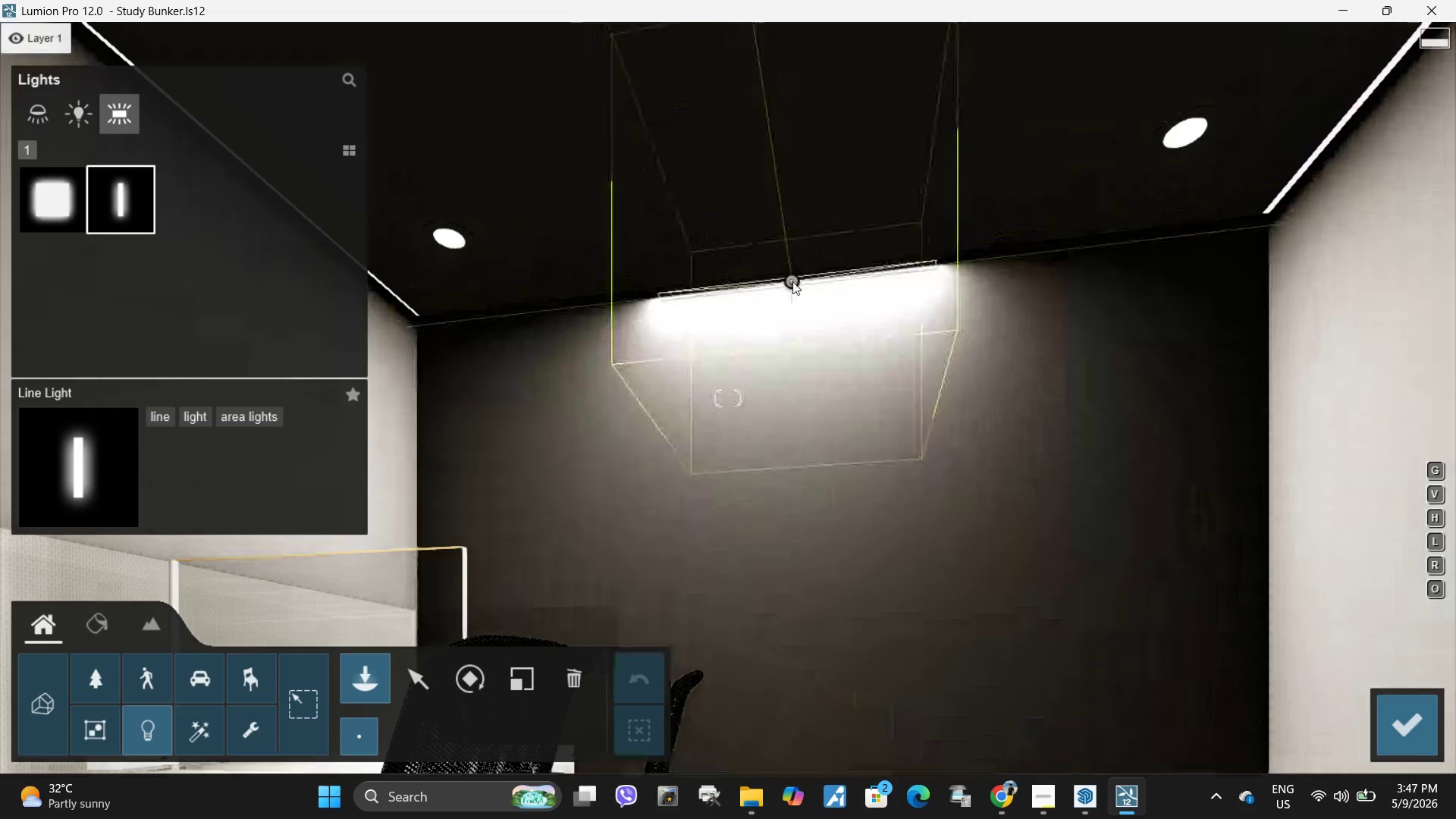 
hold_key(key=W, duration=0.48)
 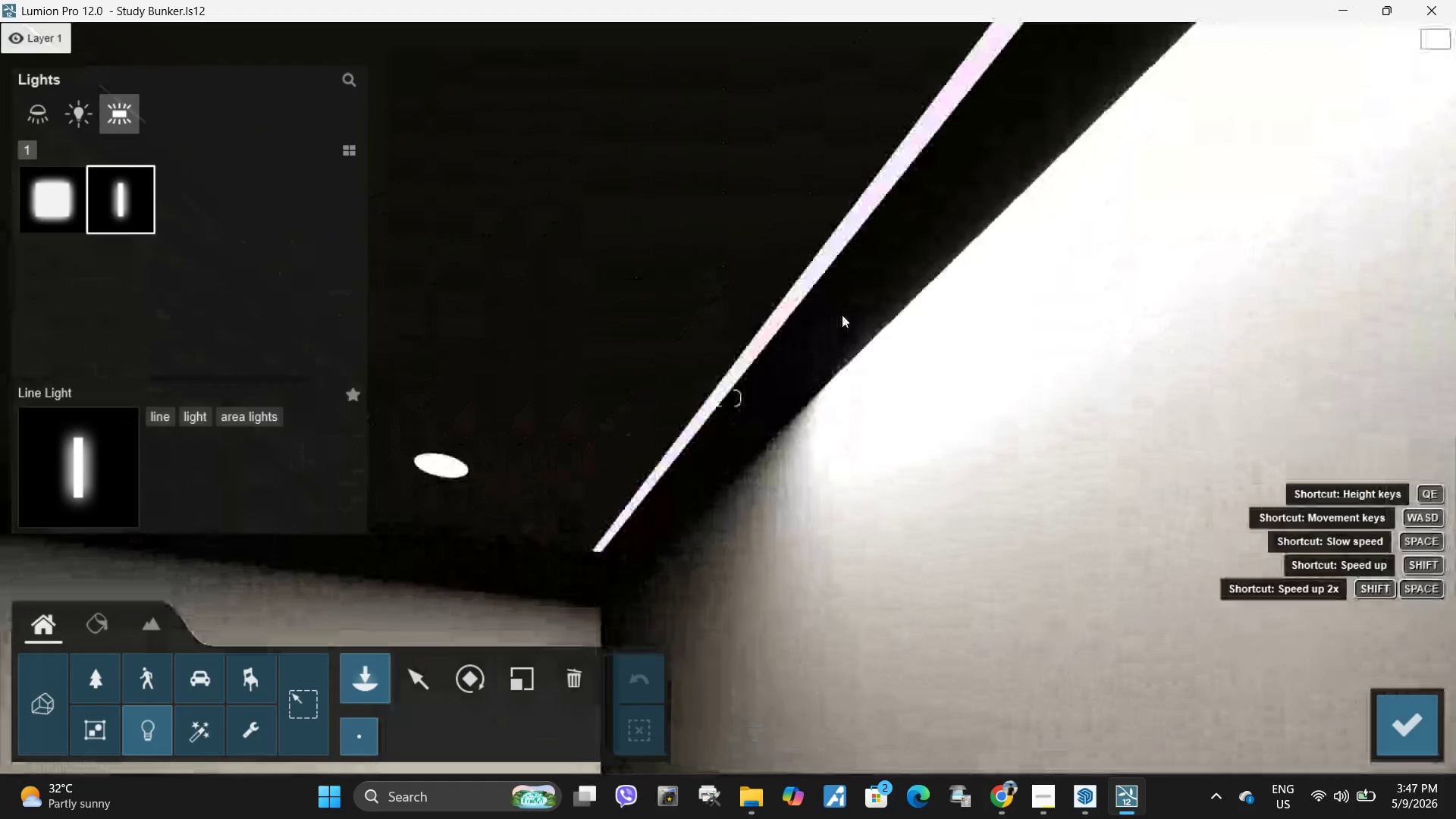 
key(D)
 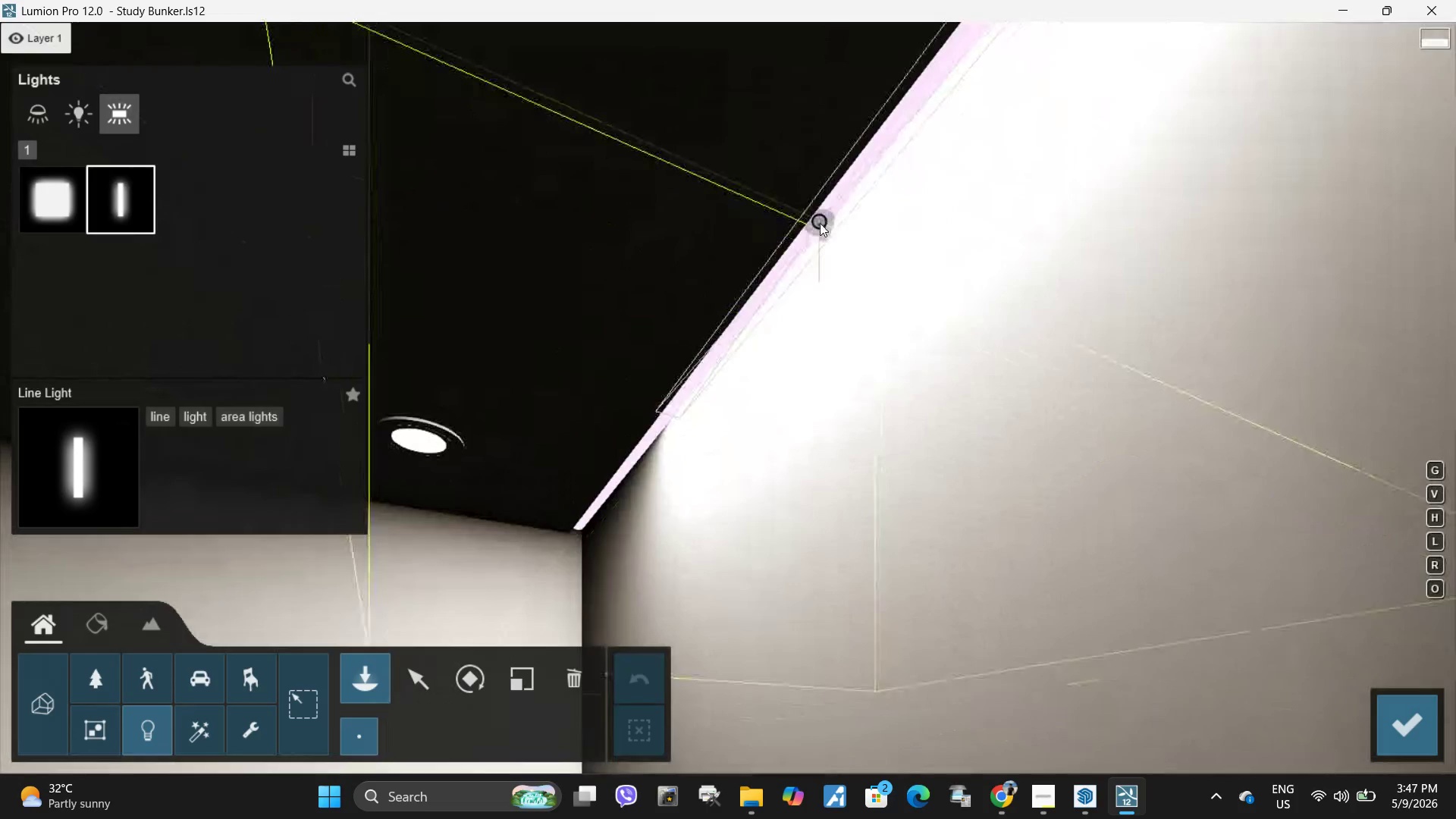 
left_click([820, 221])
 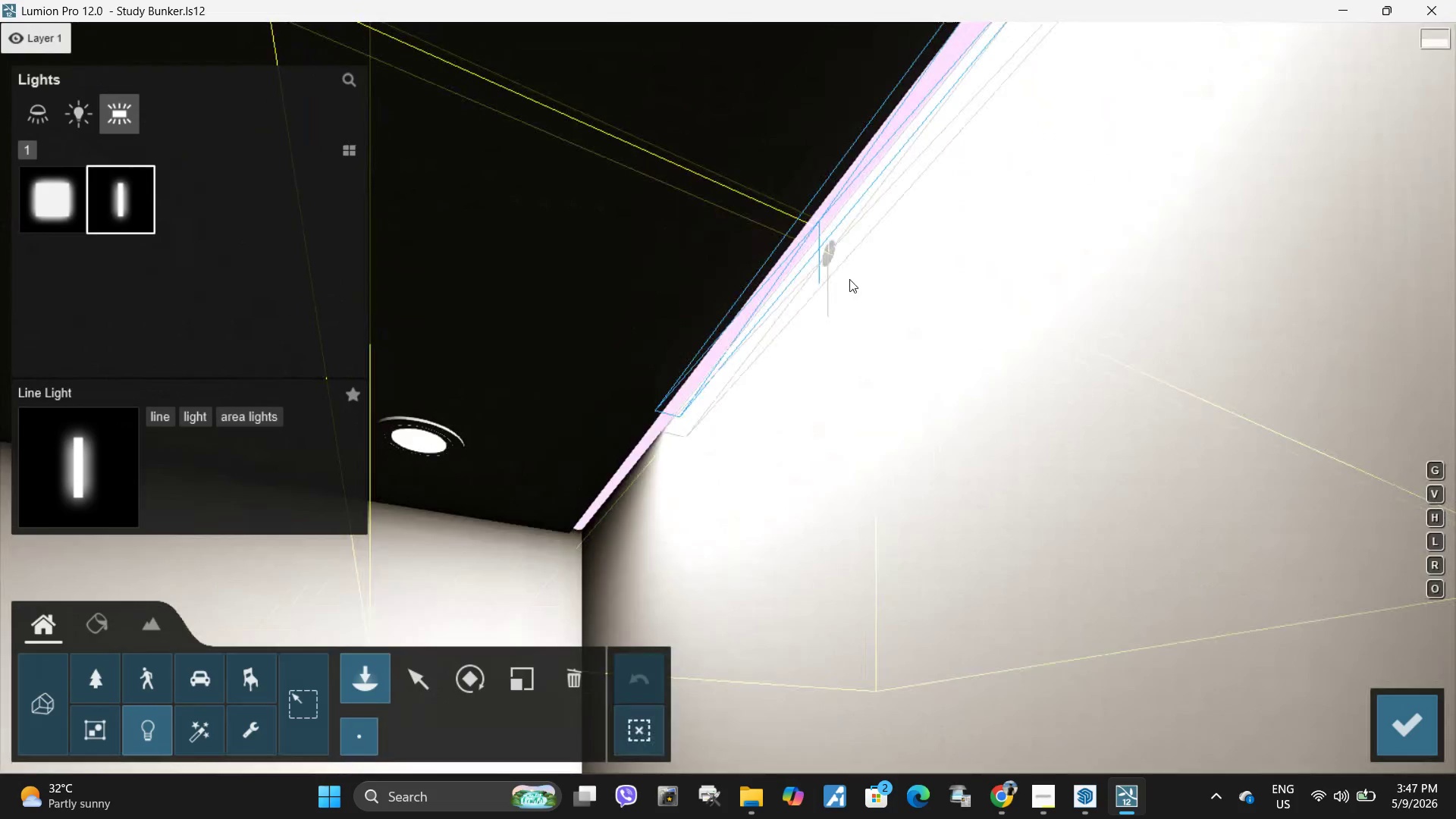 
type(aqa)
 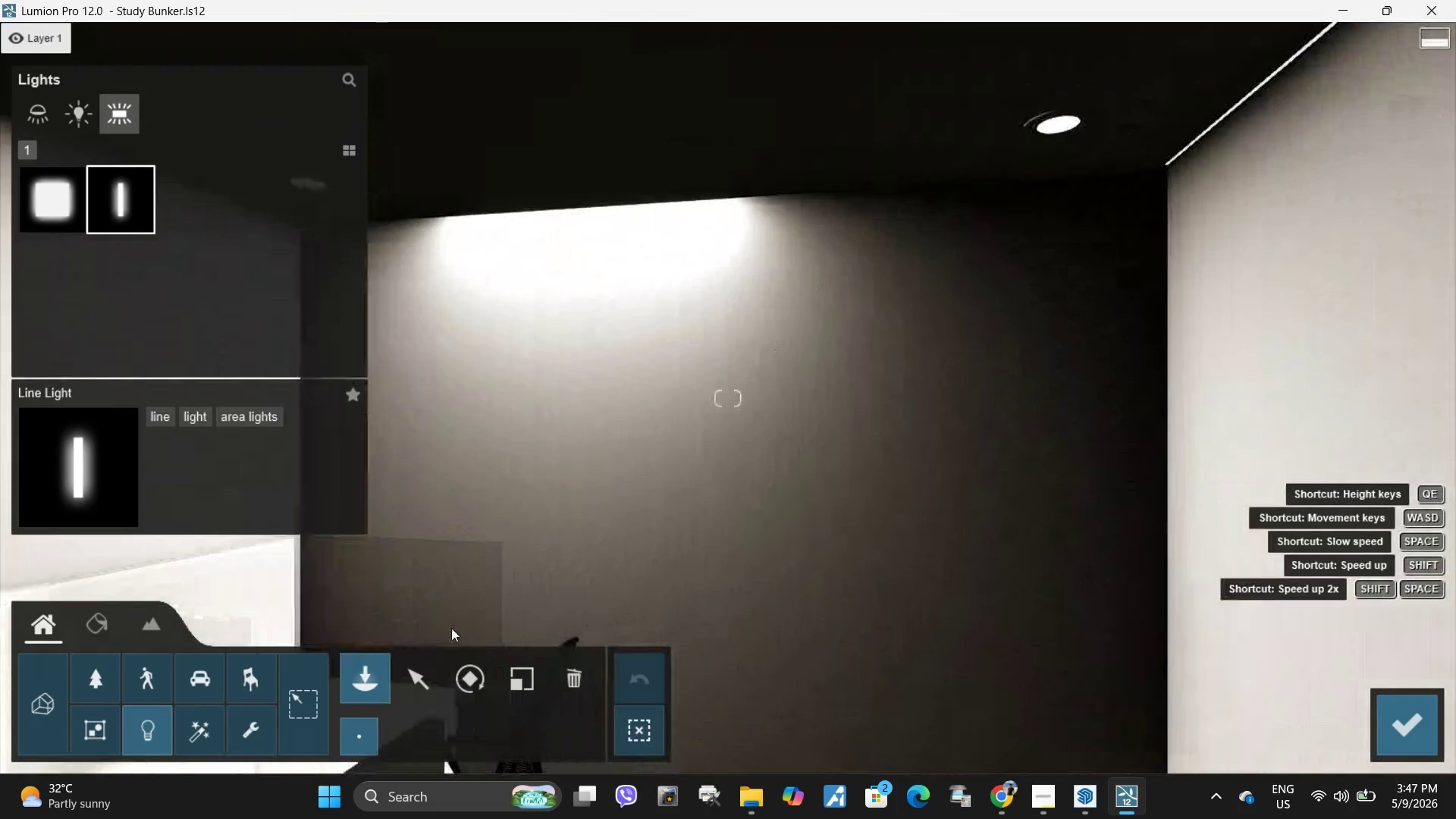 
hold_key(key=S, duration=0.33)
 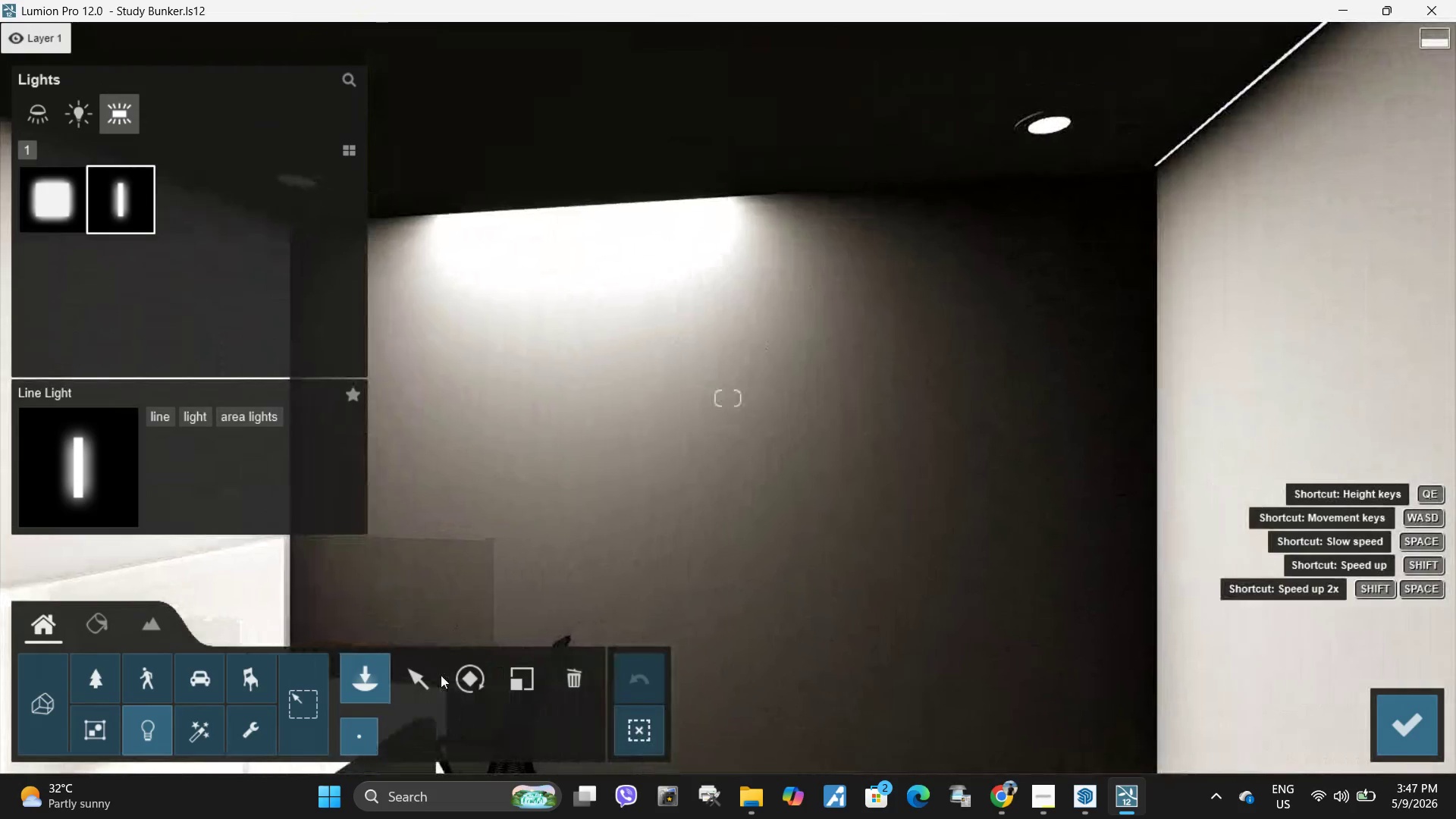 
left_click([423, 692])
 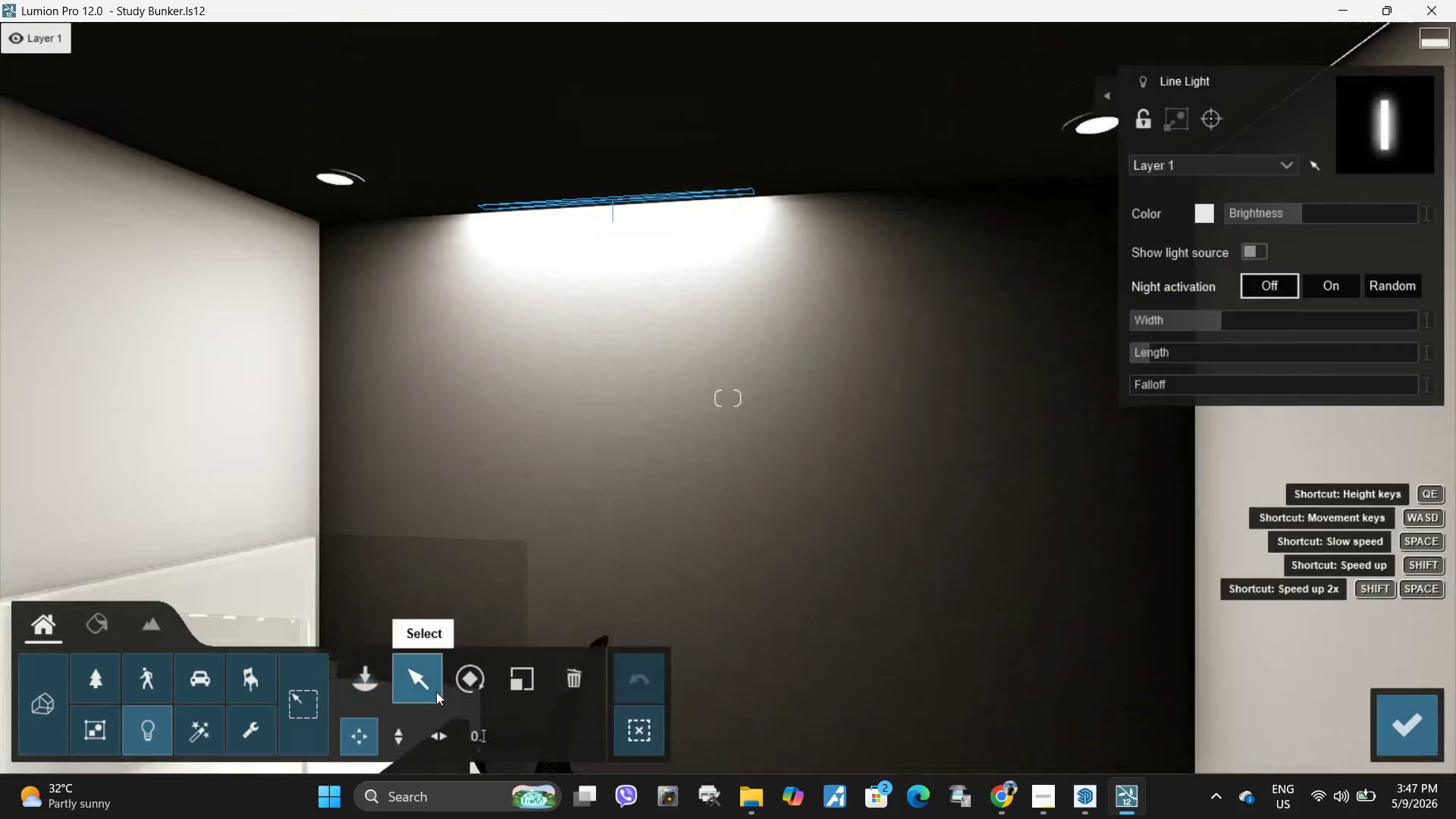 
key(A)
 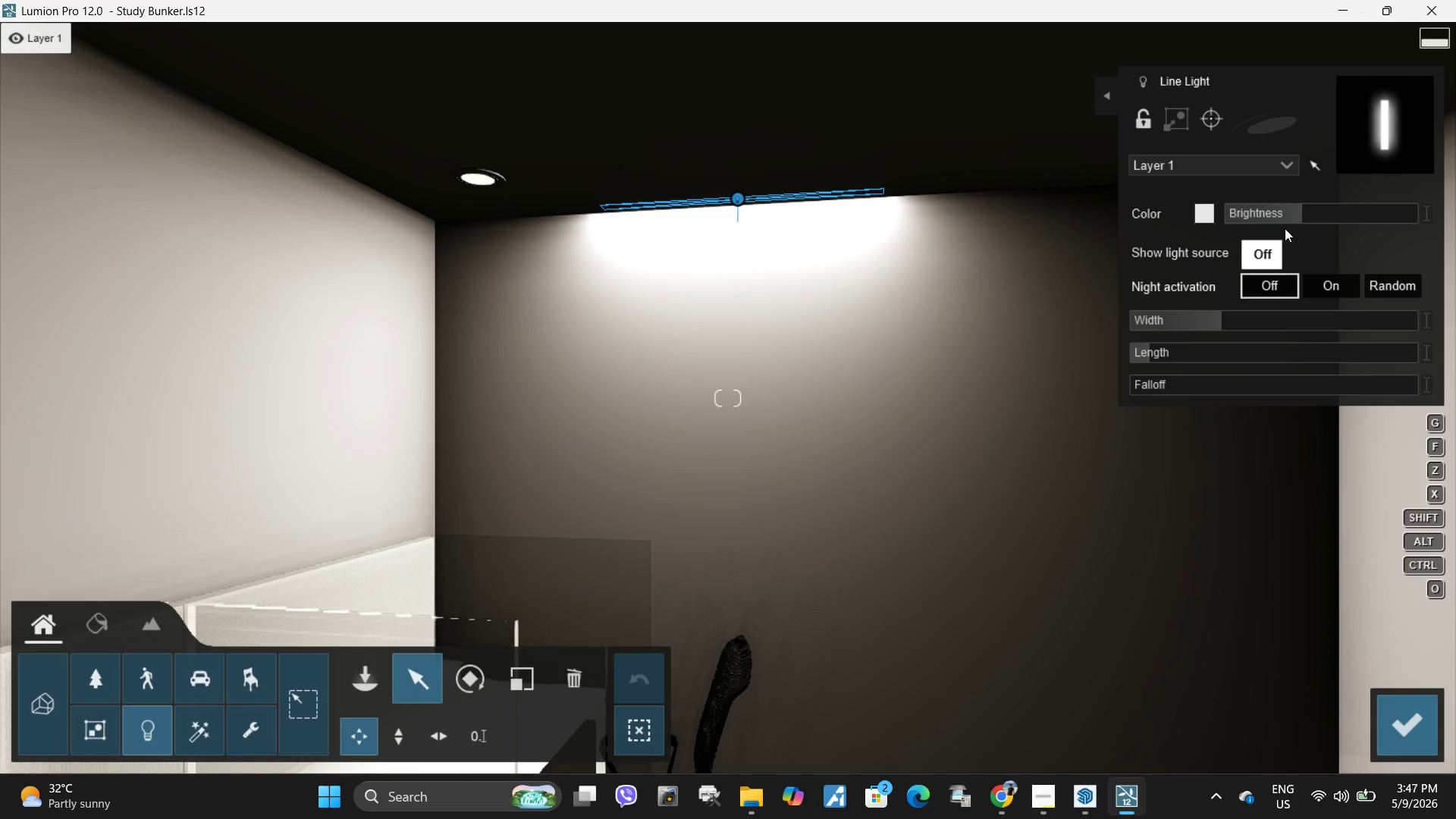 
left_click_drag(start_coordinate=[1298, 213], to_coordinate=[1266, 224])
 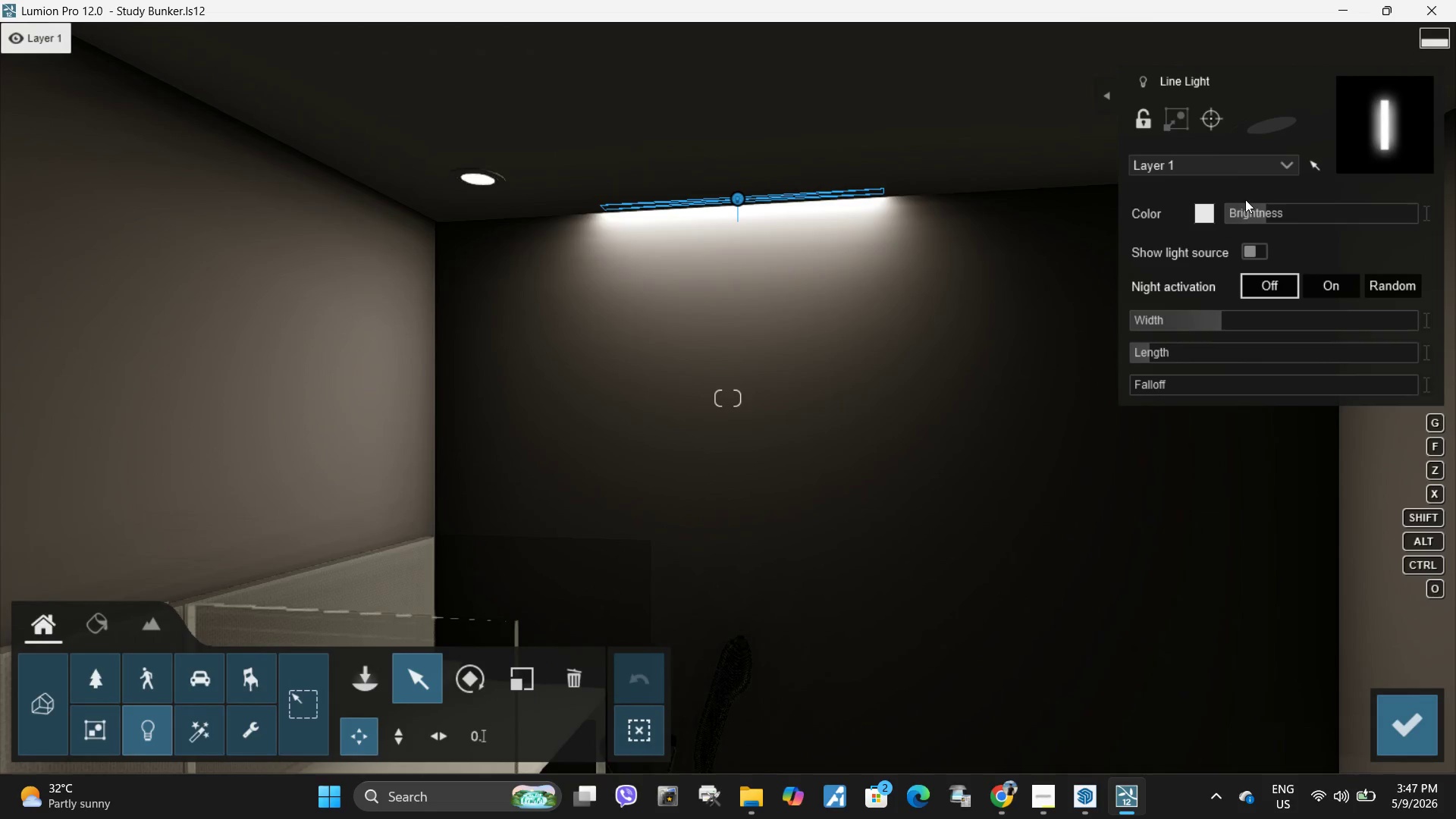 
left_click_drag(start_coordinate=[1258, 208], to_coordinate=[1250, 211])
 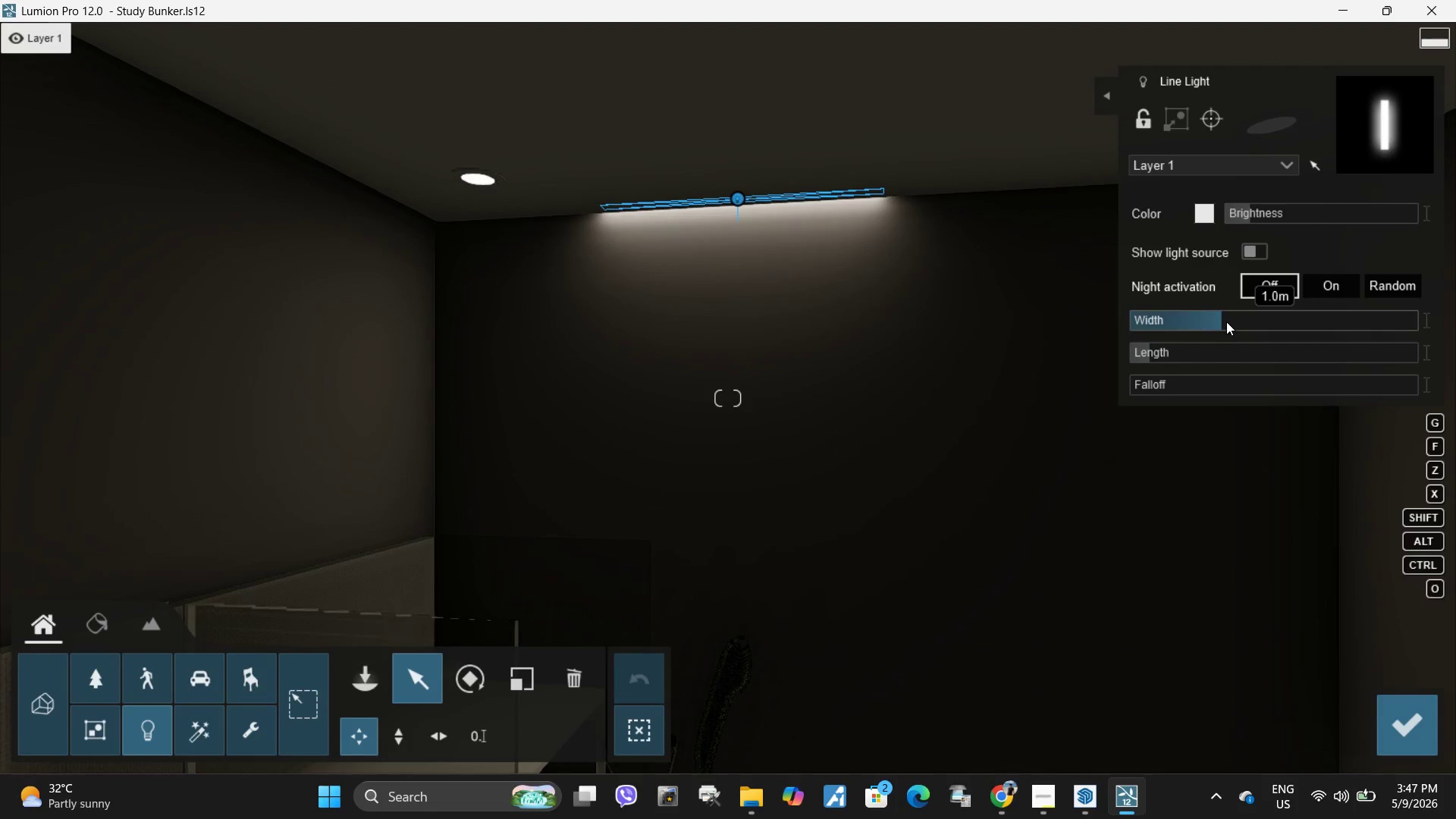 
left_click_drag(start_coordinate=[1226, 322], to_coordinate=[1276, 322])
 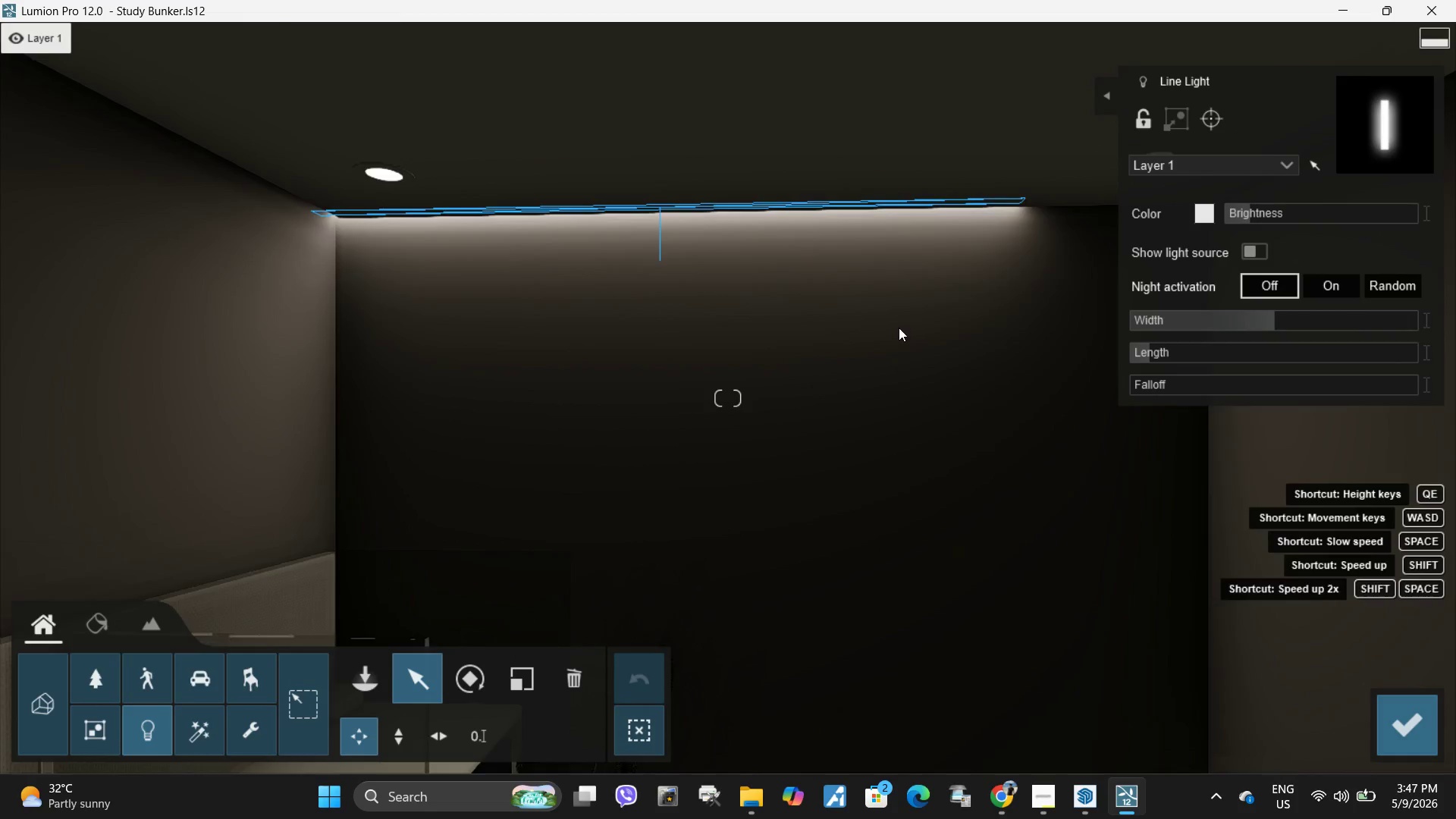 
key(A)
 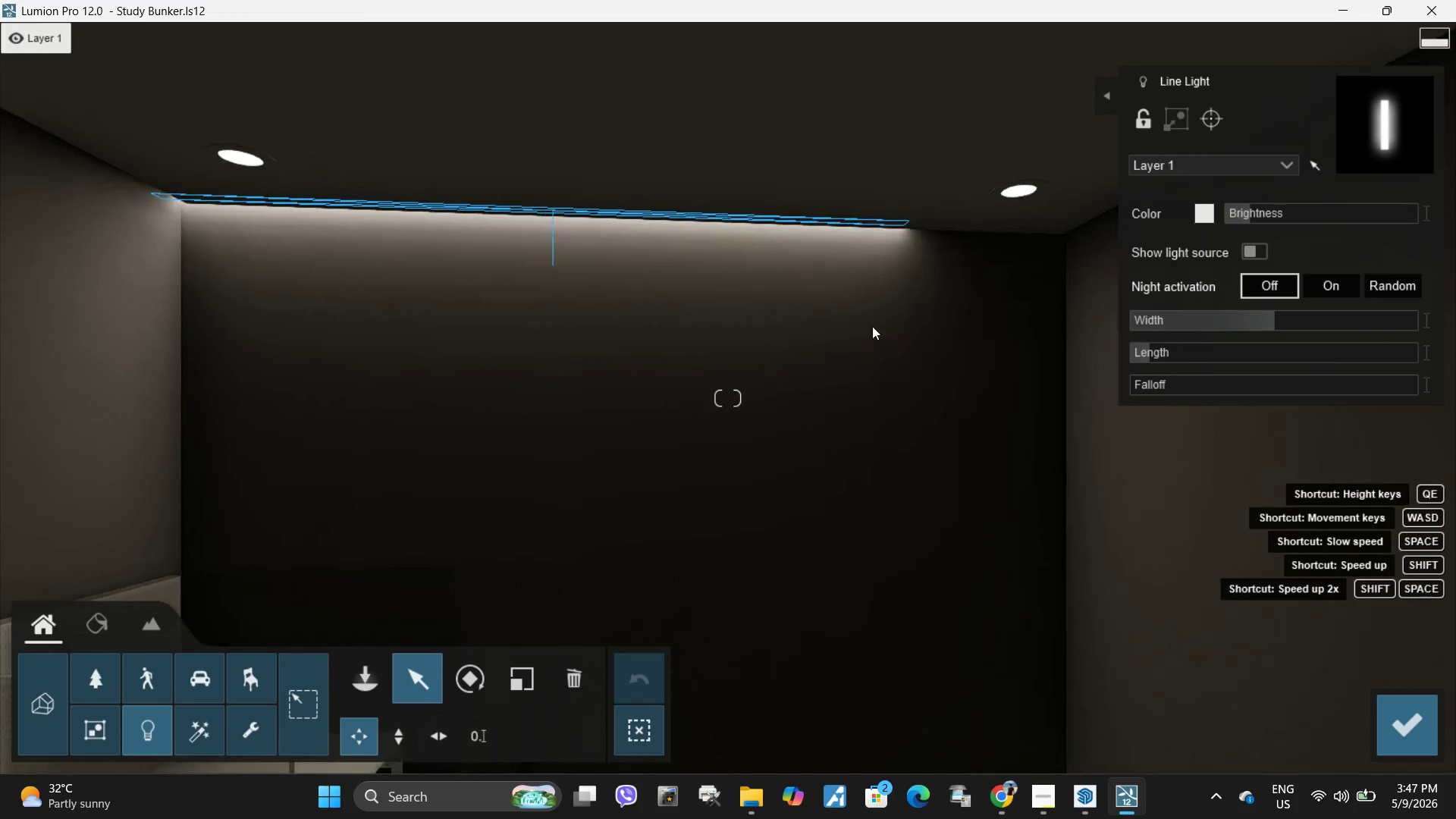 
right_click([893, 330])
 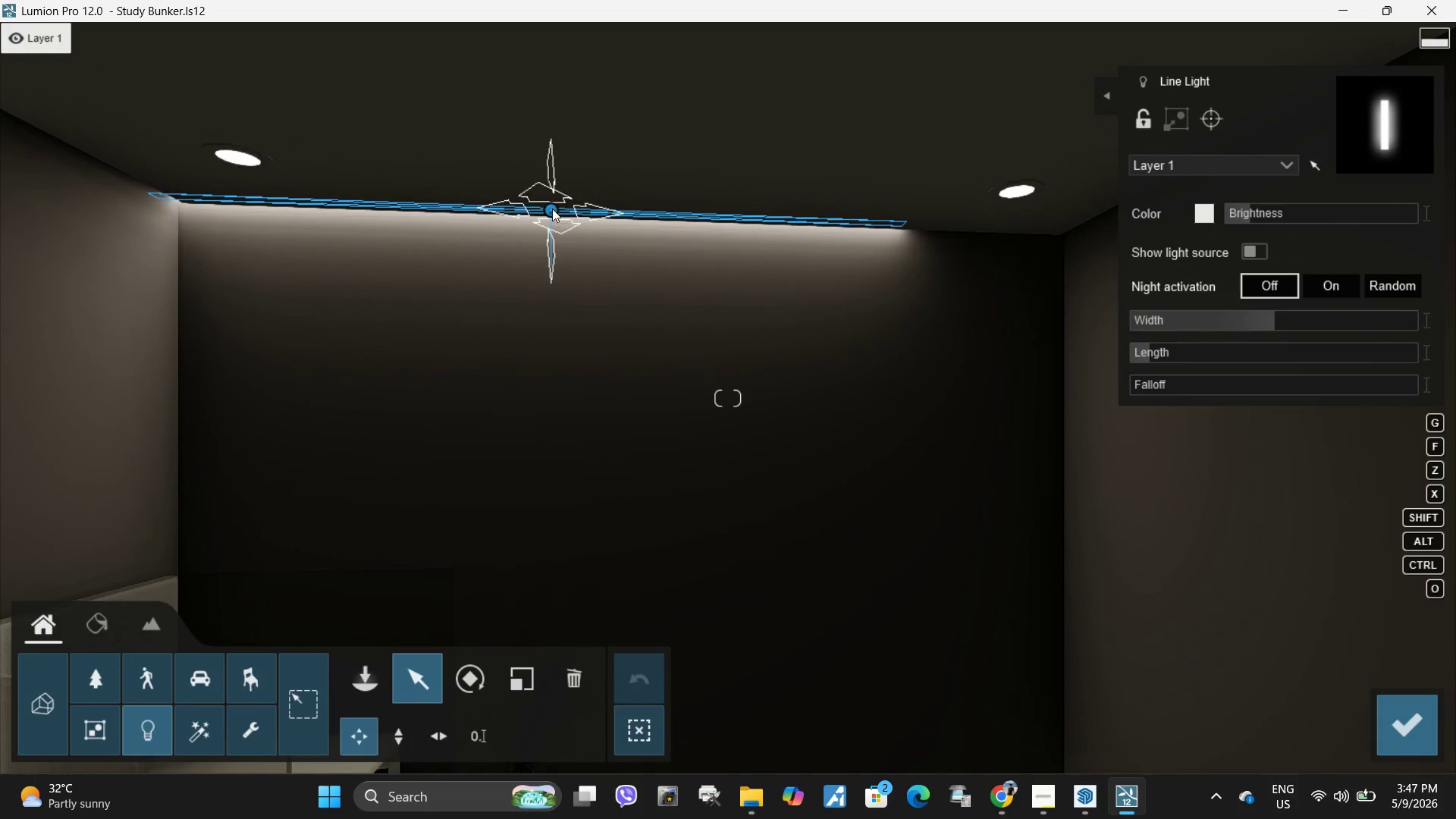 
left_click_drag(start_coordinate=[552, 208], to_coordinate=[659, 221])
 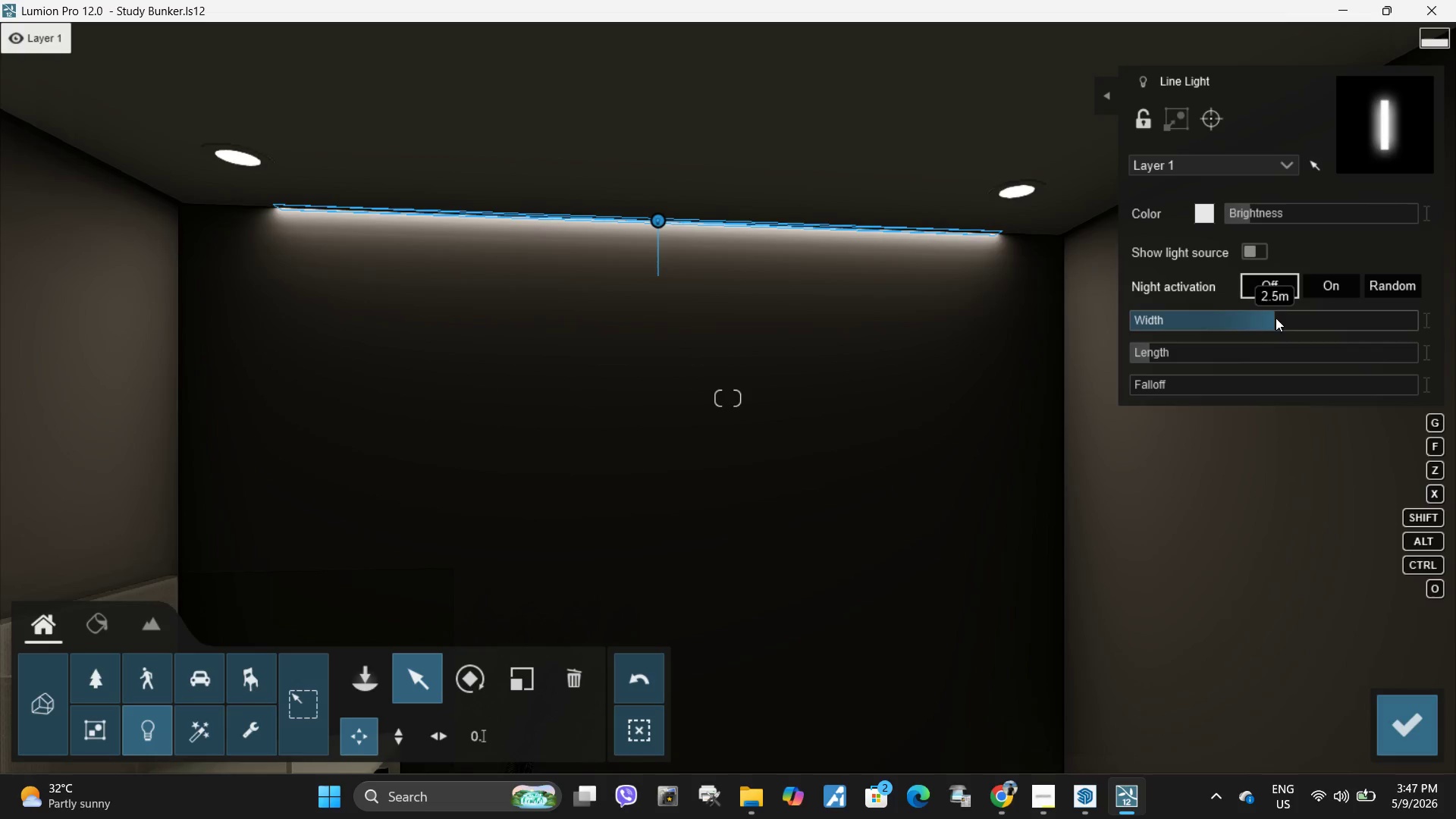 
left_click_drag(start_coordinate=[1276, 318], to_coordinate=[1288, 317])
 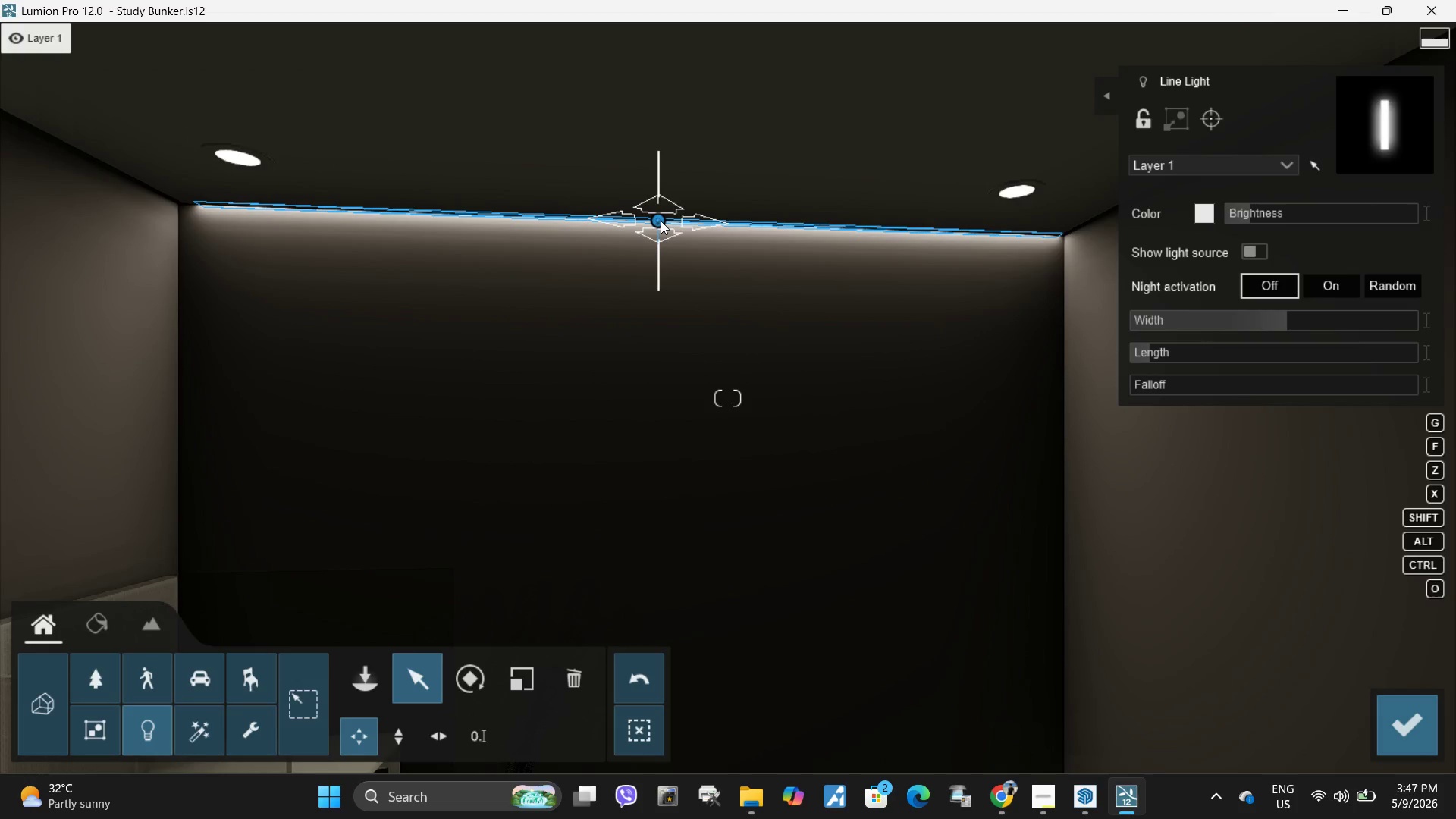 
left_click_drag(start_coordinate=[661, 221], to_coordinate=[654, 221])
 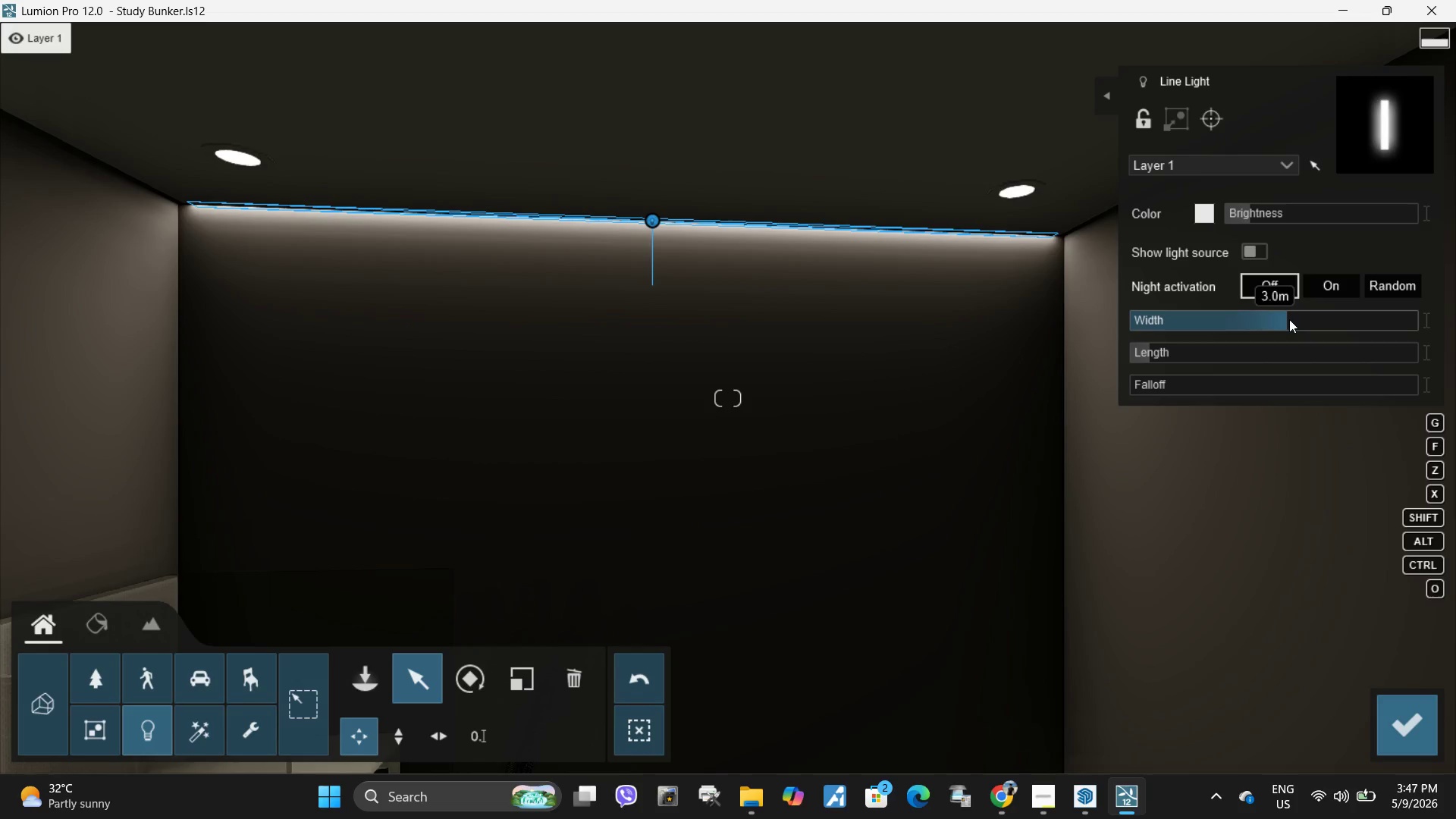 
hold_key(key=ShiftLeft, duration=1.72)
left_click_drag(start_coordinate=[1289, 319], to_coordinate=[1336, 317])
 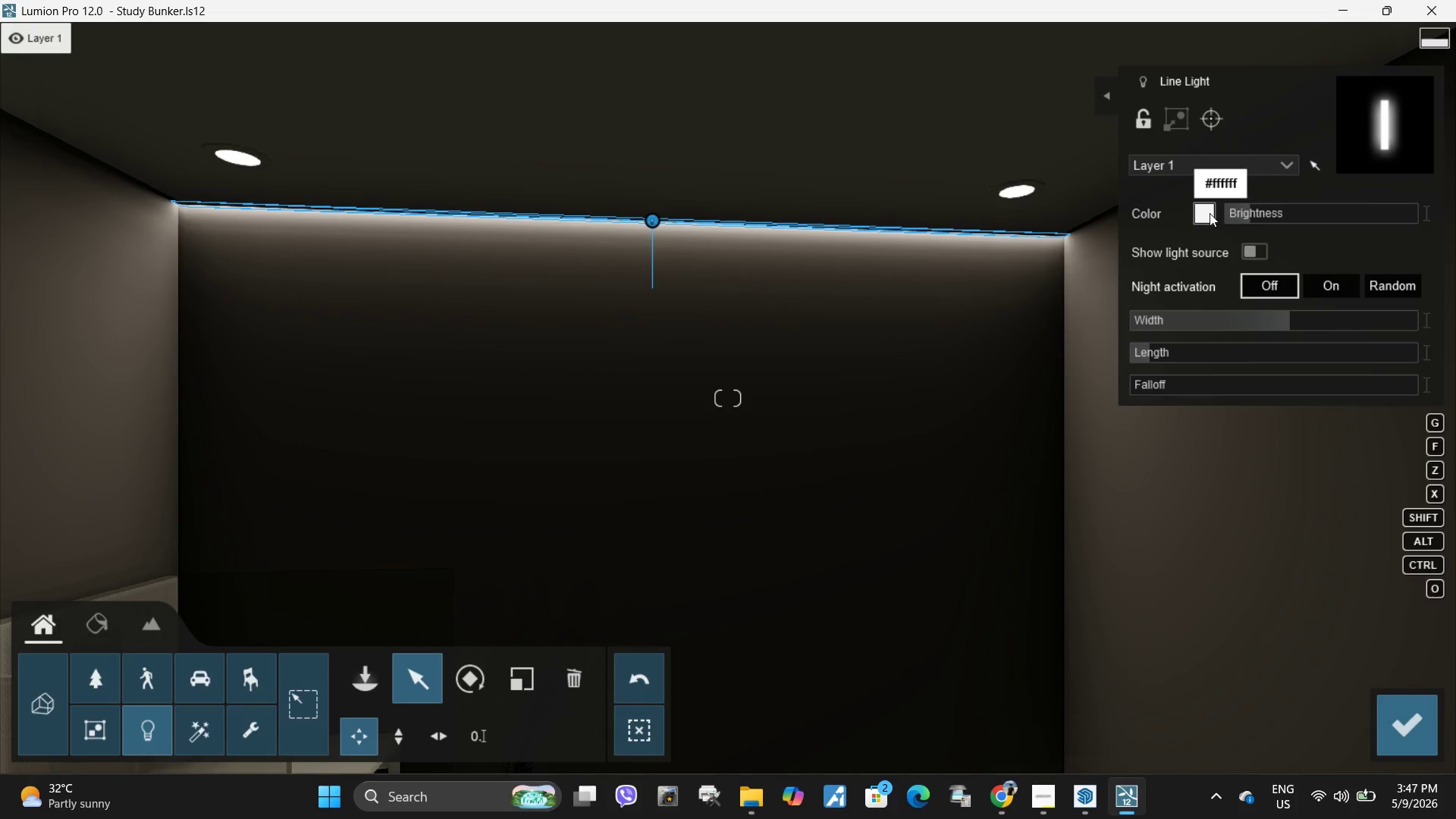 
left_click([1210, 213])
 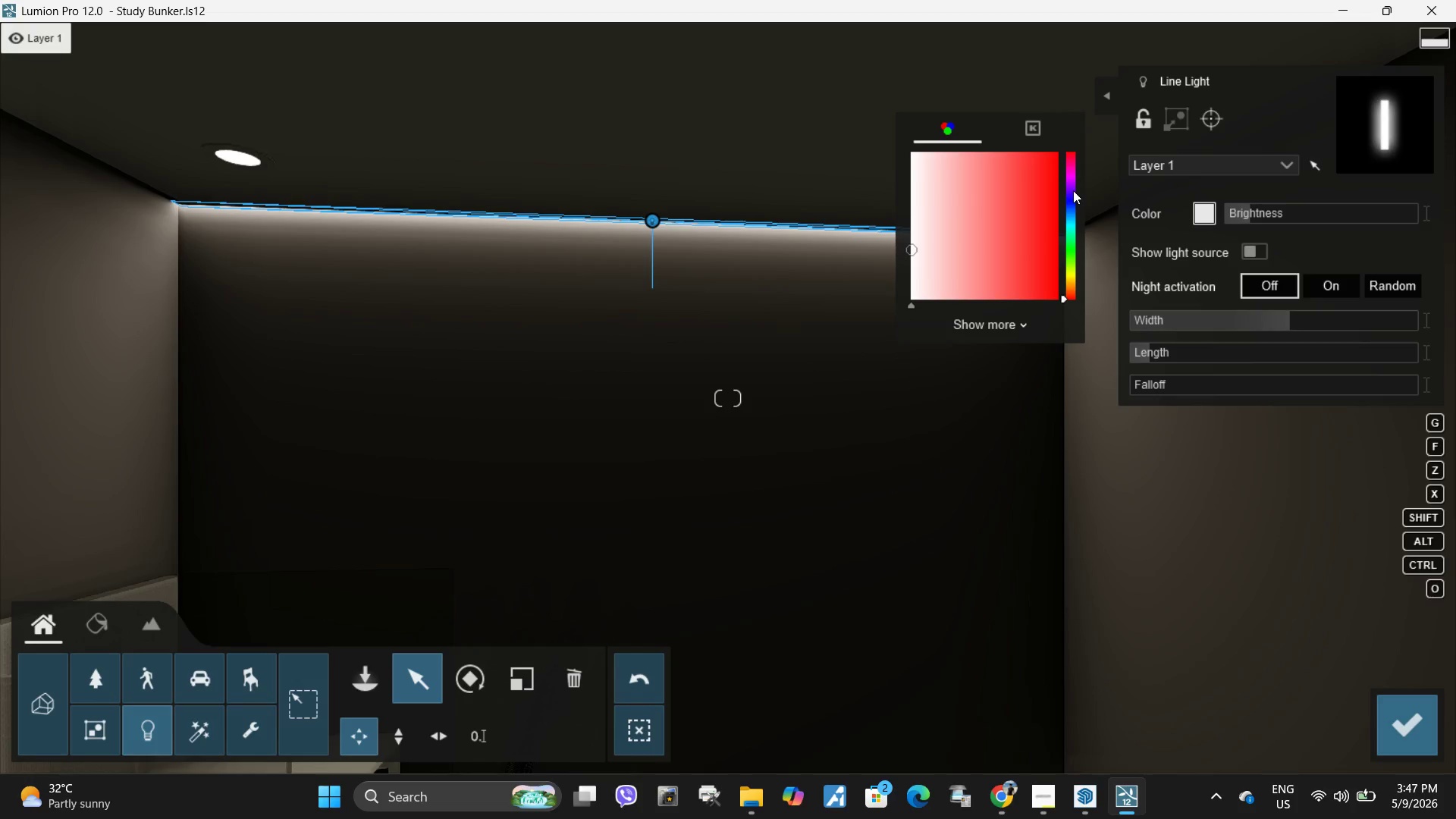 
left_click_drag(start_coordinate=[1073, 190], to_coordinate=[1072, 195])
 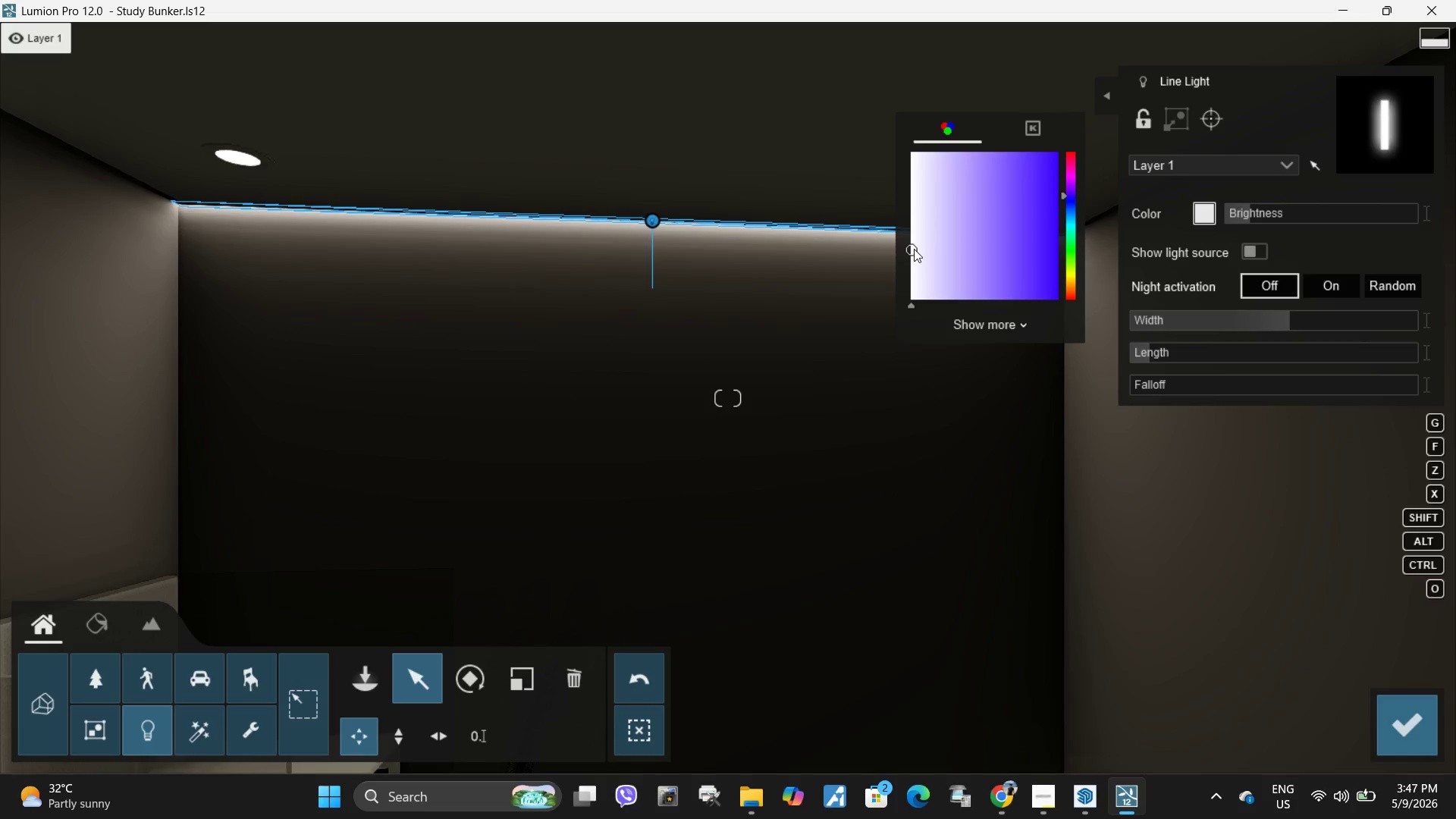 
left_click_drag(start_coordinate=[914, 249], to_coordinate=[974, 159])
 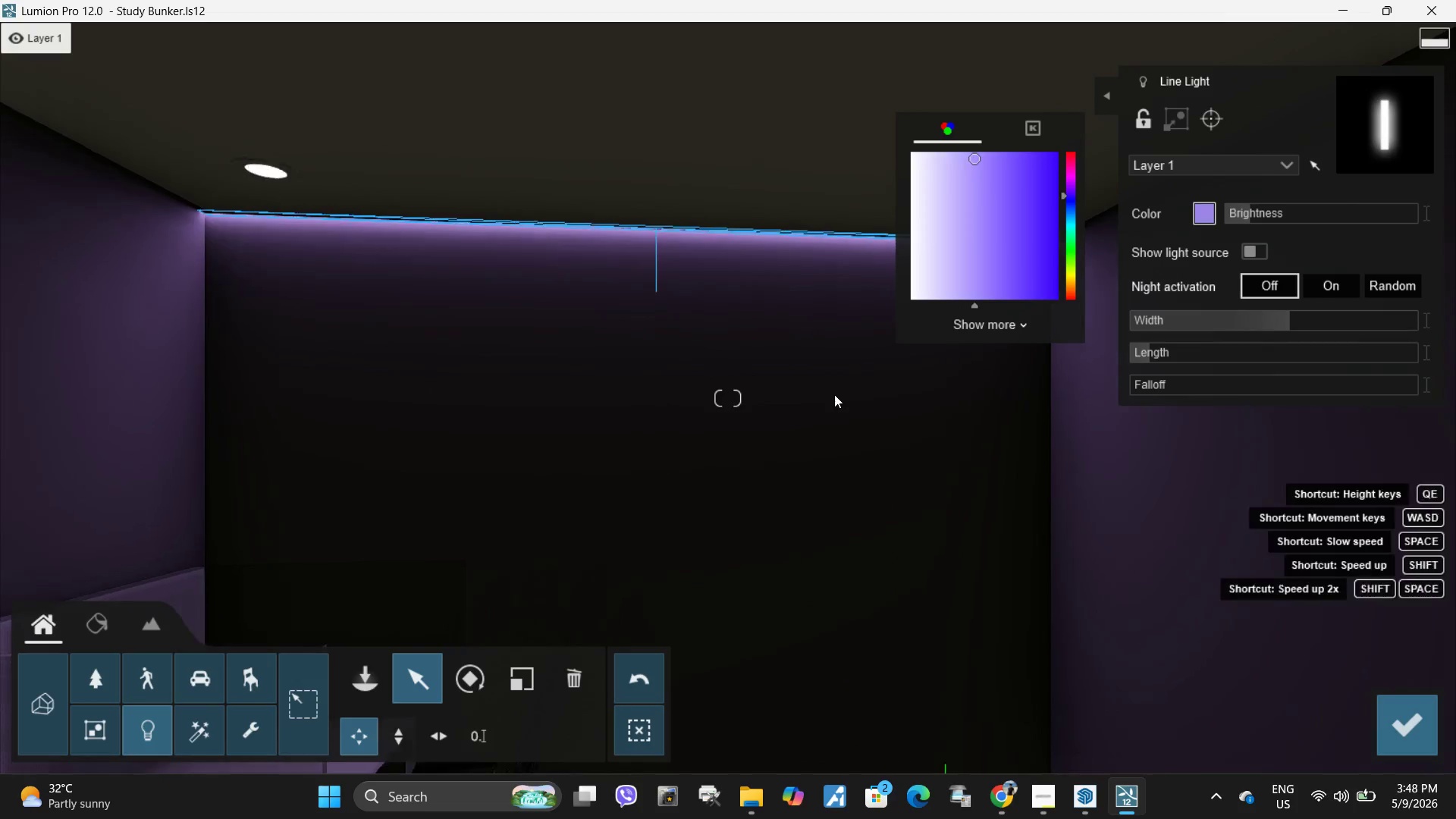 
hold_key(key=S, duration=0.33)
 